 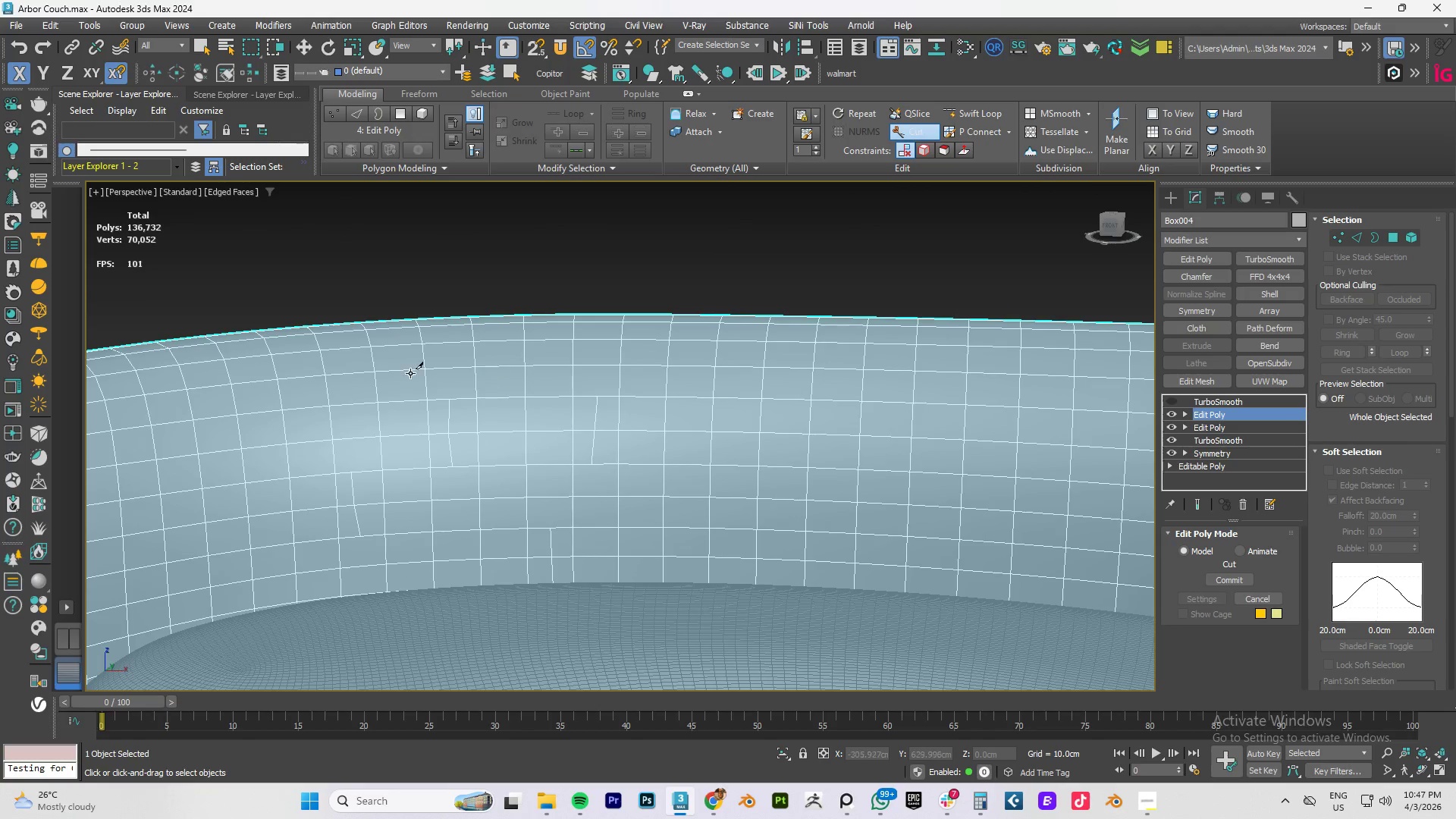 
left_click([451, 428])
 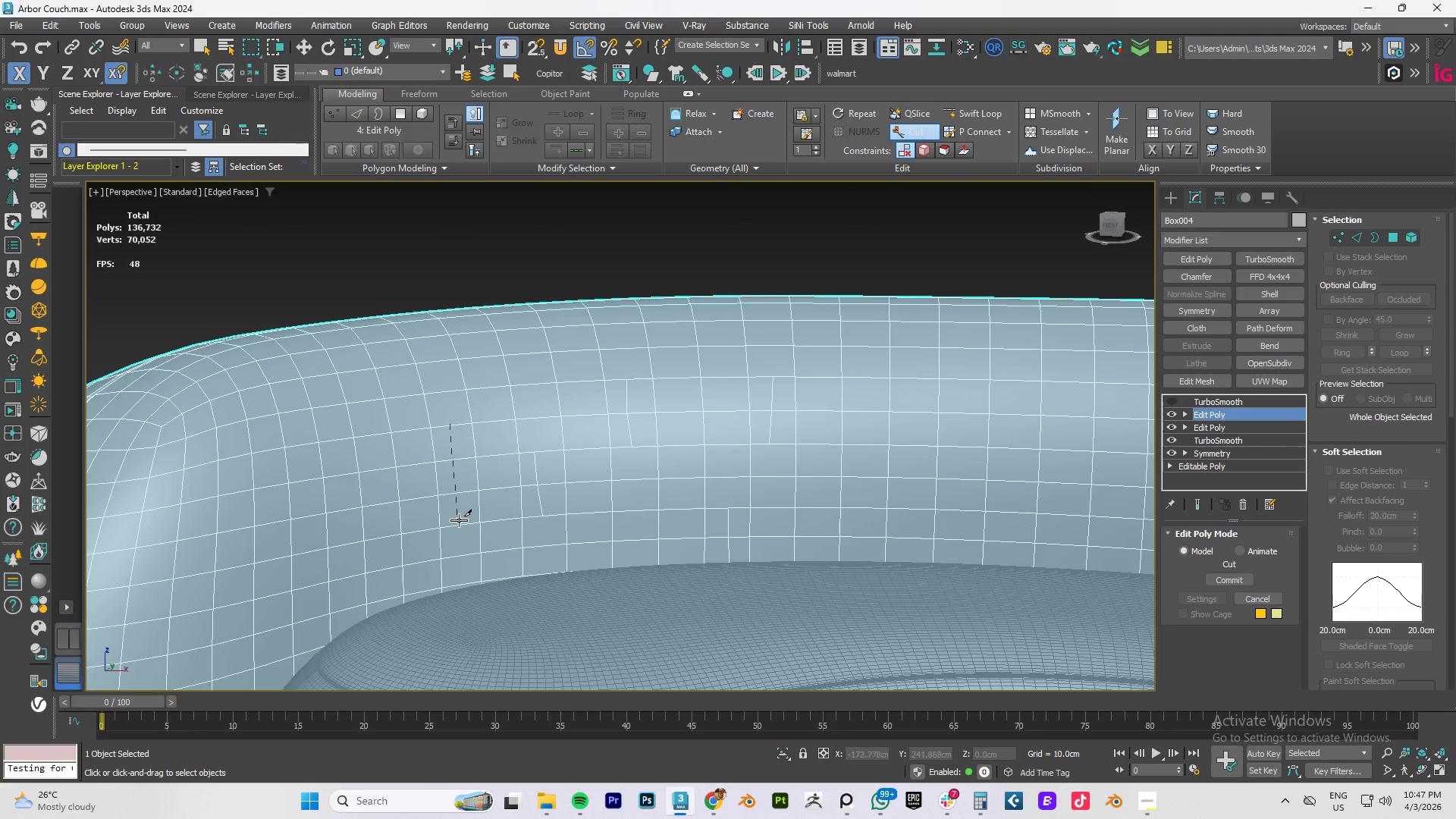 
left_click([460, 522])
 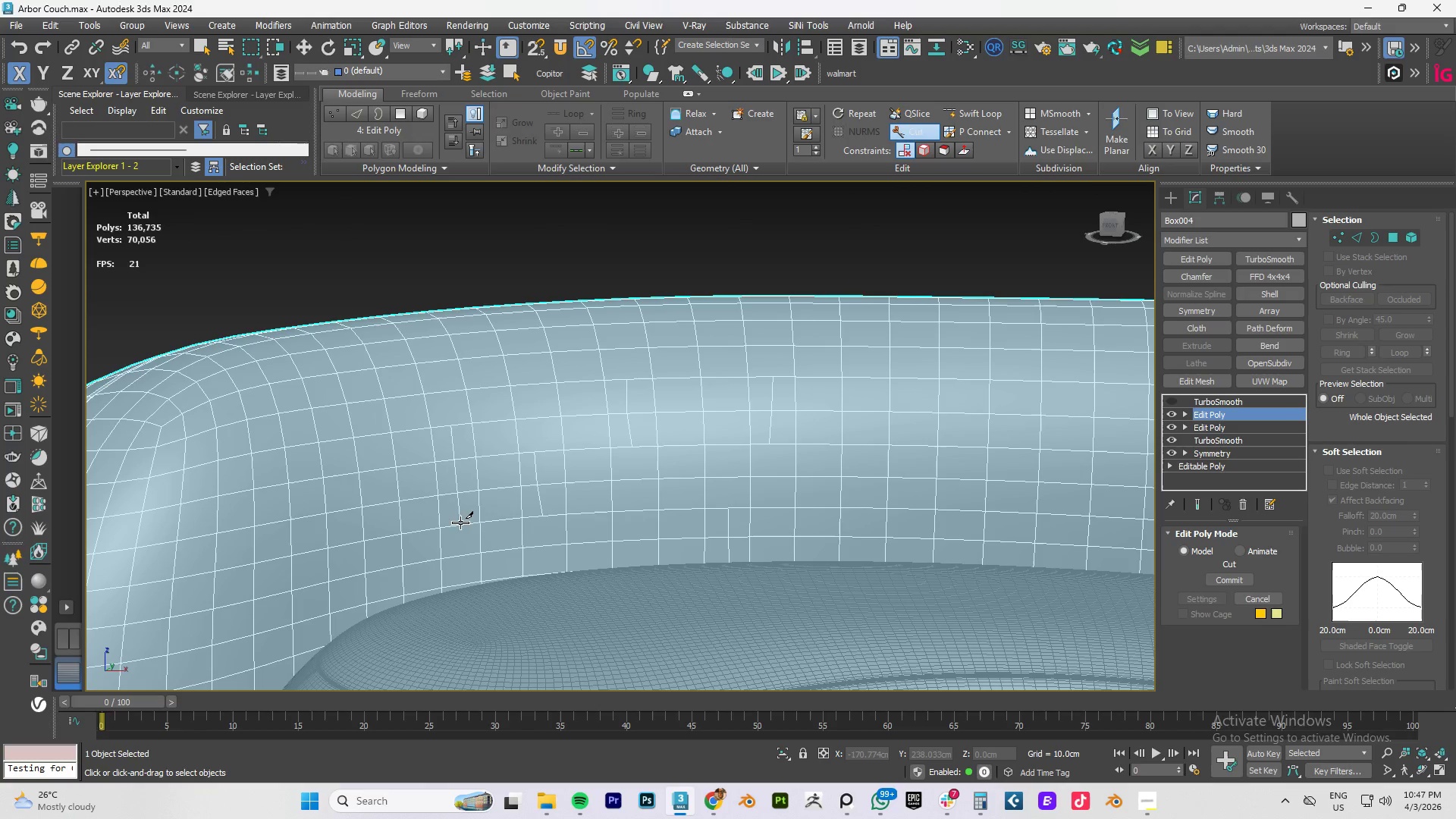 
right_click([460, 522])
 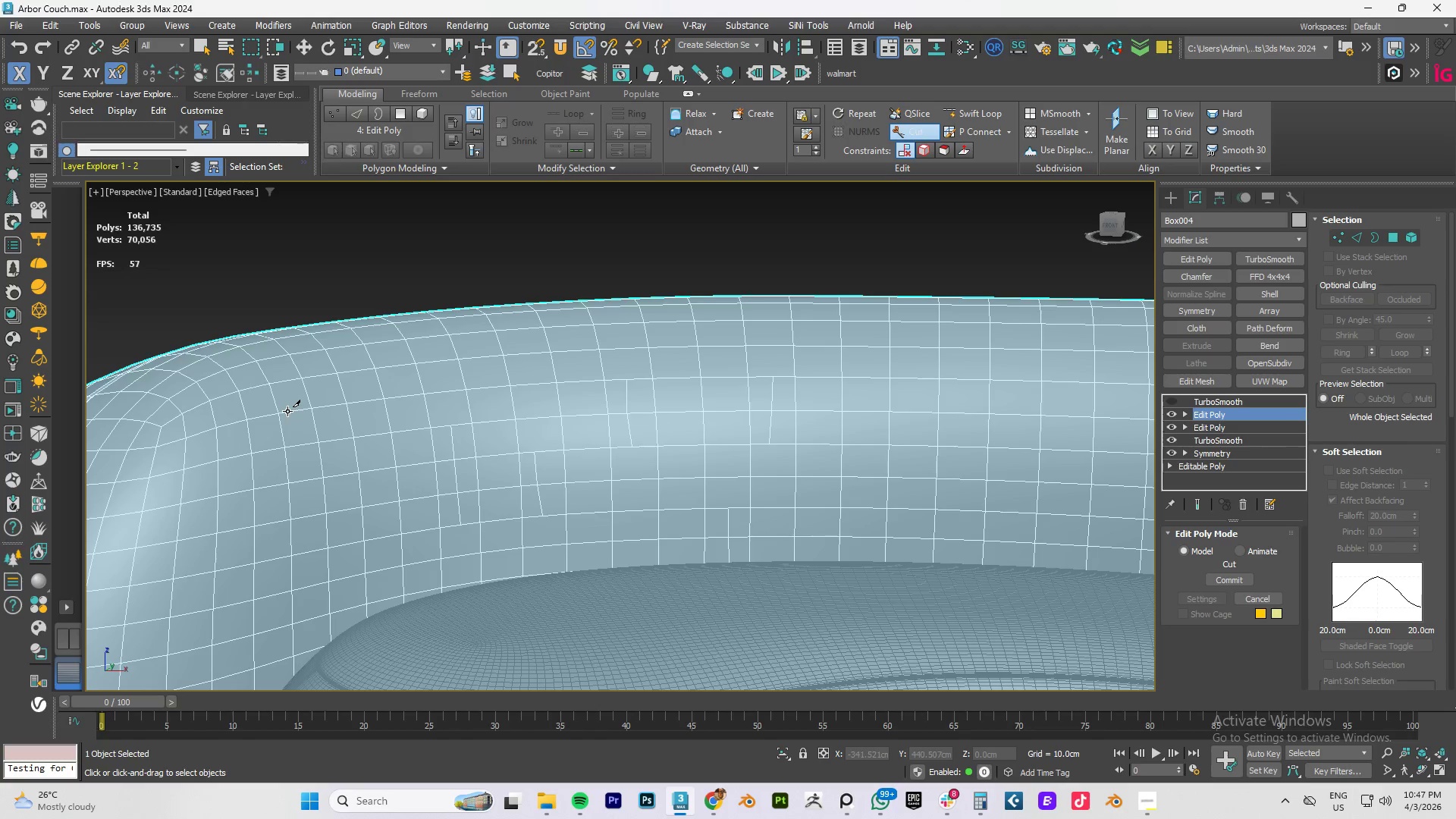 
left_click([294, 413])
 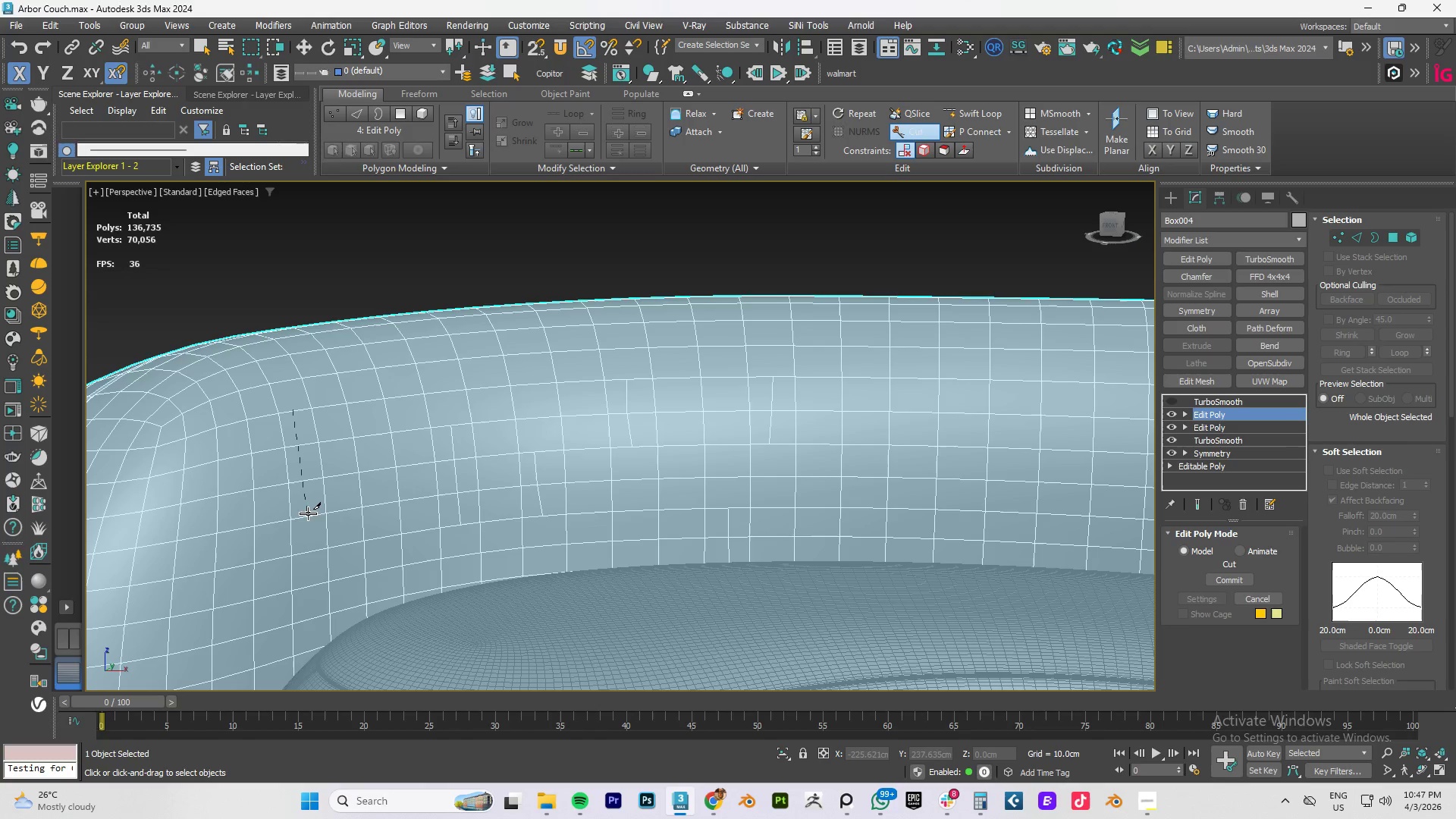 
left_click([308, 515])
 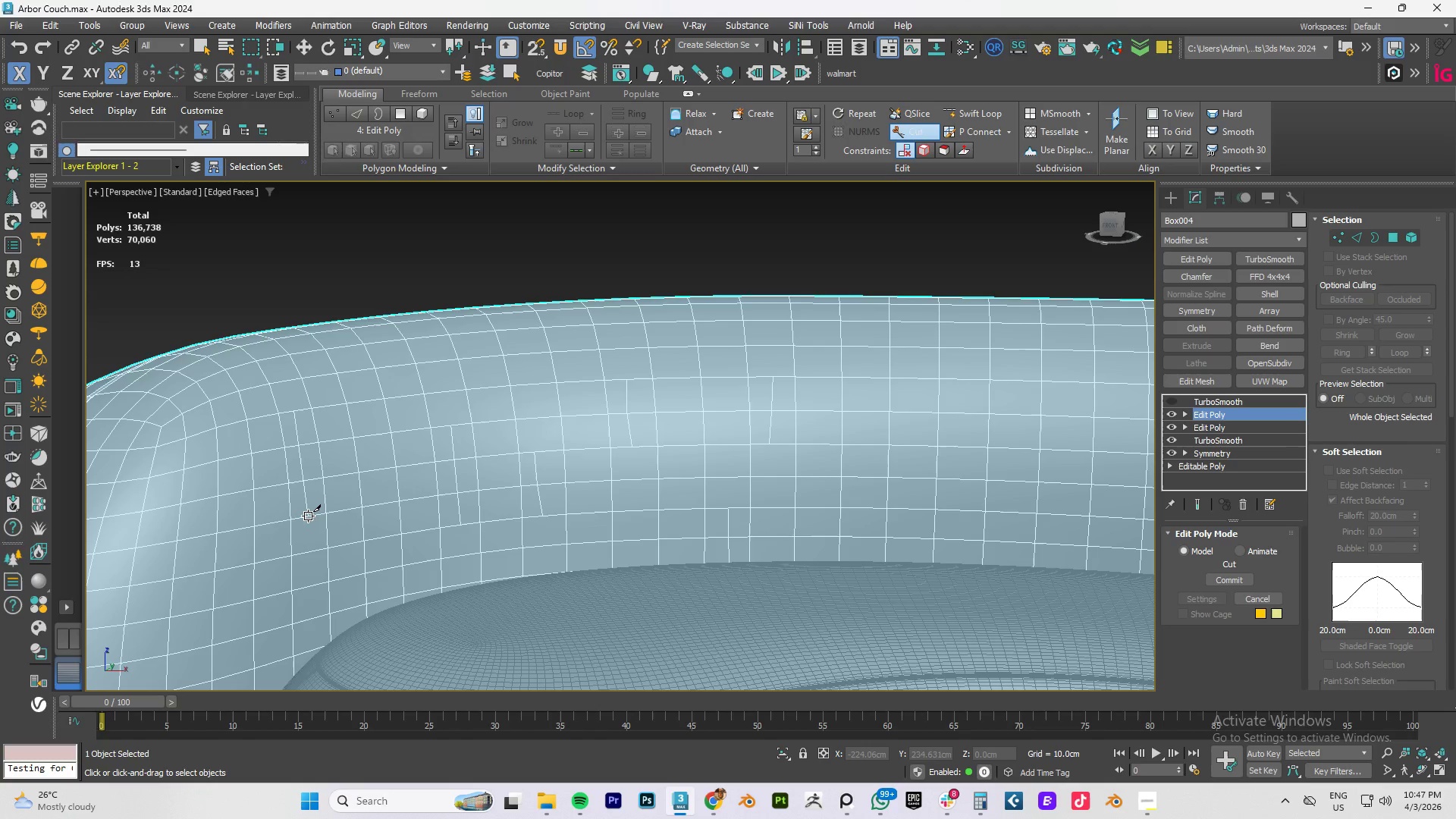 
right_click([308, 516])
 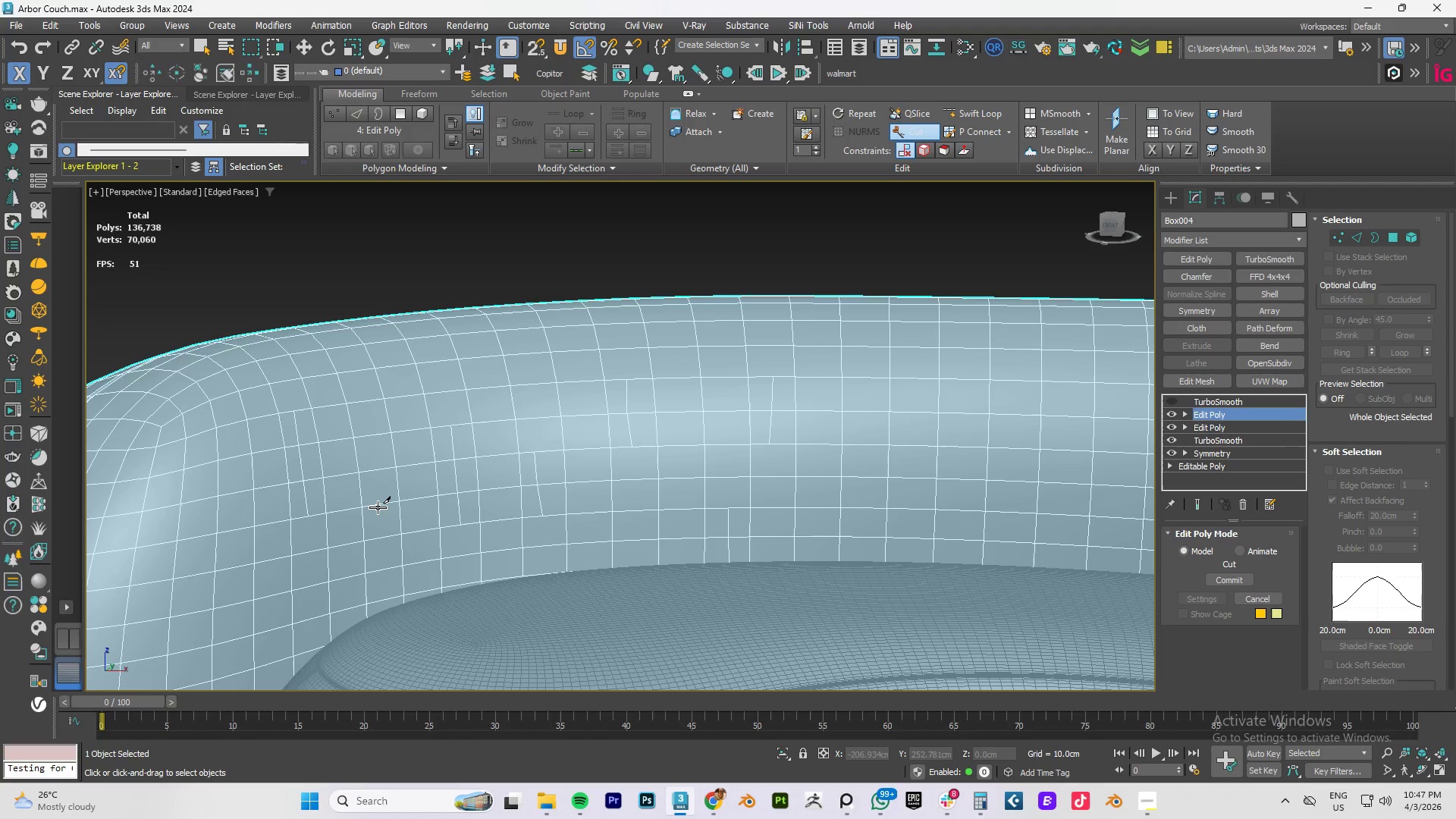 
left_click([378, 507])
 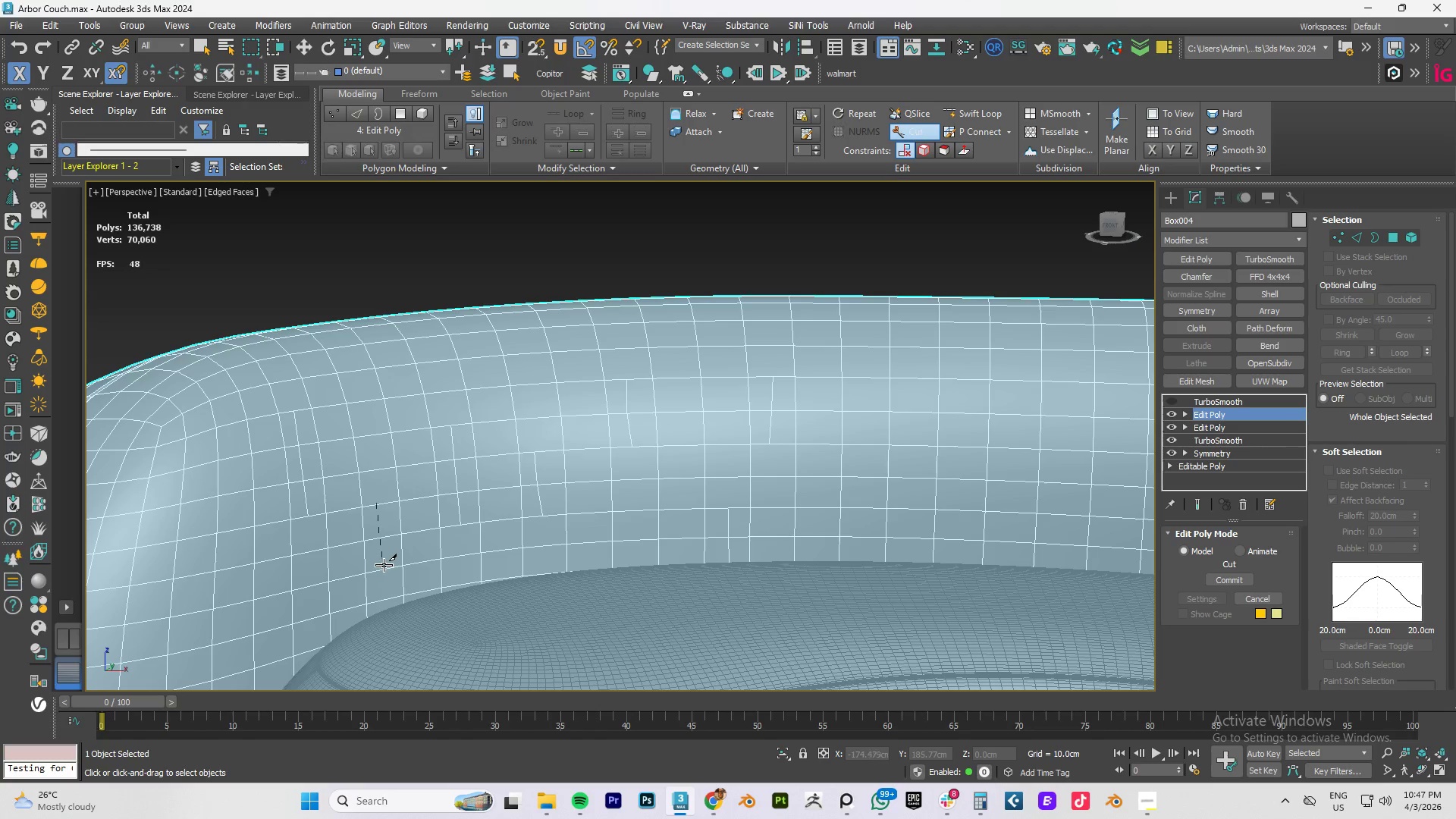 
left_click([384, 566])
 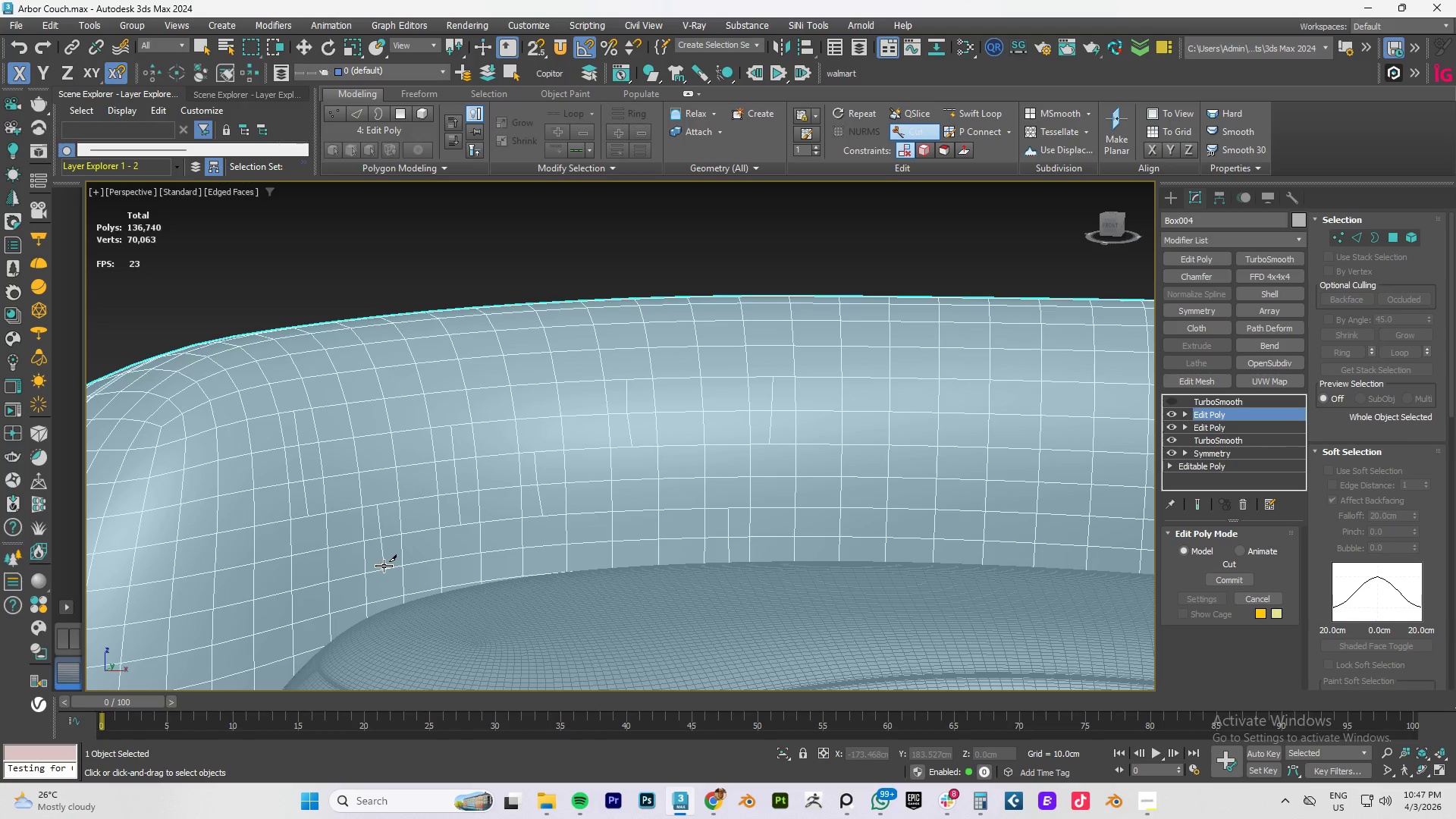 
right_click([384, 566])
 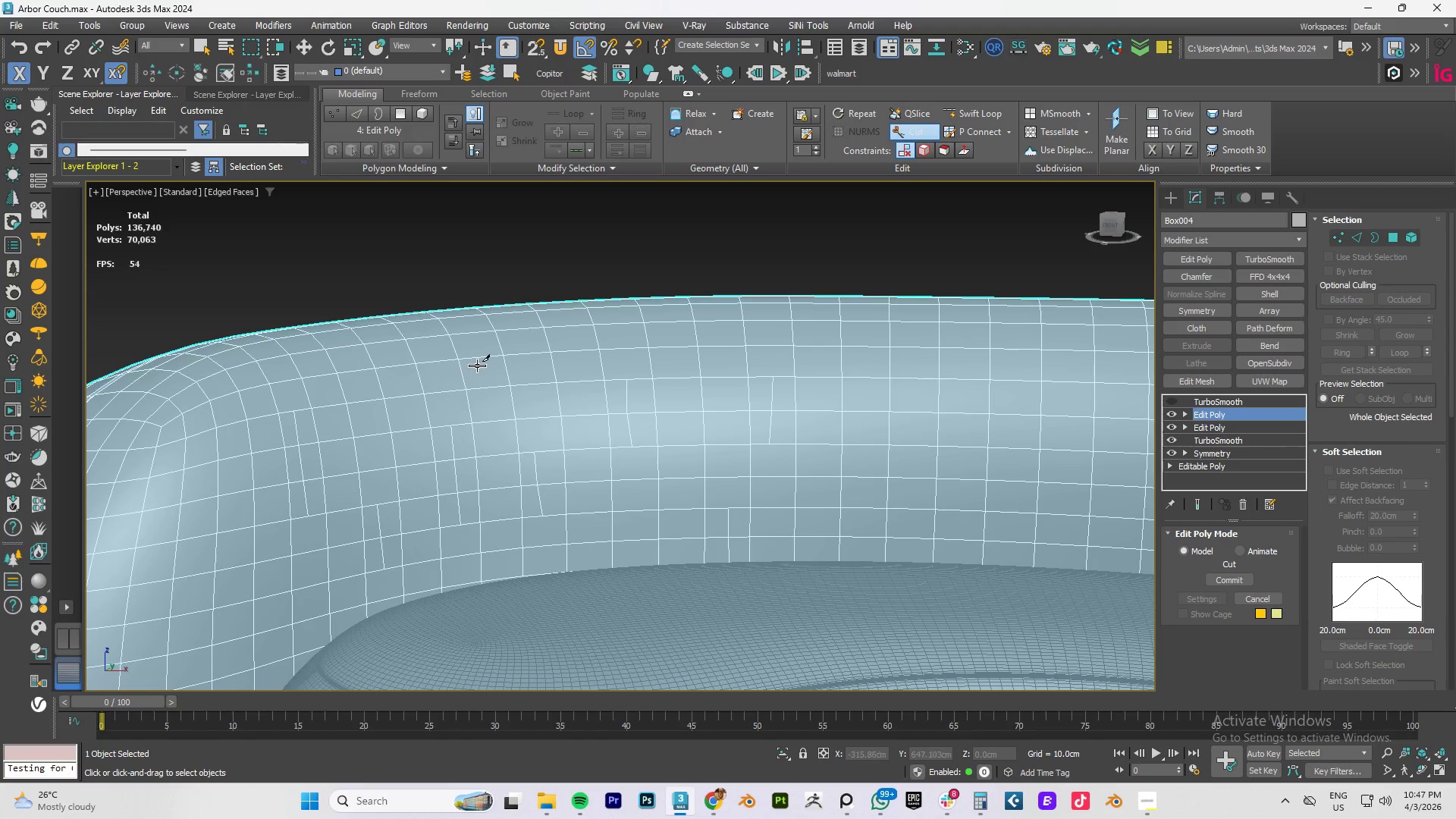 
left_click([479, 357])
 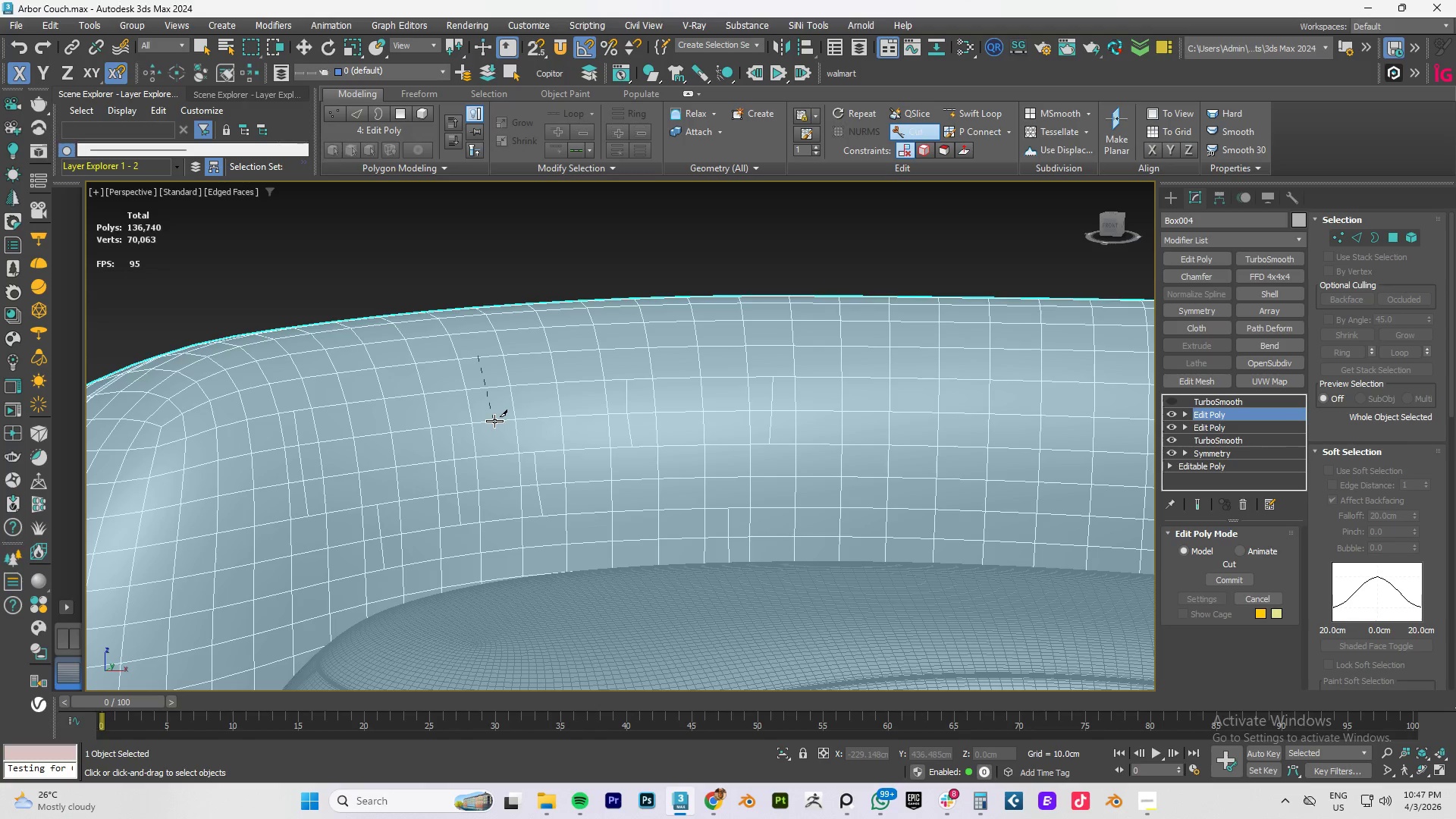 
left_click([494, 423])
 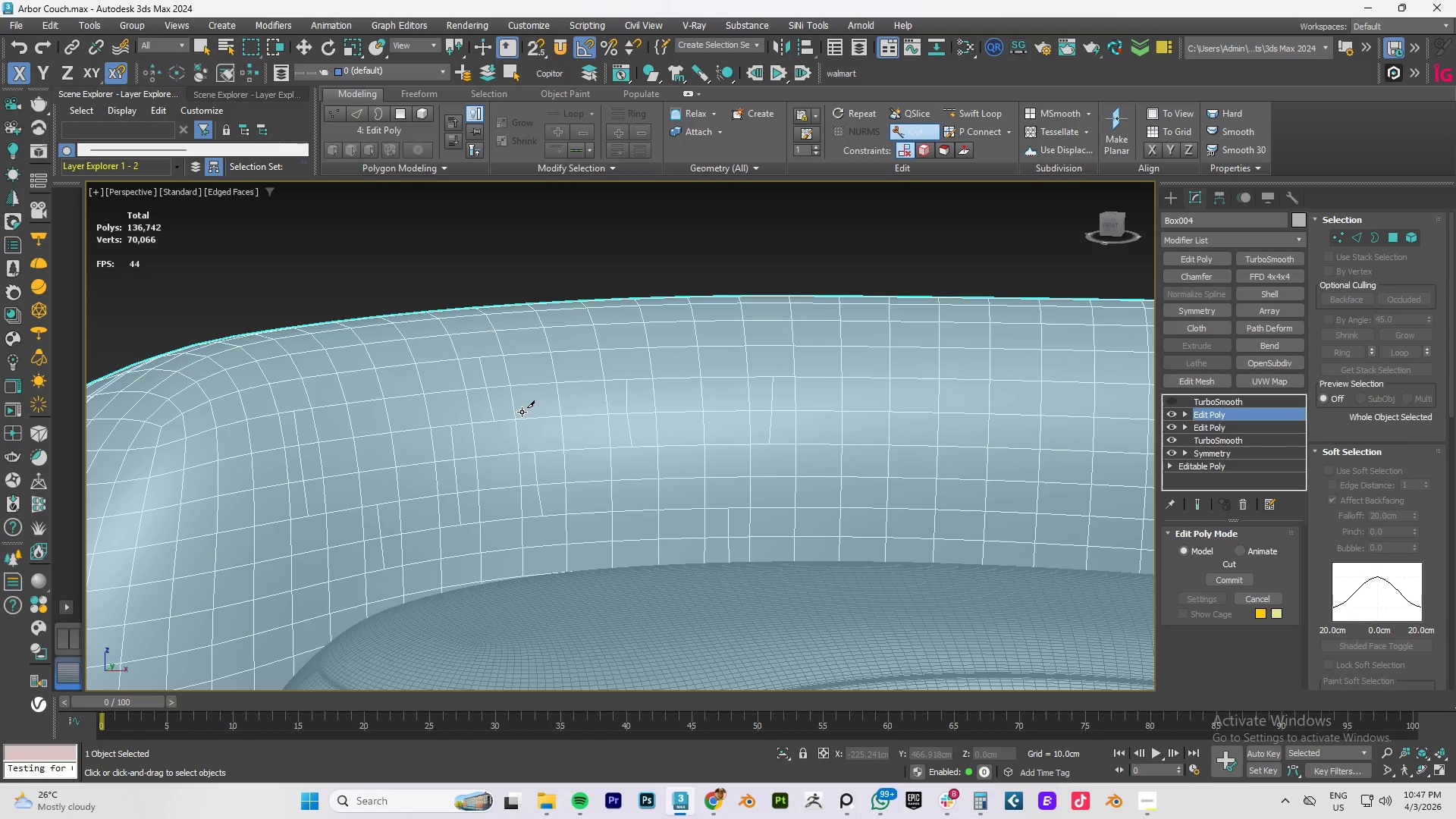 
key(2)
 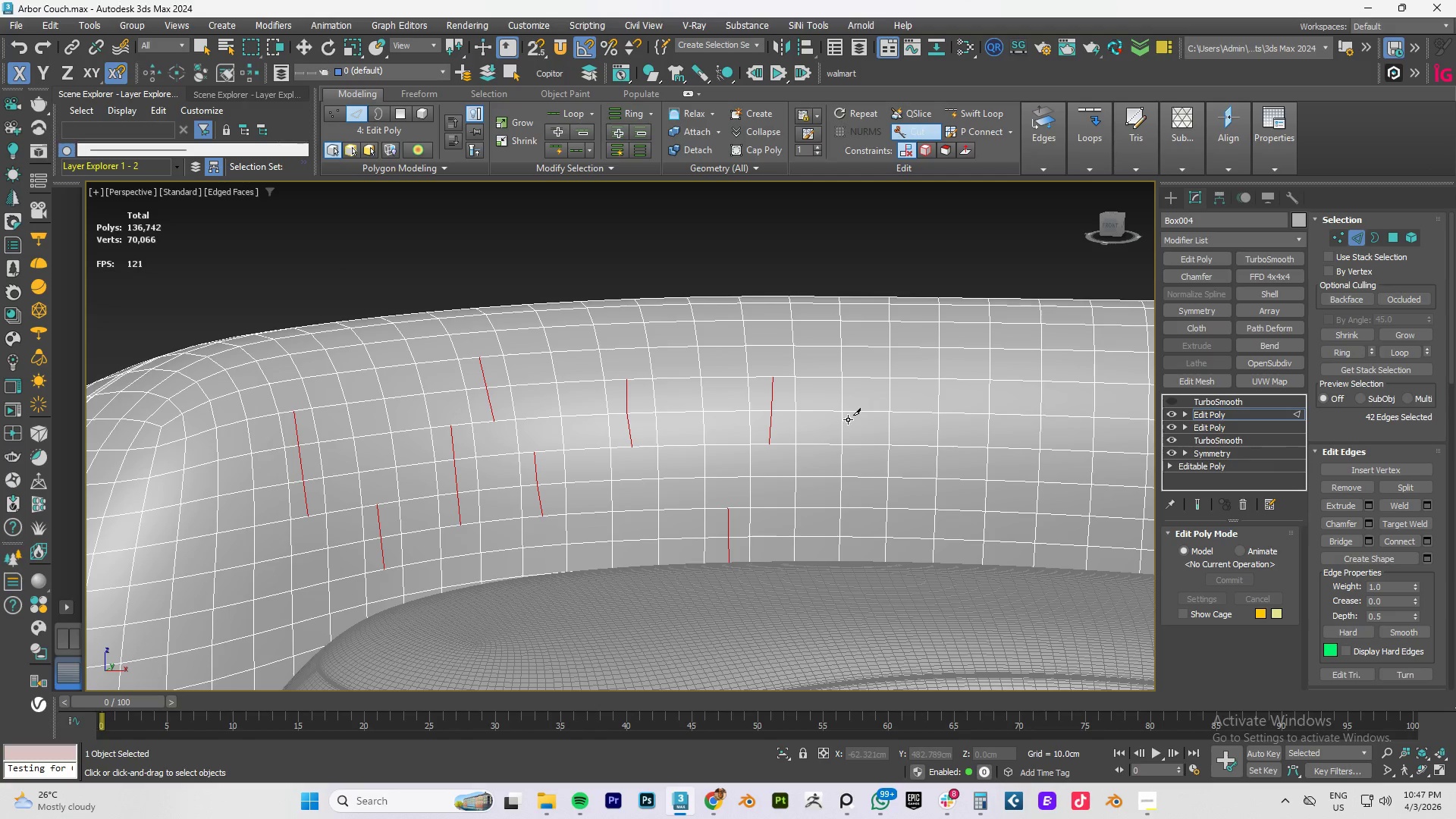 
hold_key(key=ControlLeft, duration=1.5)
left_click([868, 444])
 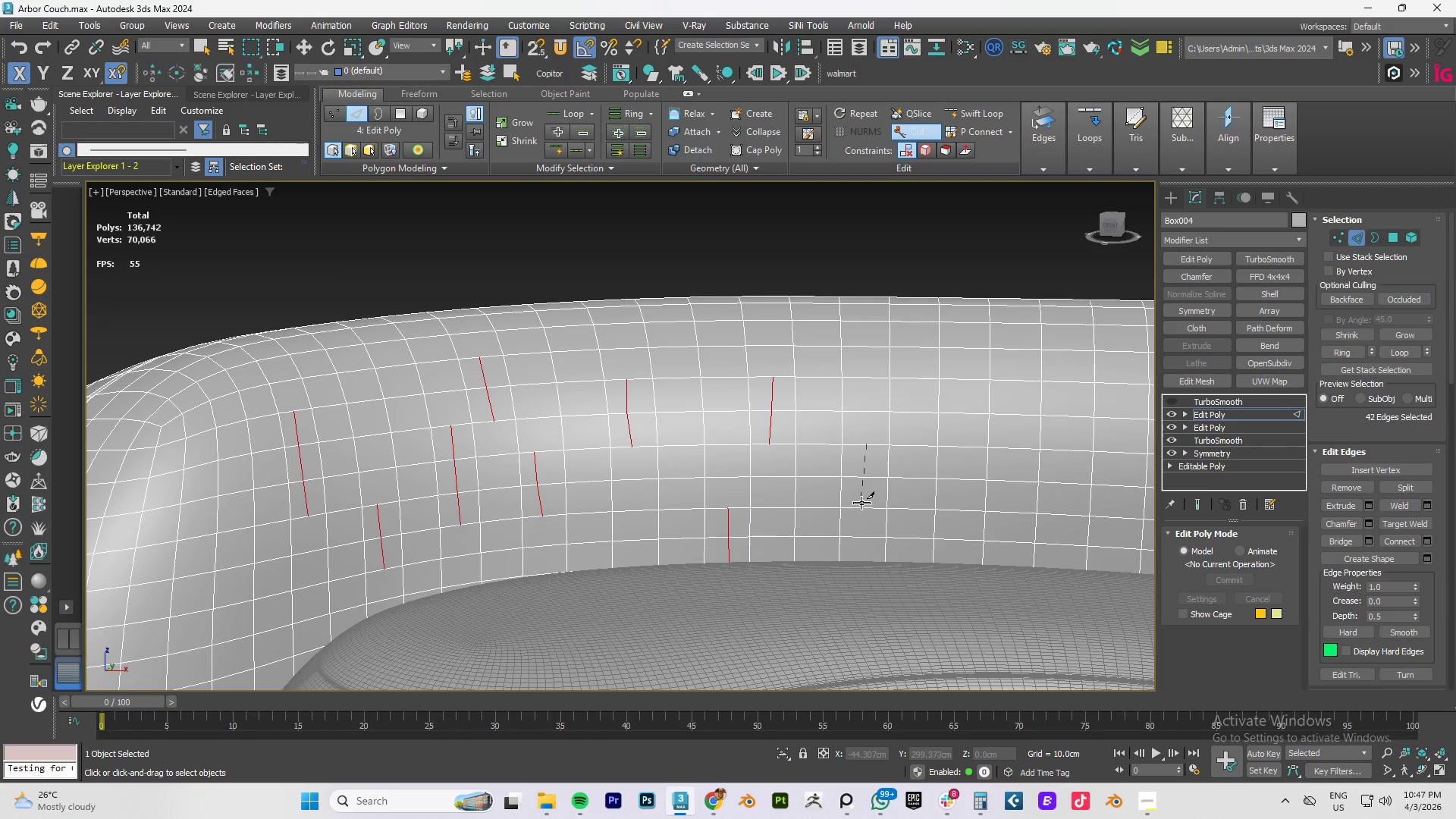 
left_click([861, 503])
 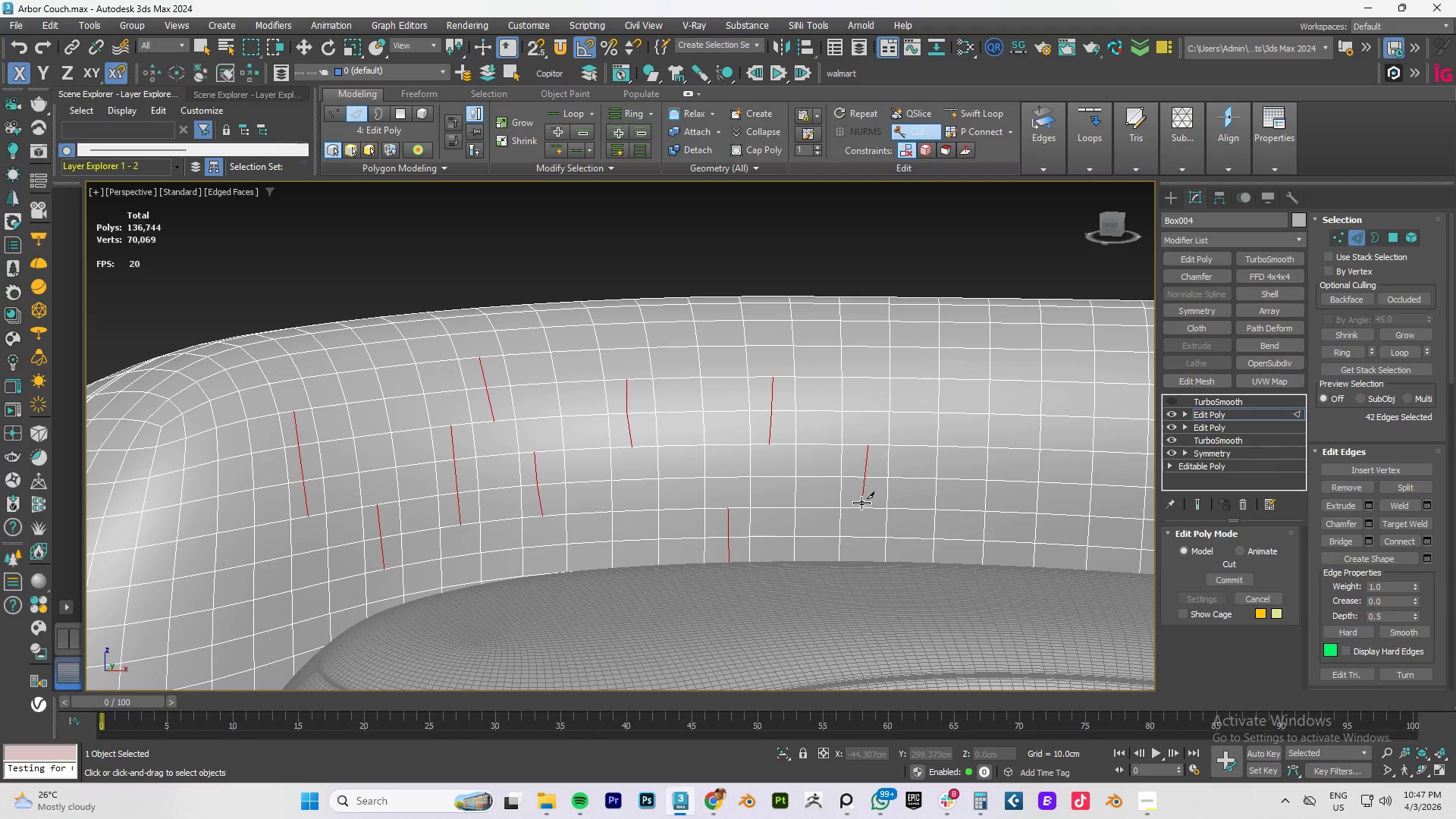 
hold_key(key=ControlLeft, duration=0.78)
right_click([861, 503])
 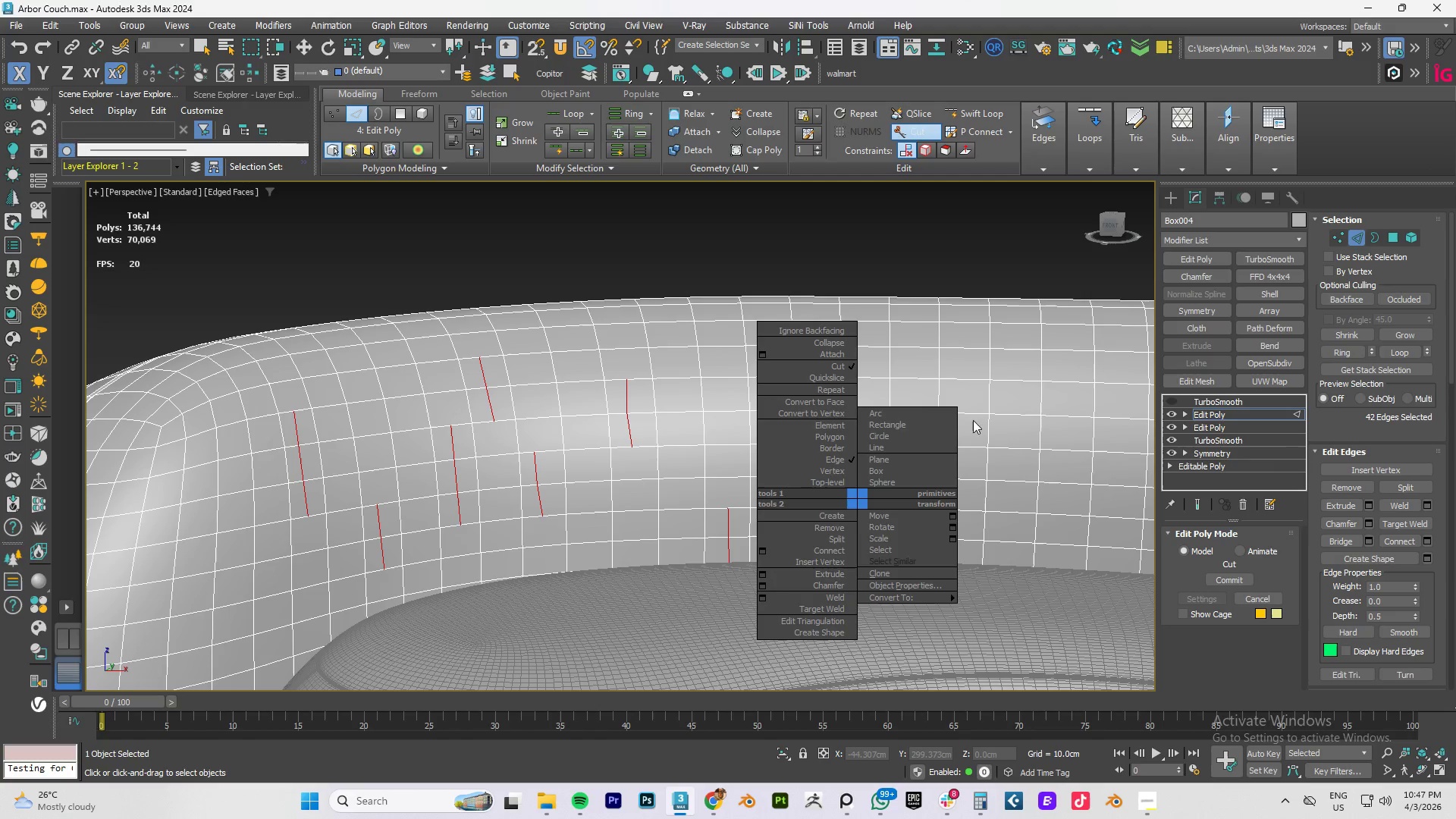 
left_click([982, 414])
 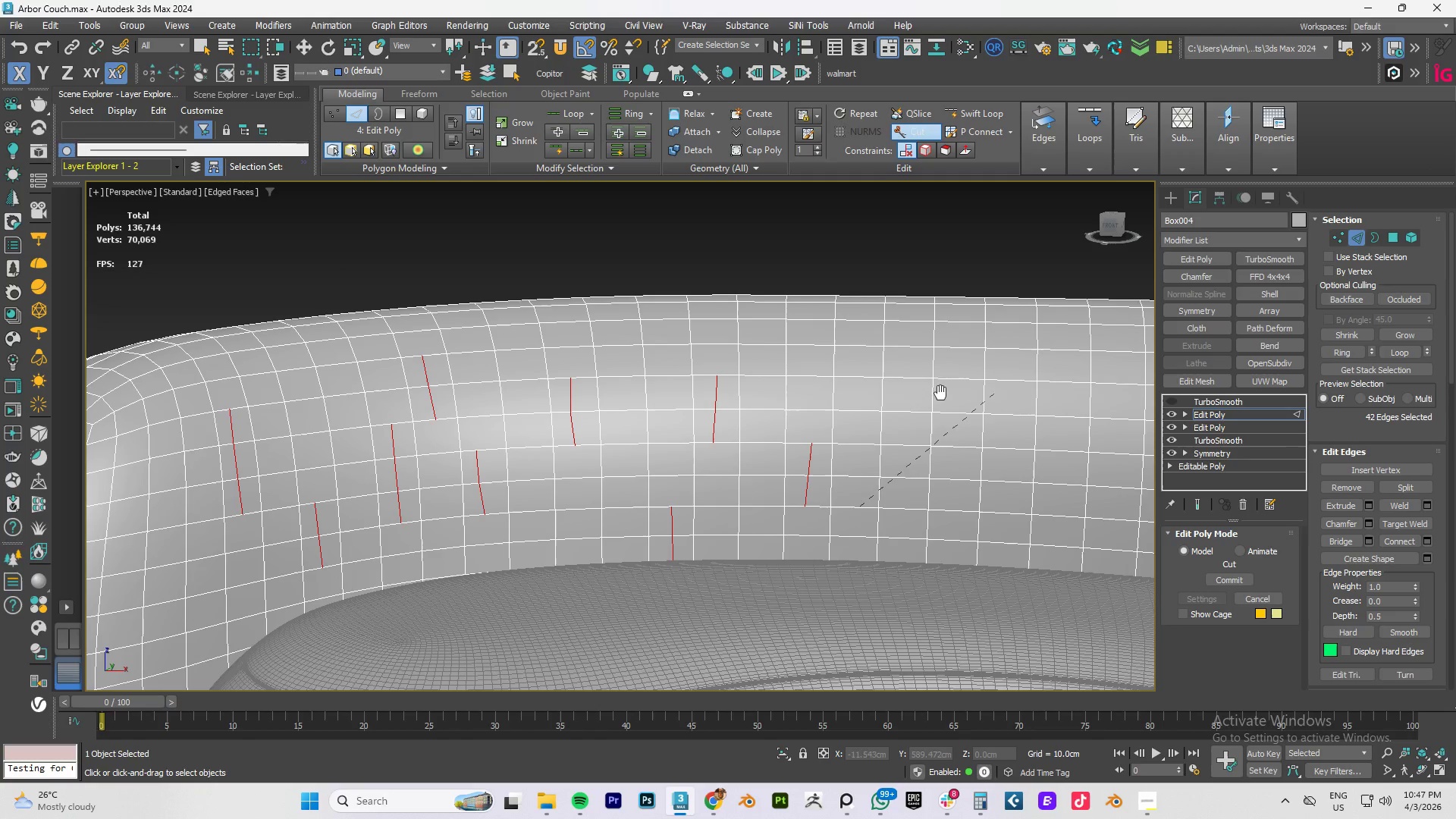 
right_click([939, 393])
 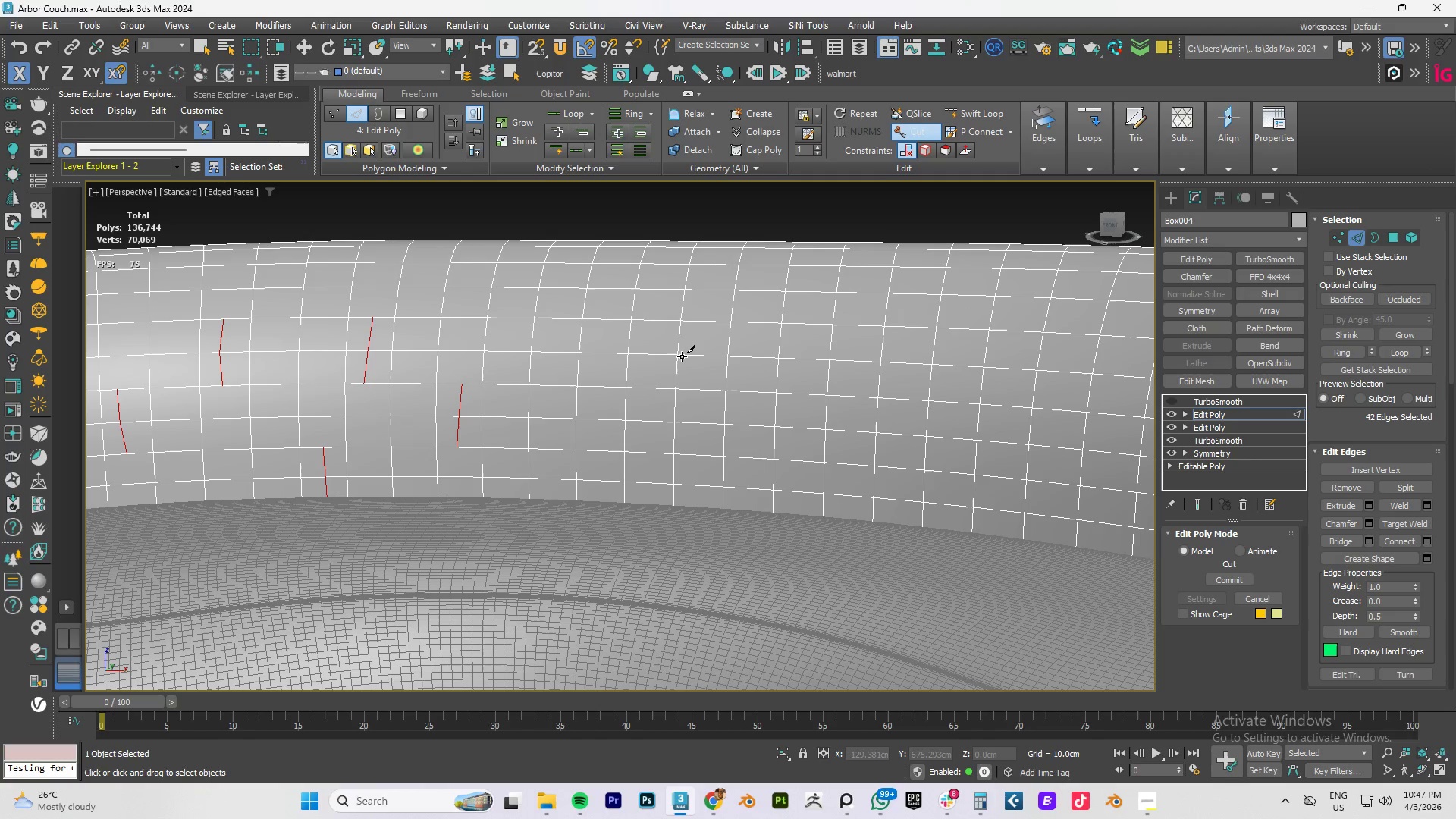 
hold_key(key=AltLeft, duration=1.05)
 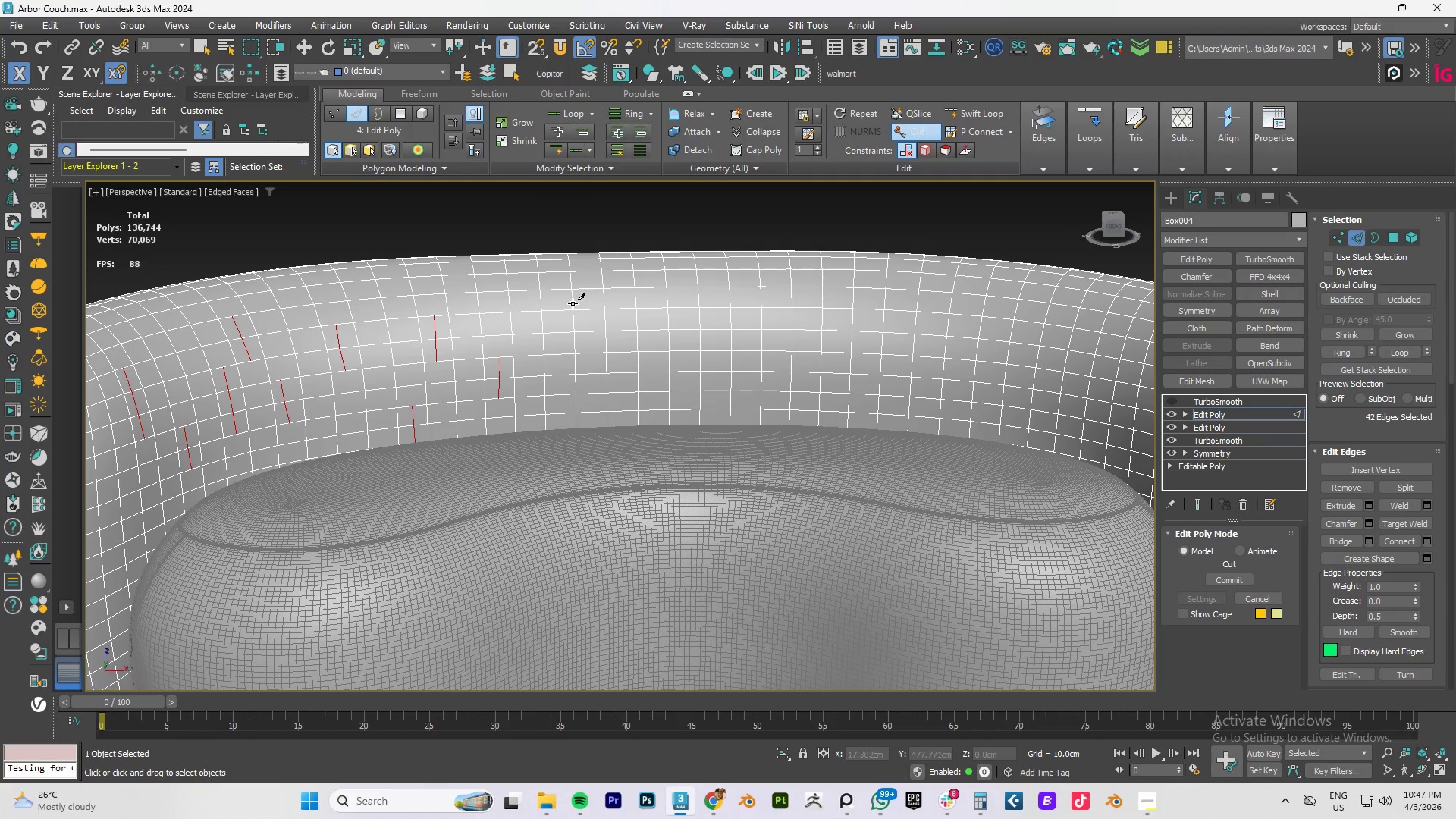 
scroll: coordinate [682, 356], scroll_direction: down, amount: 1.0
 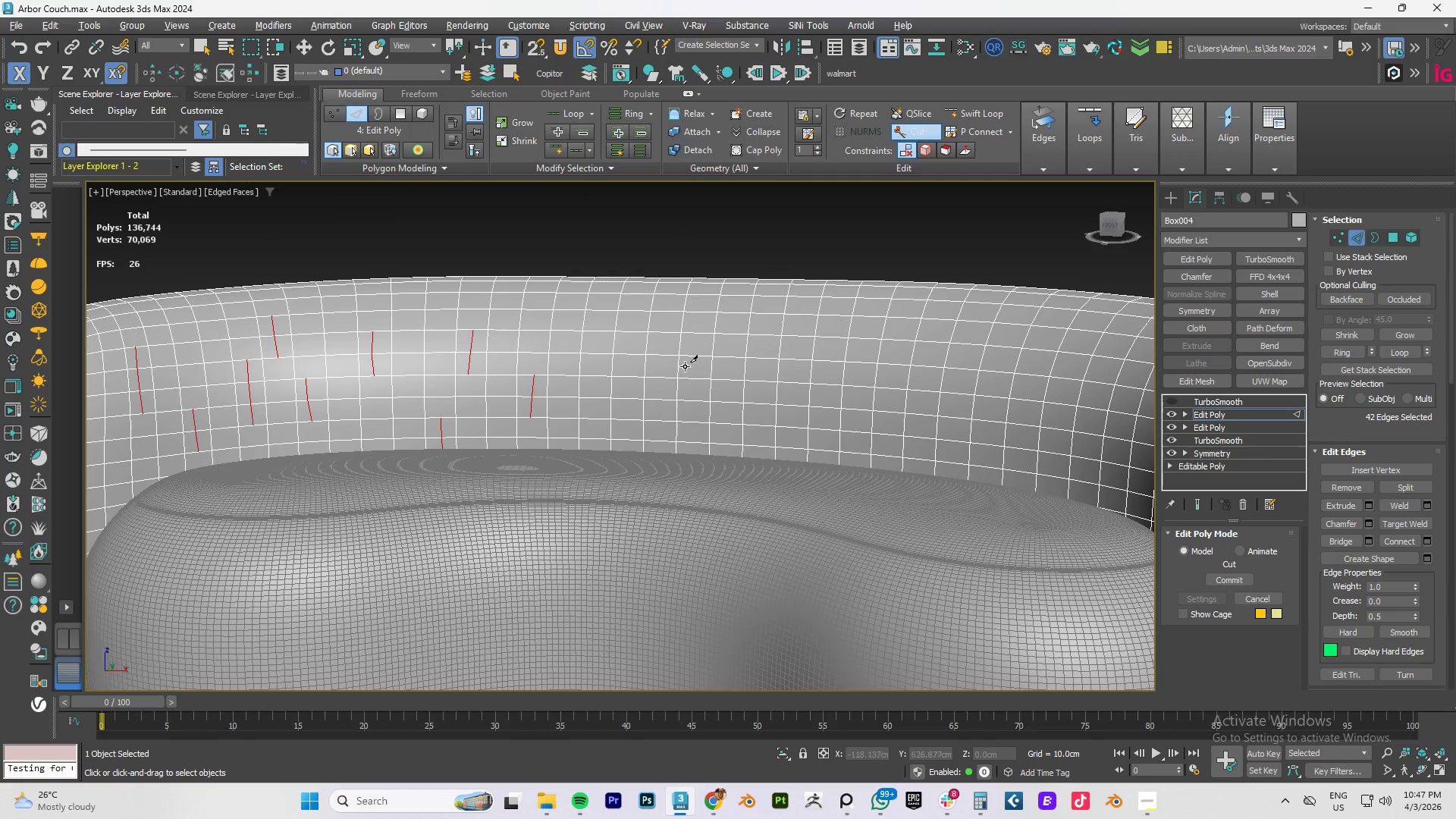 
hold_key(key=ControlLeft, duration=0.58)
 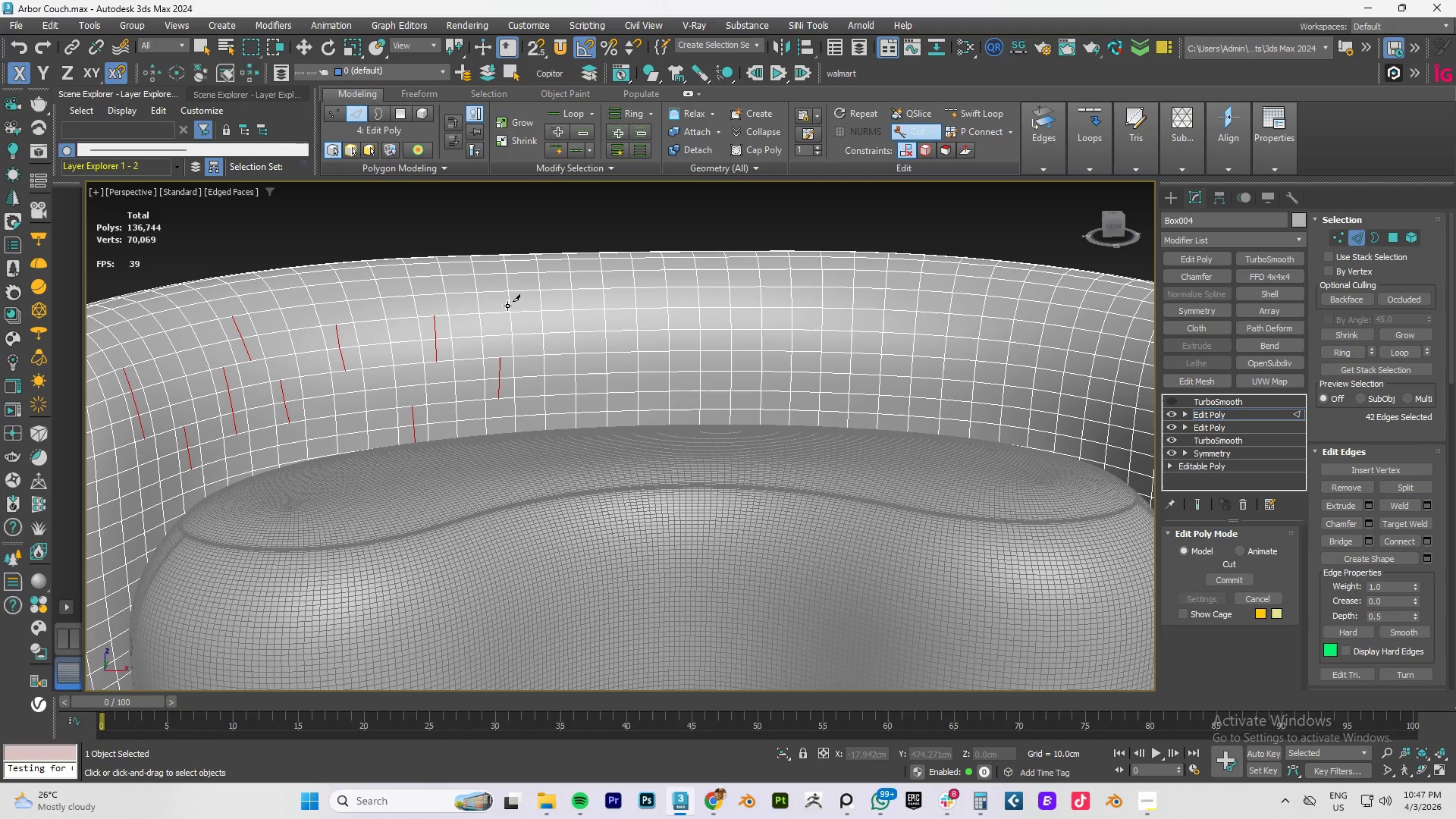 
hold_key(key=ControlLeft, duration=0.5)
 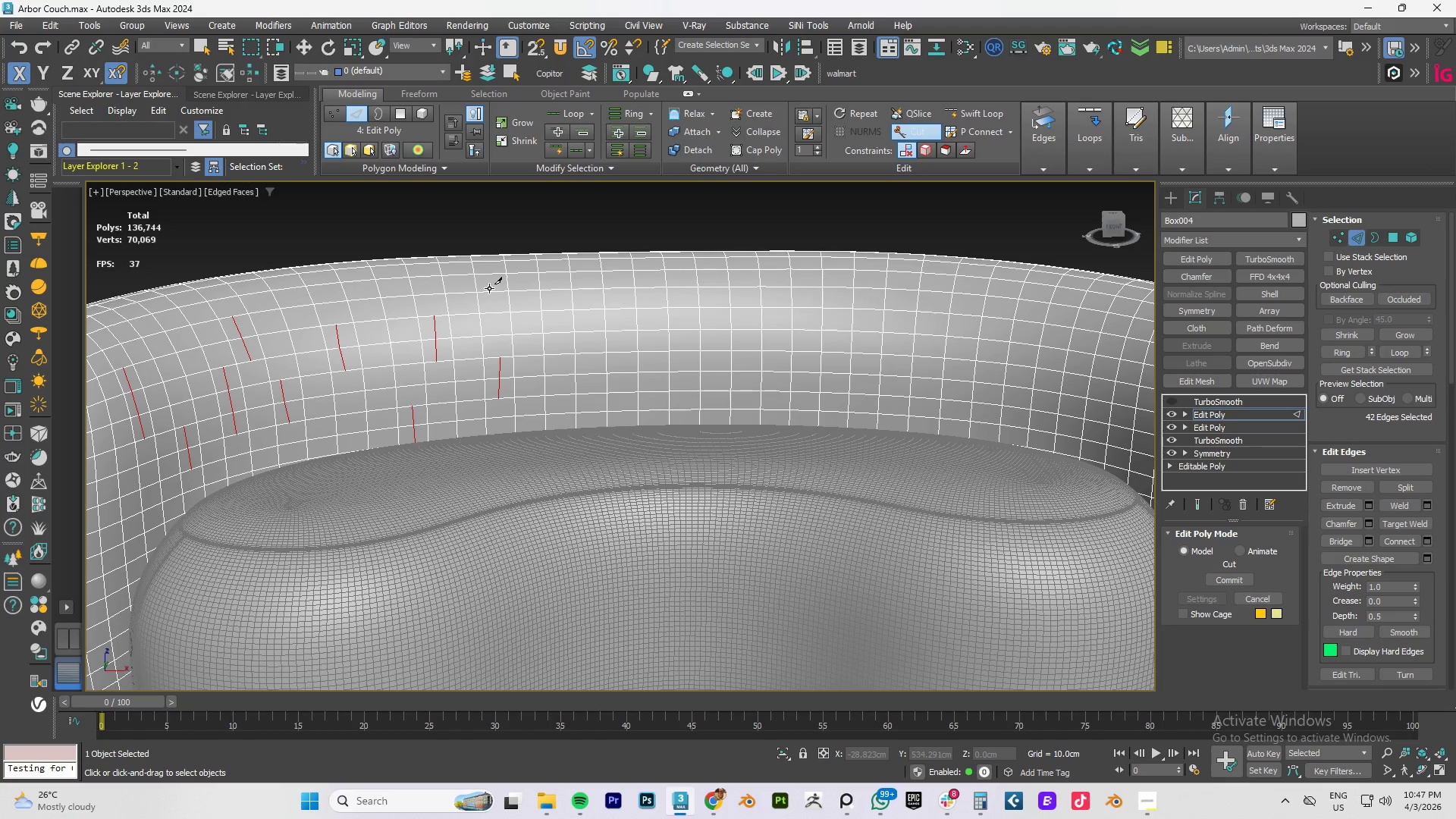 
hold_key(key=ControlLeft, duration=0.78)
 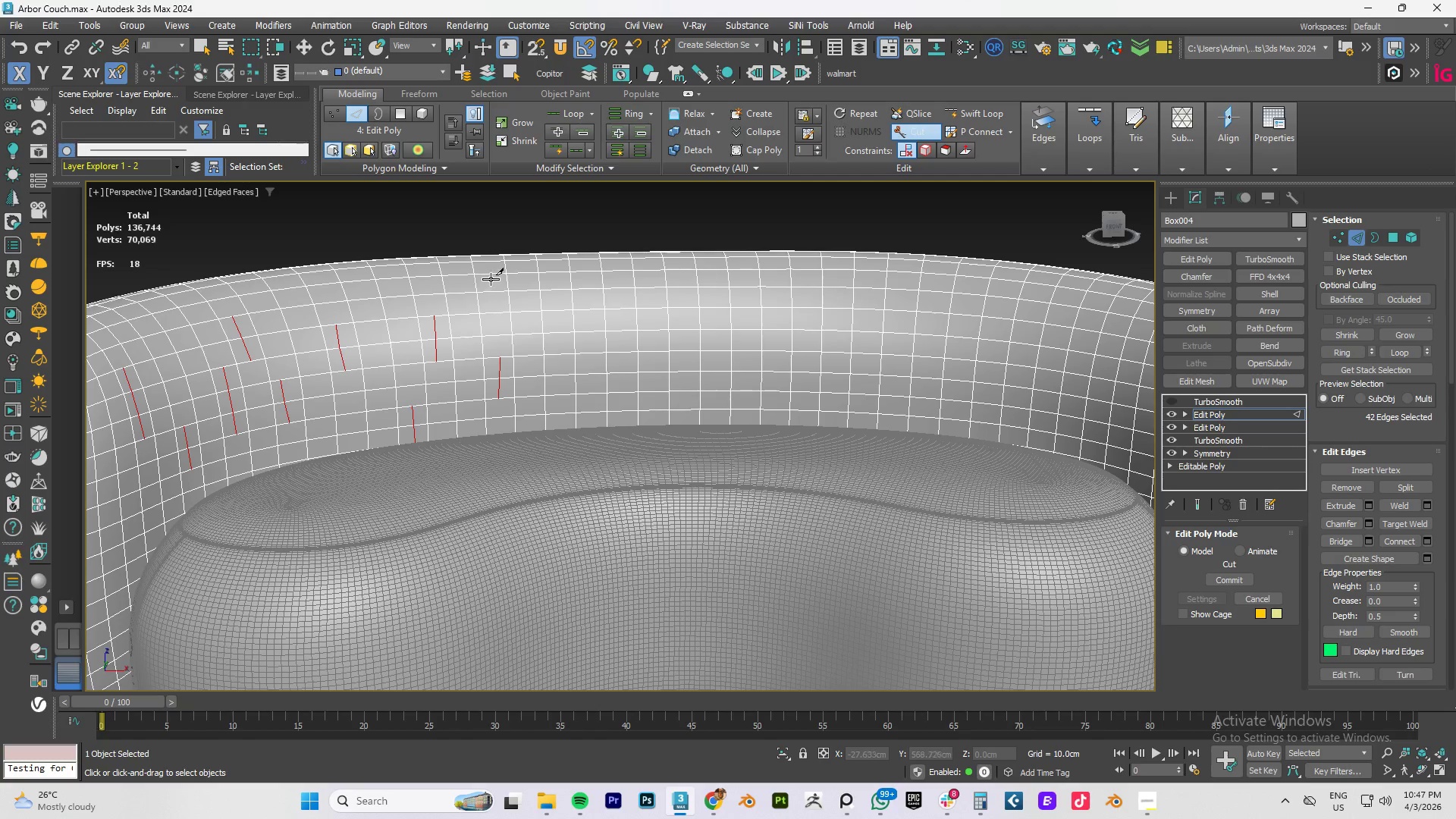 
hold_key(key=ControlLeft, duration=1.5)
left_click([491, 275])
 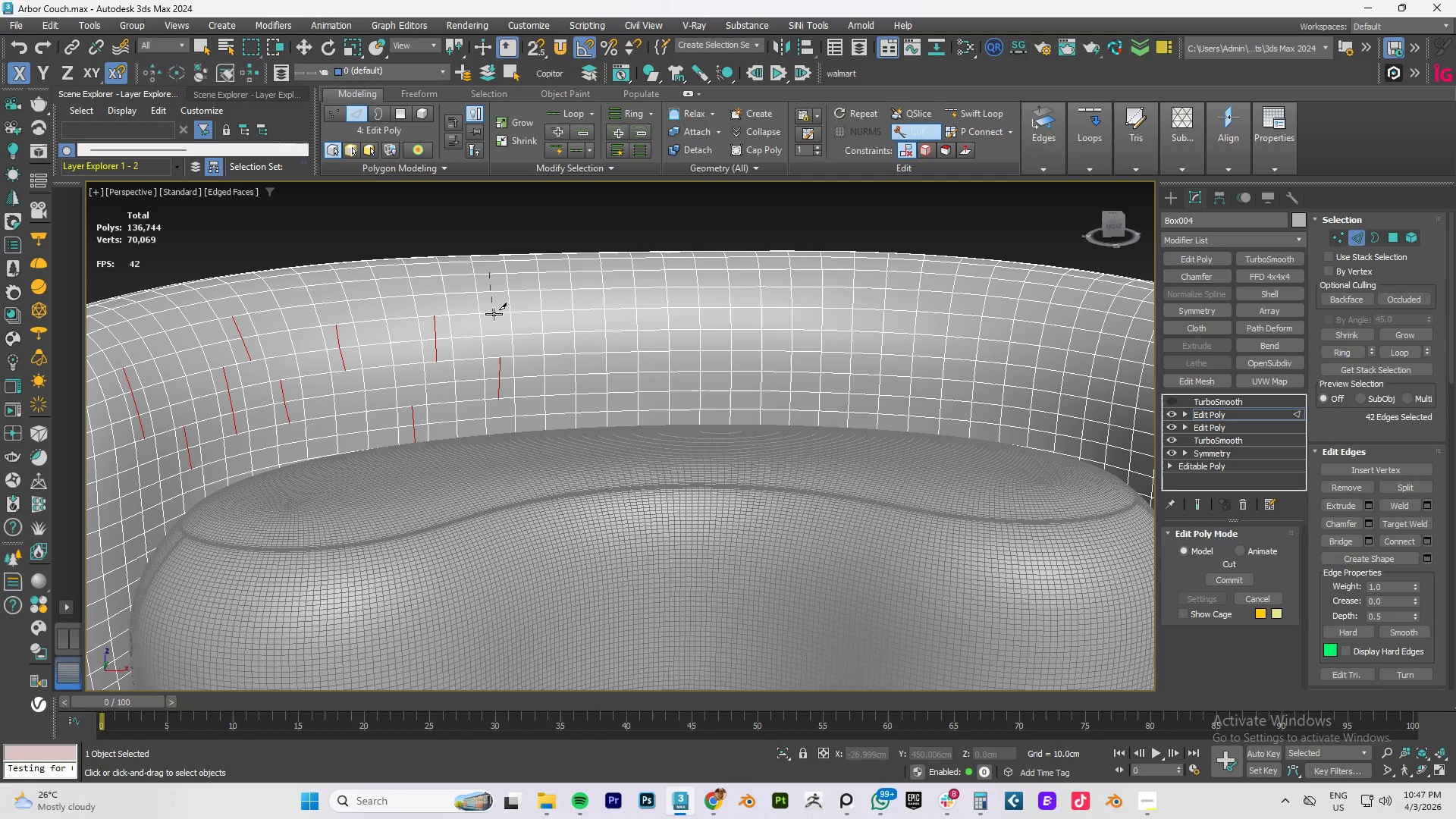 
hold_key(key=ControlLeft, duration=0.56)
left_click([495, 313])
 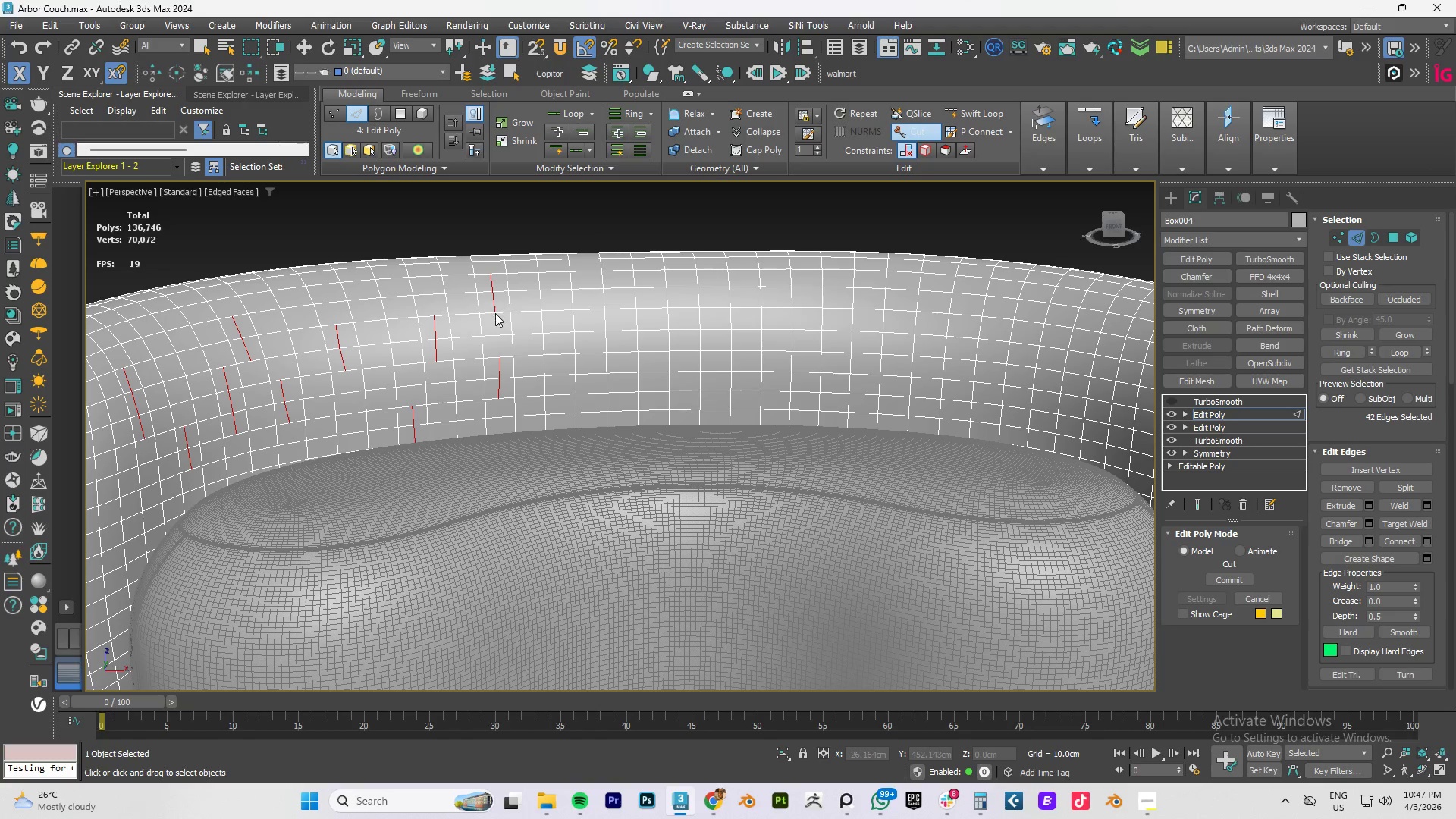 
right_click([495, 313])
 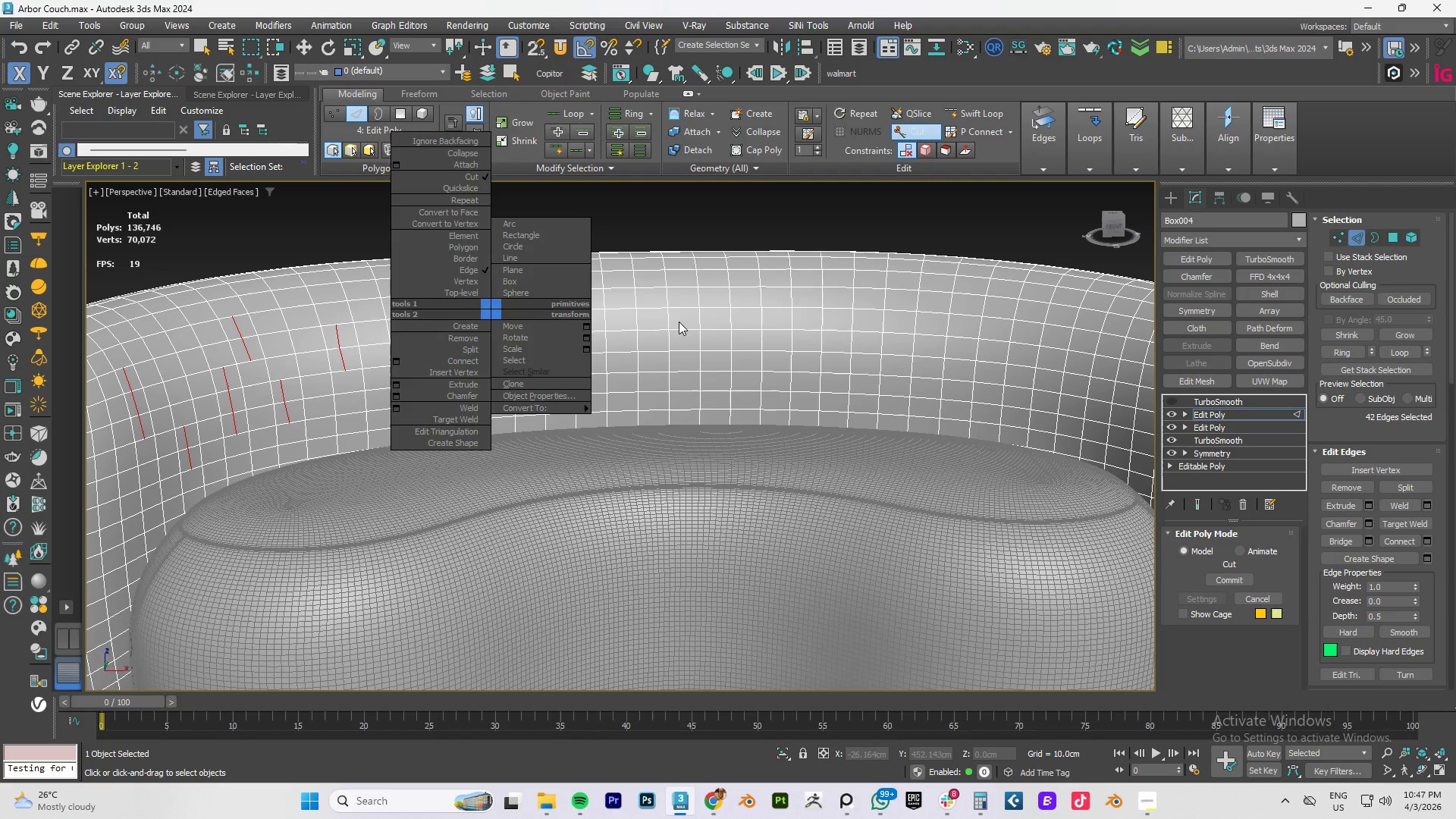 
right_click([679, 322])
 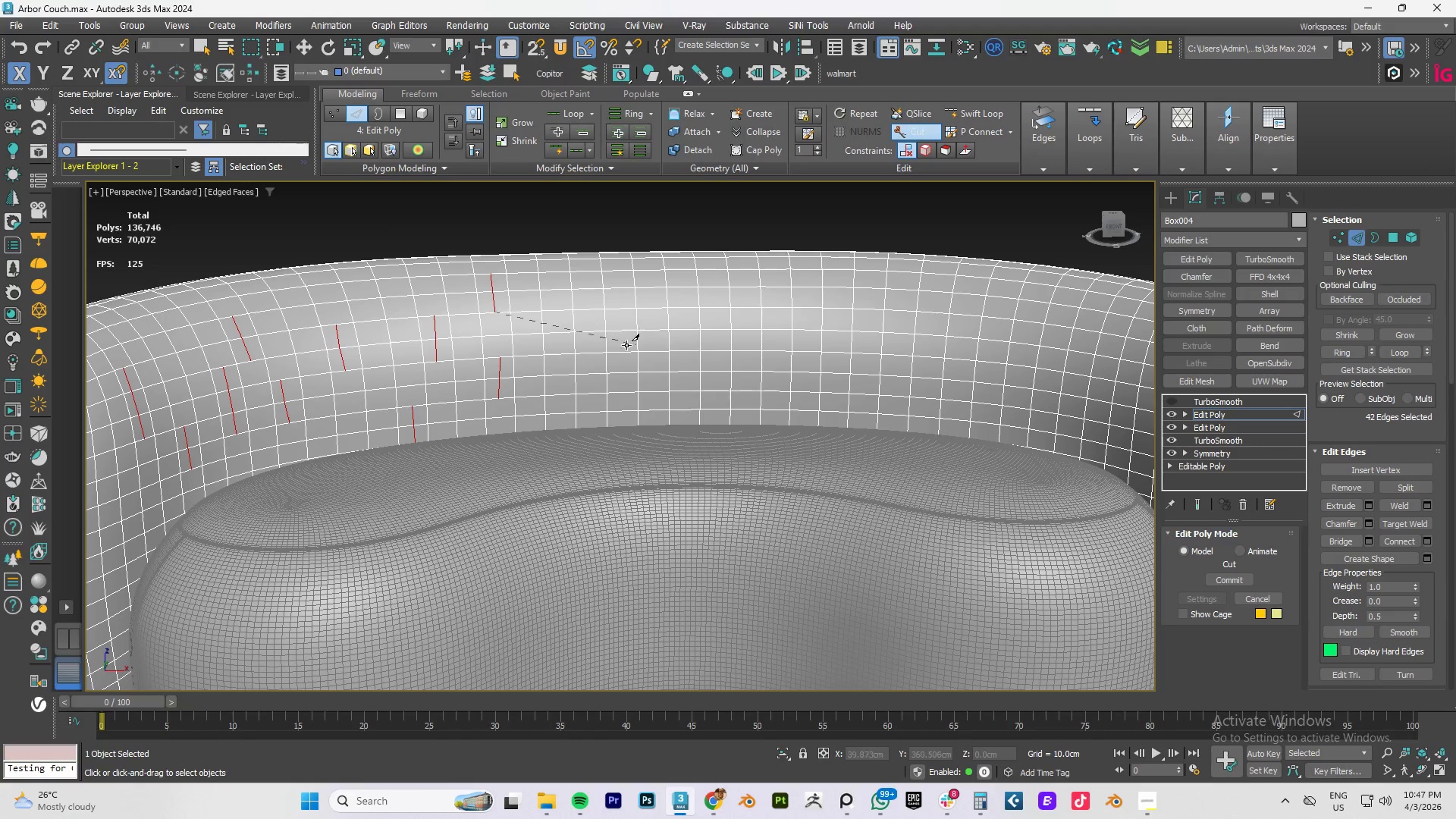 
right_click([619, 343])
 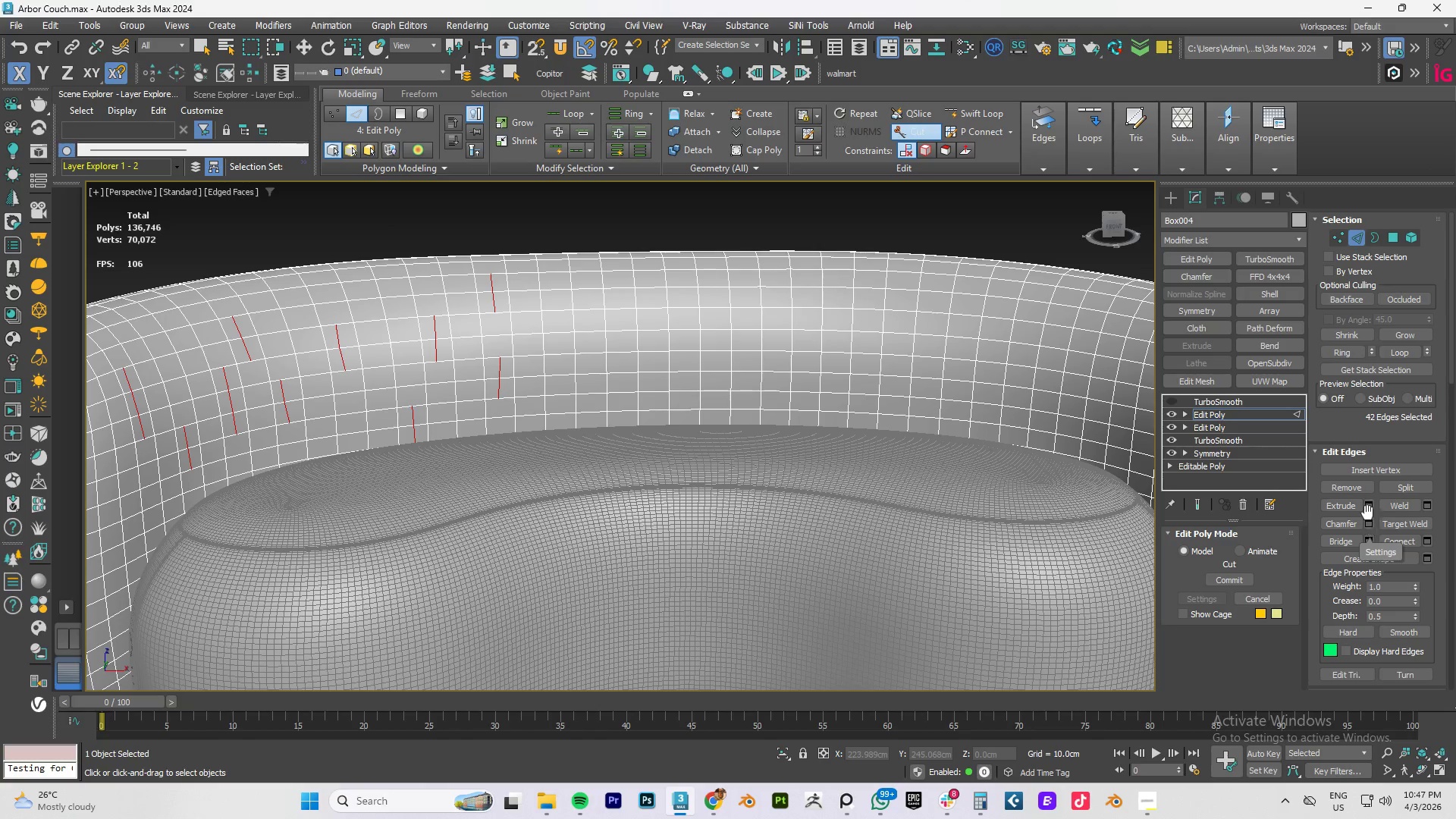 
left_click([1370, 507])
 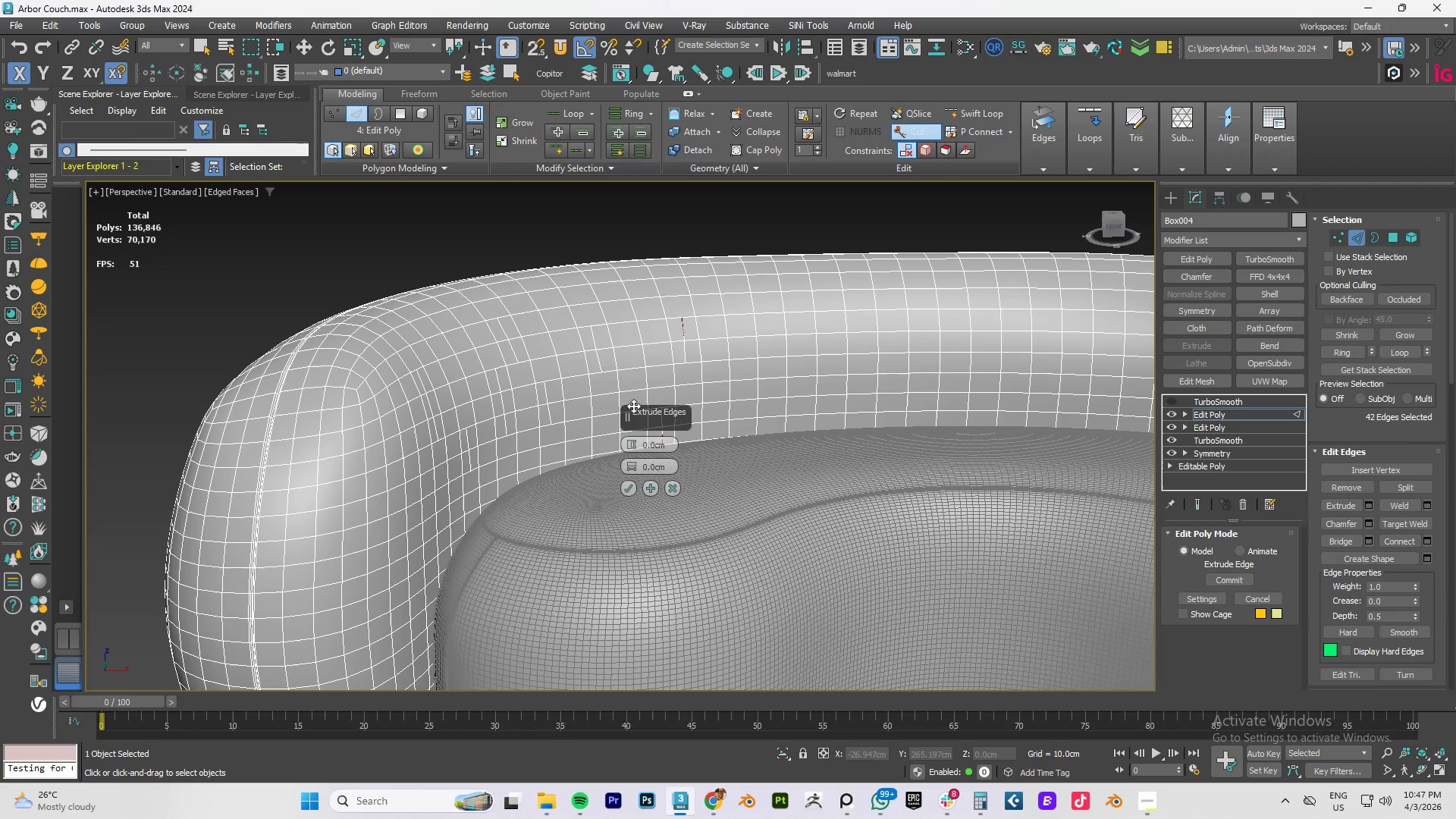 
scroll: coordinate [519, 368], scroll_direction: up, amount: 3.0
 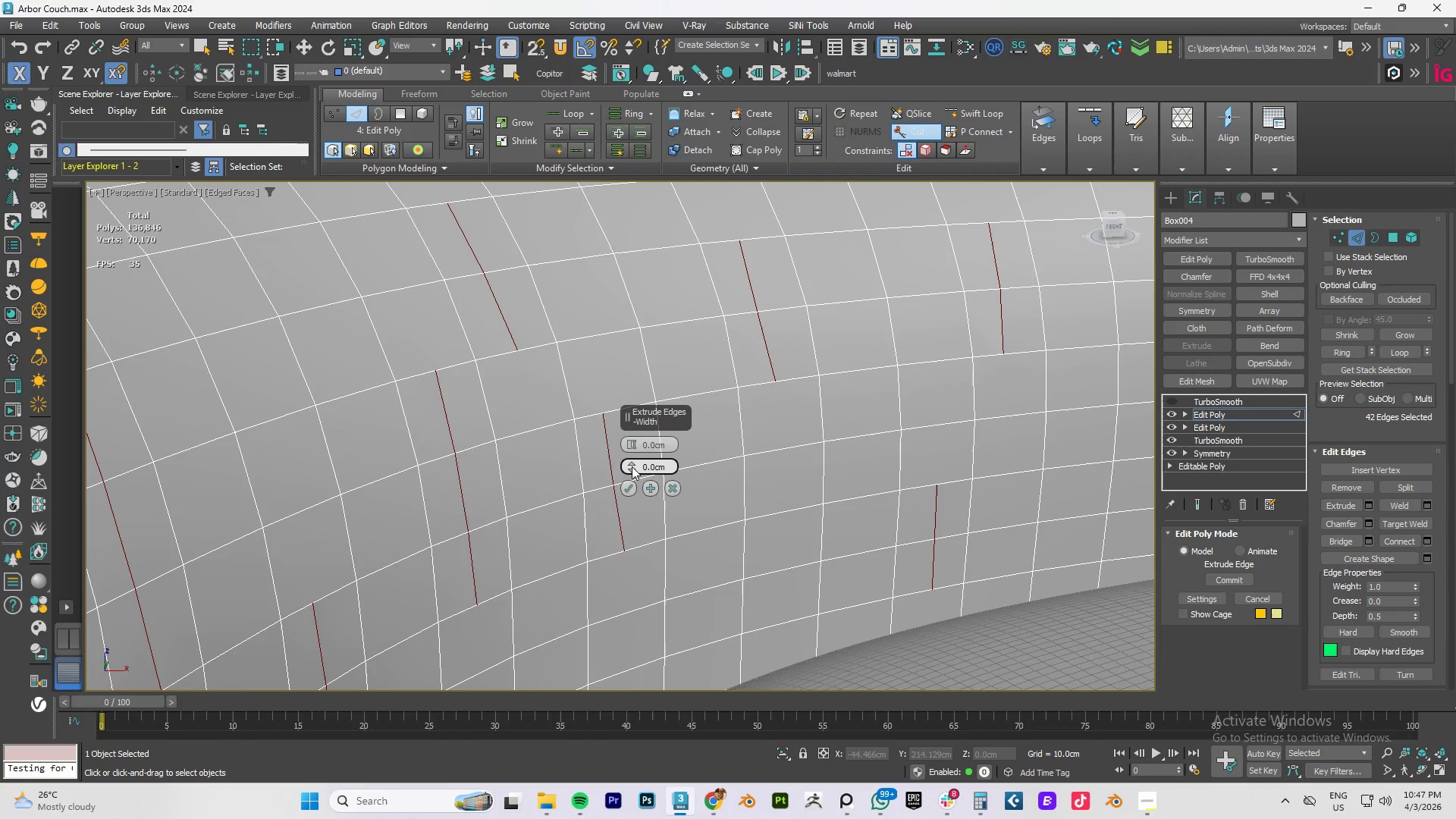 
double_click([632, 466])
 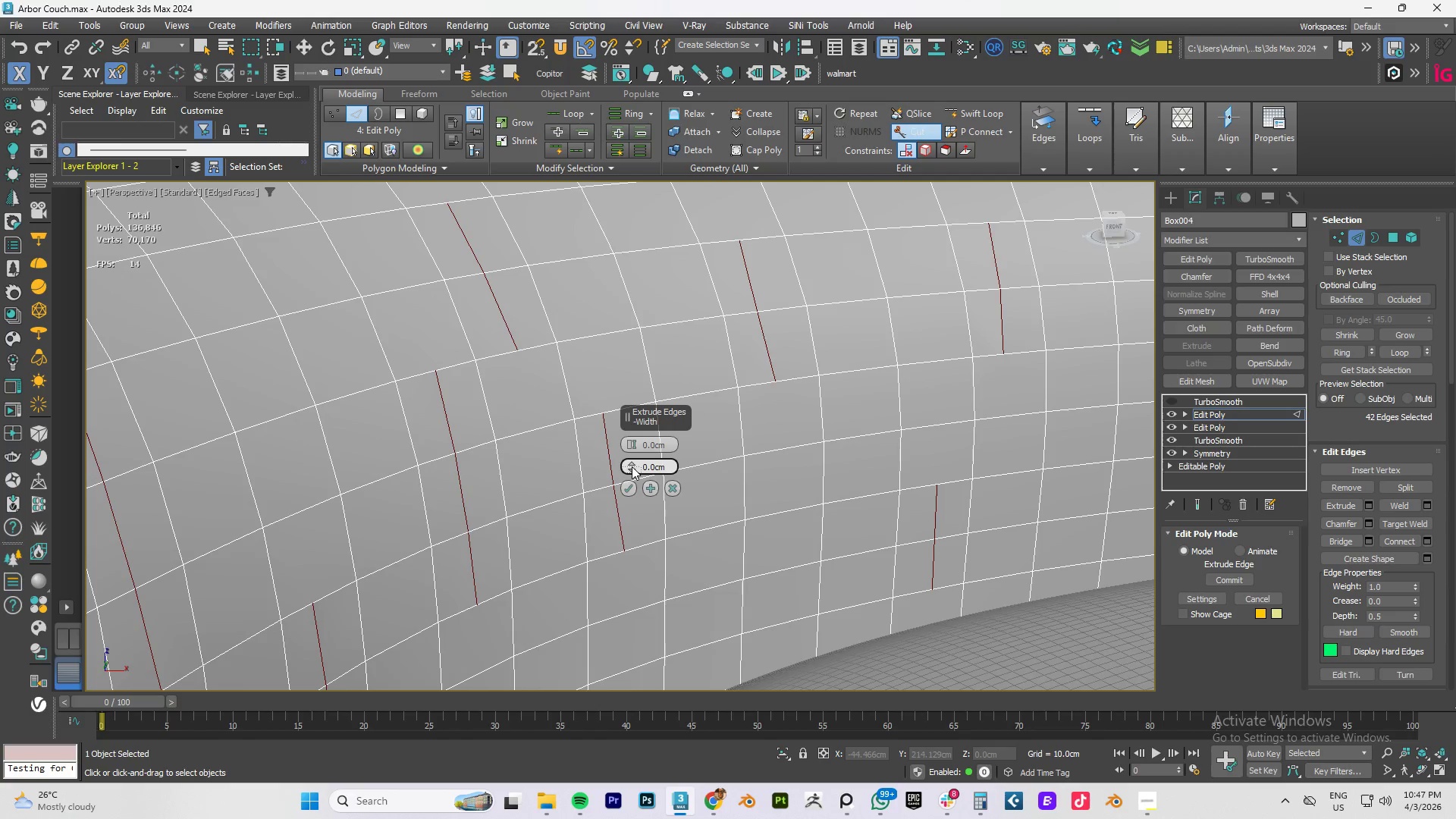 
triple_click([632, 466])
 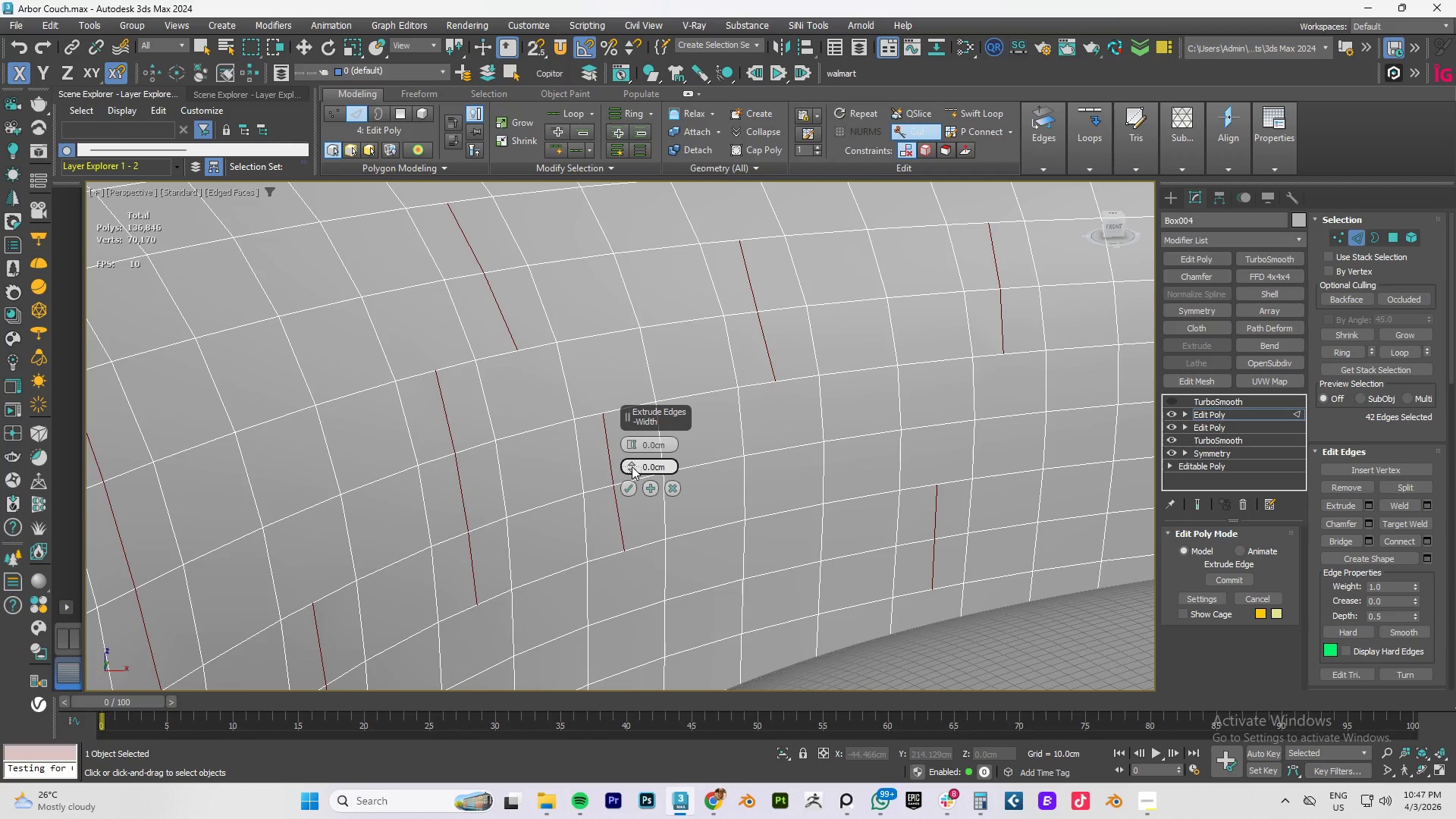 
left_click([628, 465])
 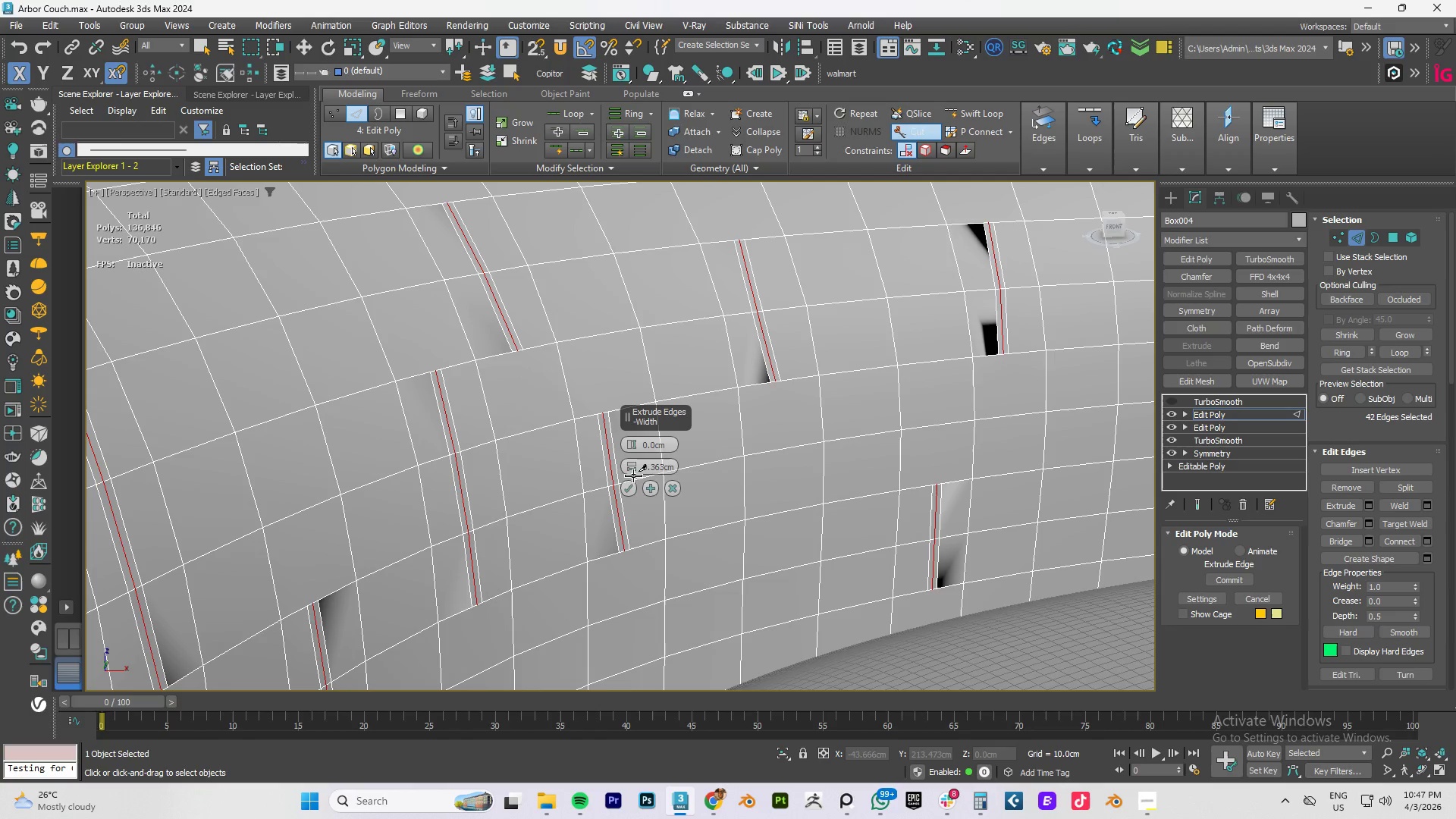 
wait(5.44)
 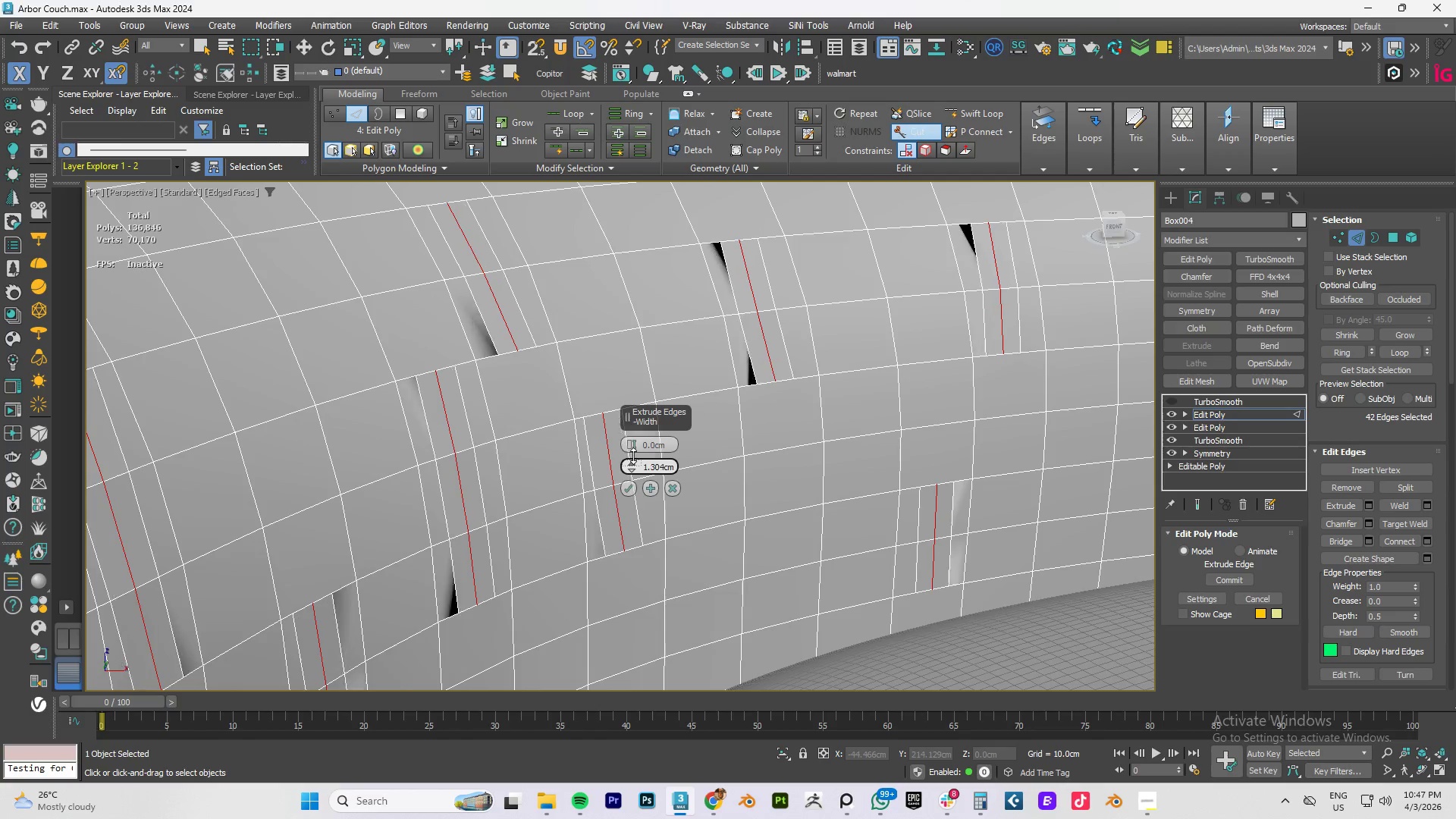 
left_click_drag(start_coordinate=[631, 444], to_coordinate=[637, 444])
 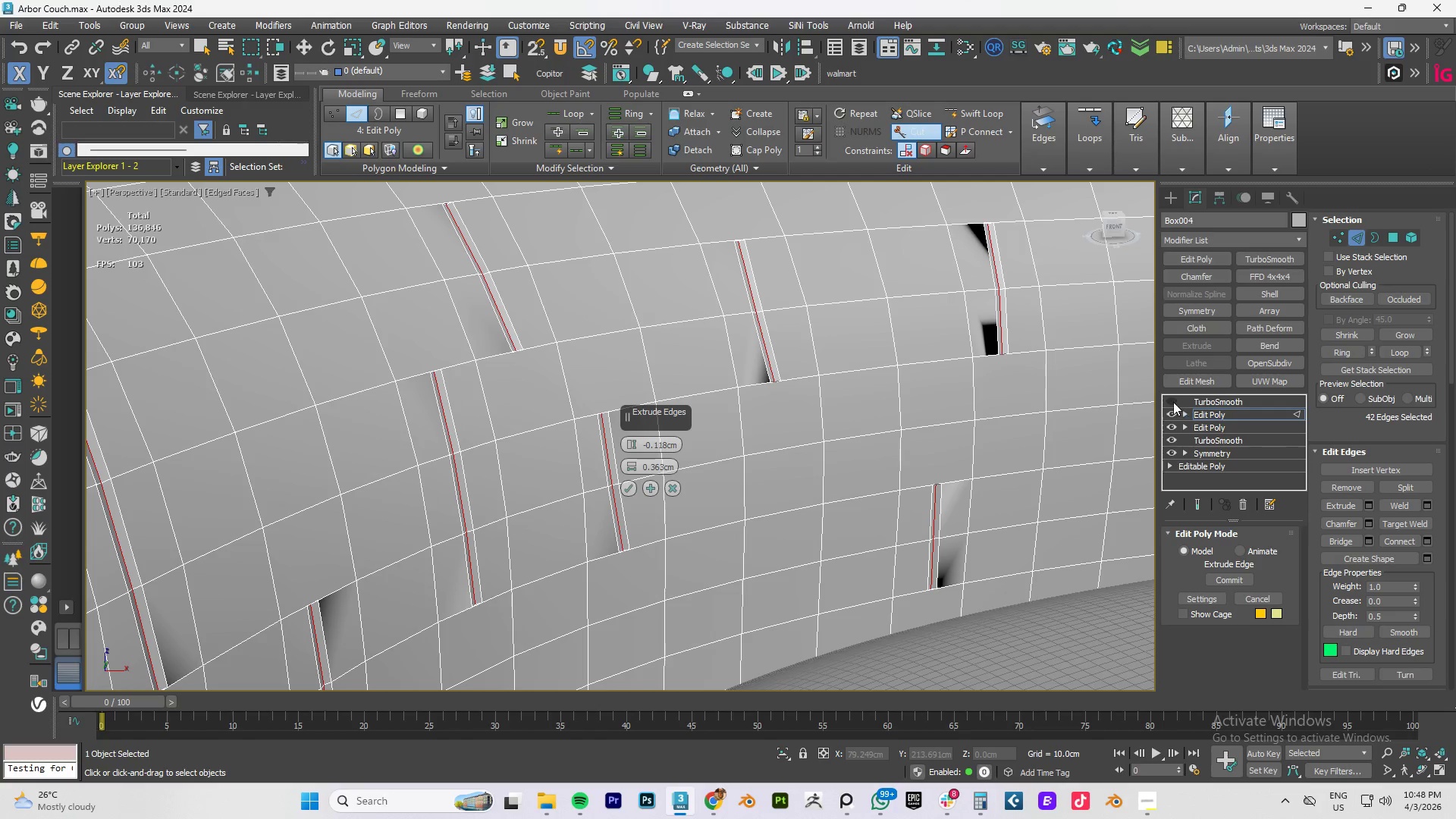 
left_click([1168, 399])
 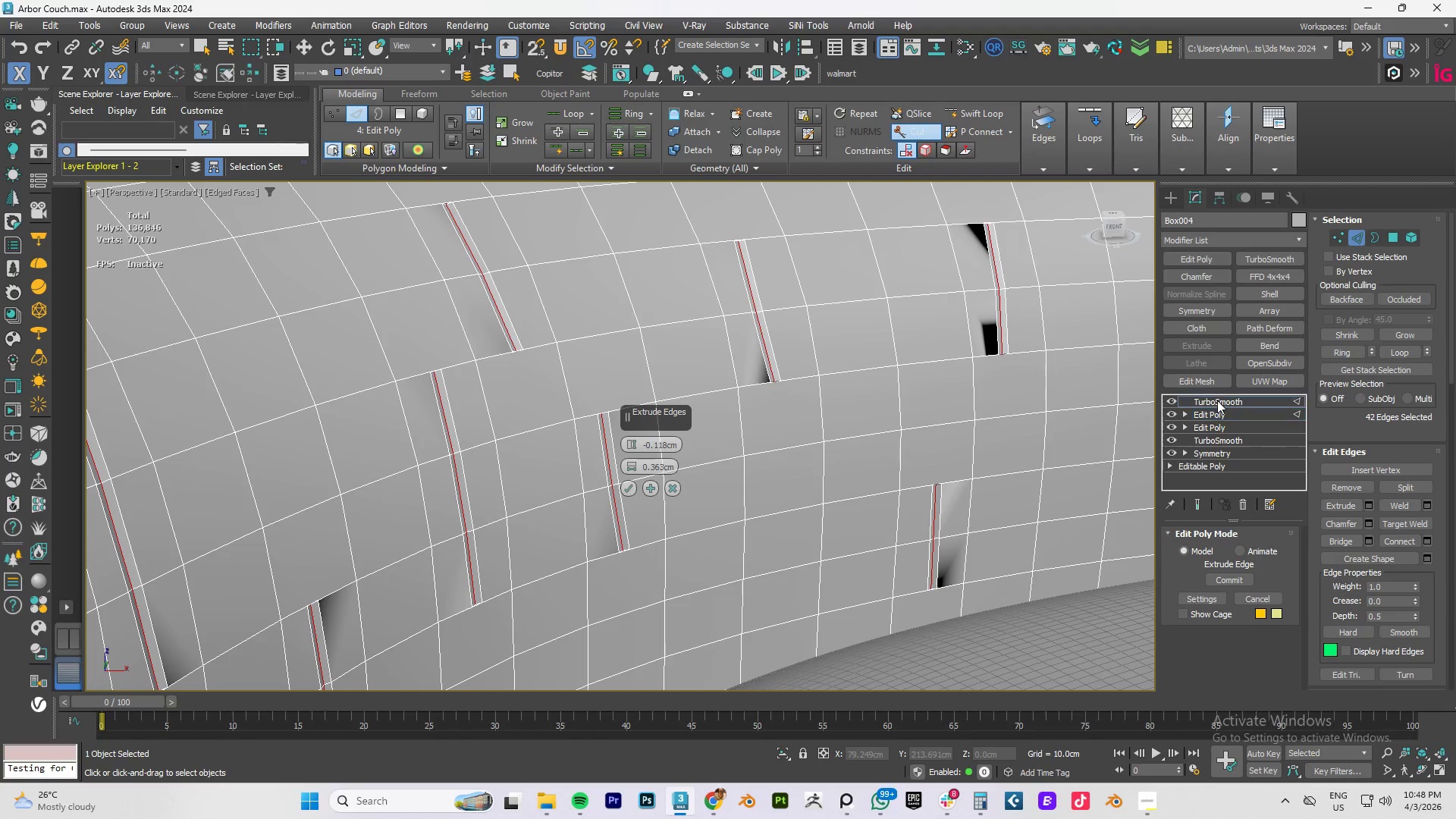 
key(F4)
 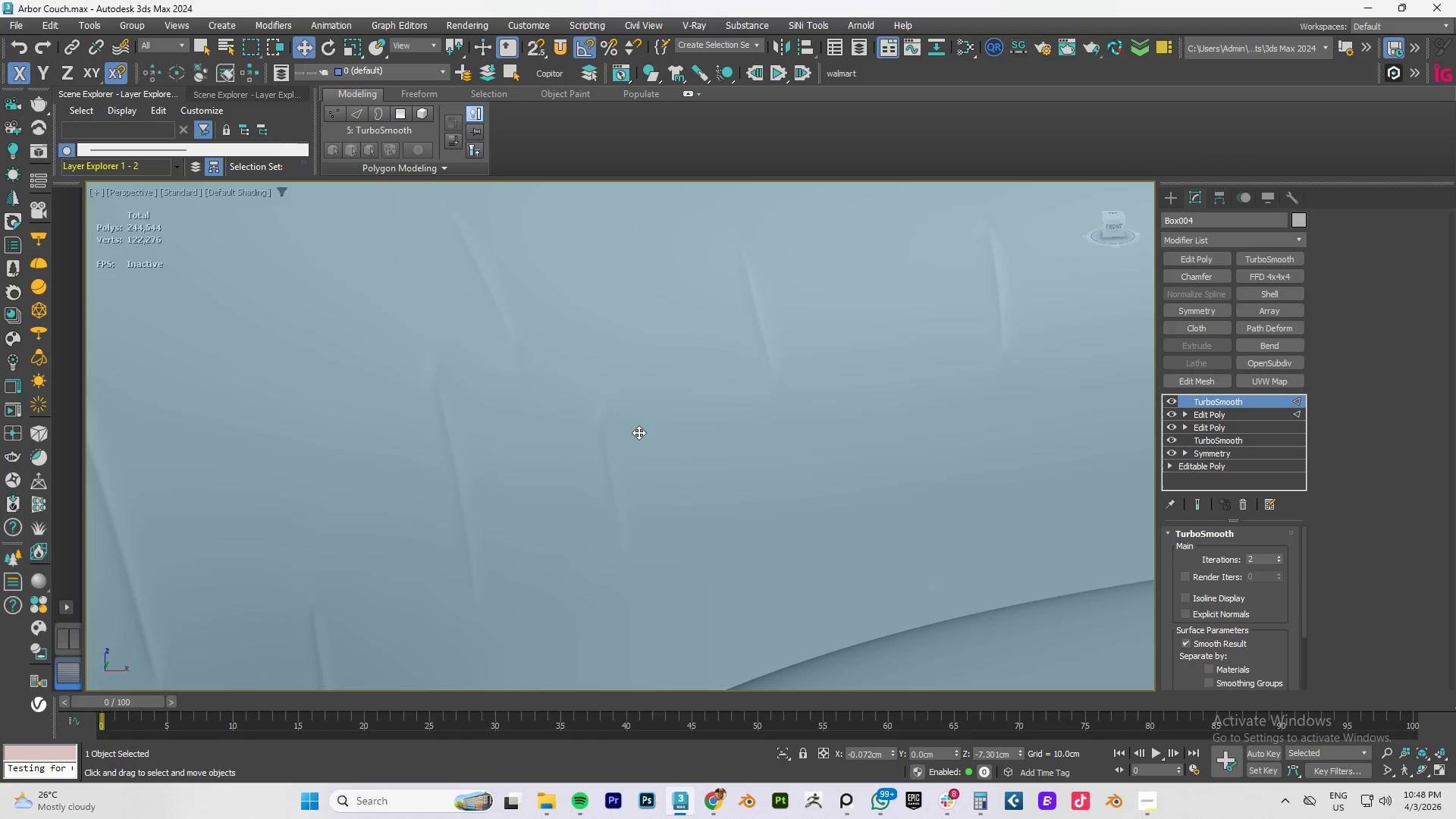 
hold_key(key=AltLeft, duration=0.81)
 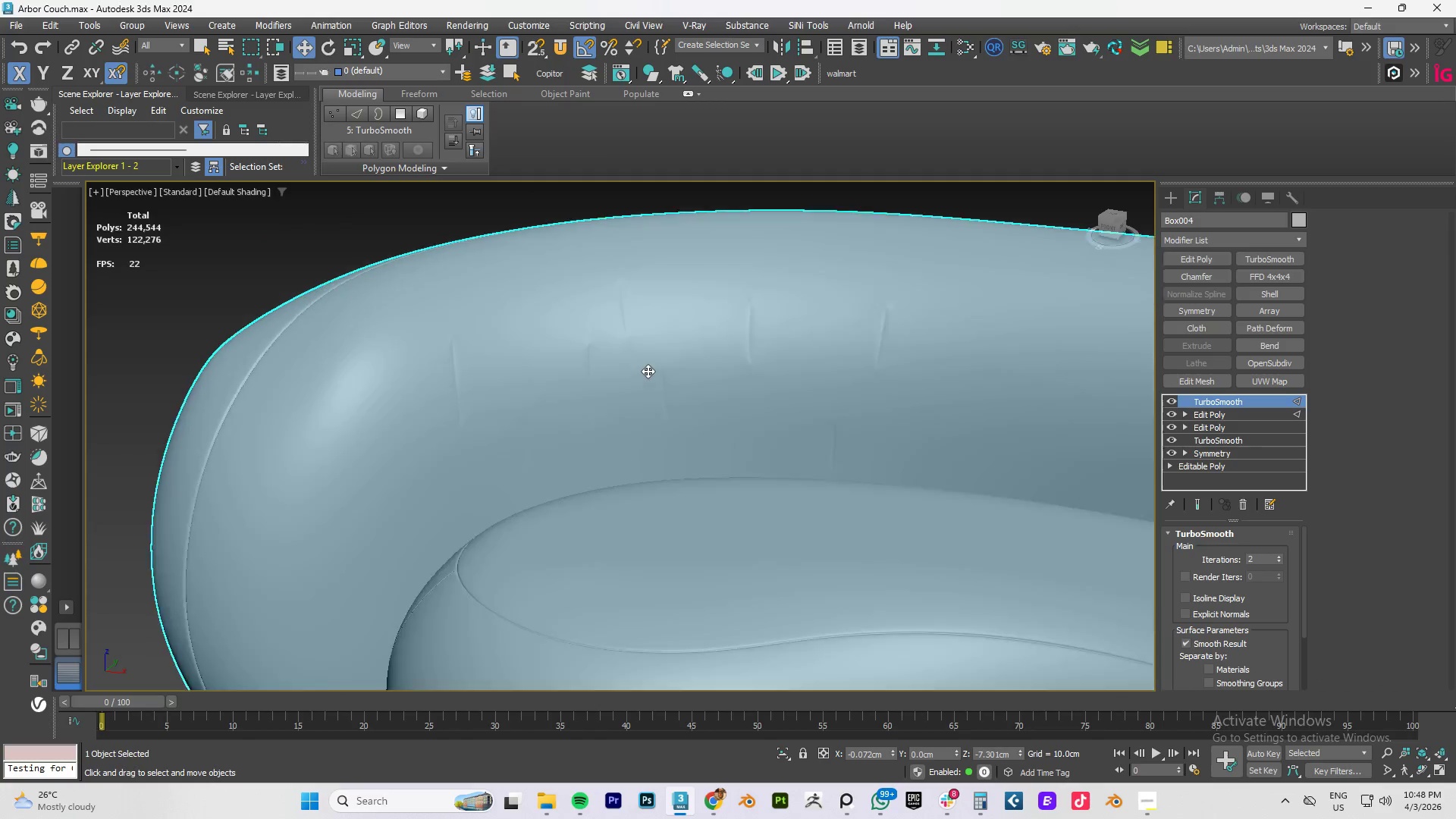 
scroll: coordinate [640, 431], scroll_direction: down, amount: 3.0
 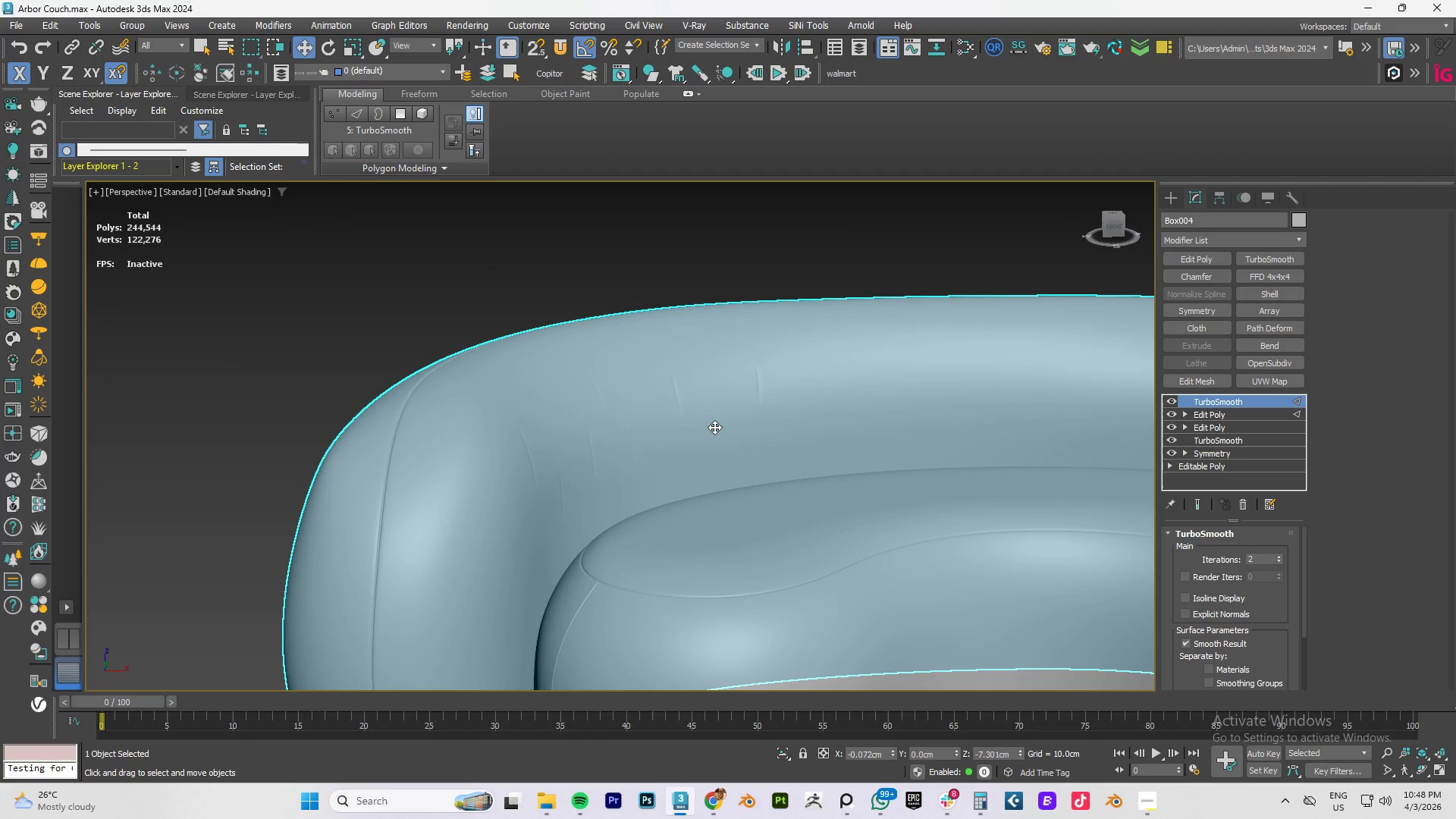 
scroll: coordinate [648, 371], scroll_direction: up, amount: 3.0
 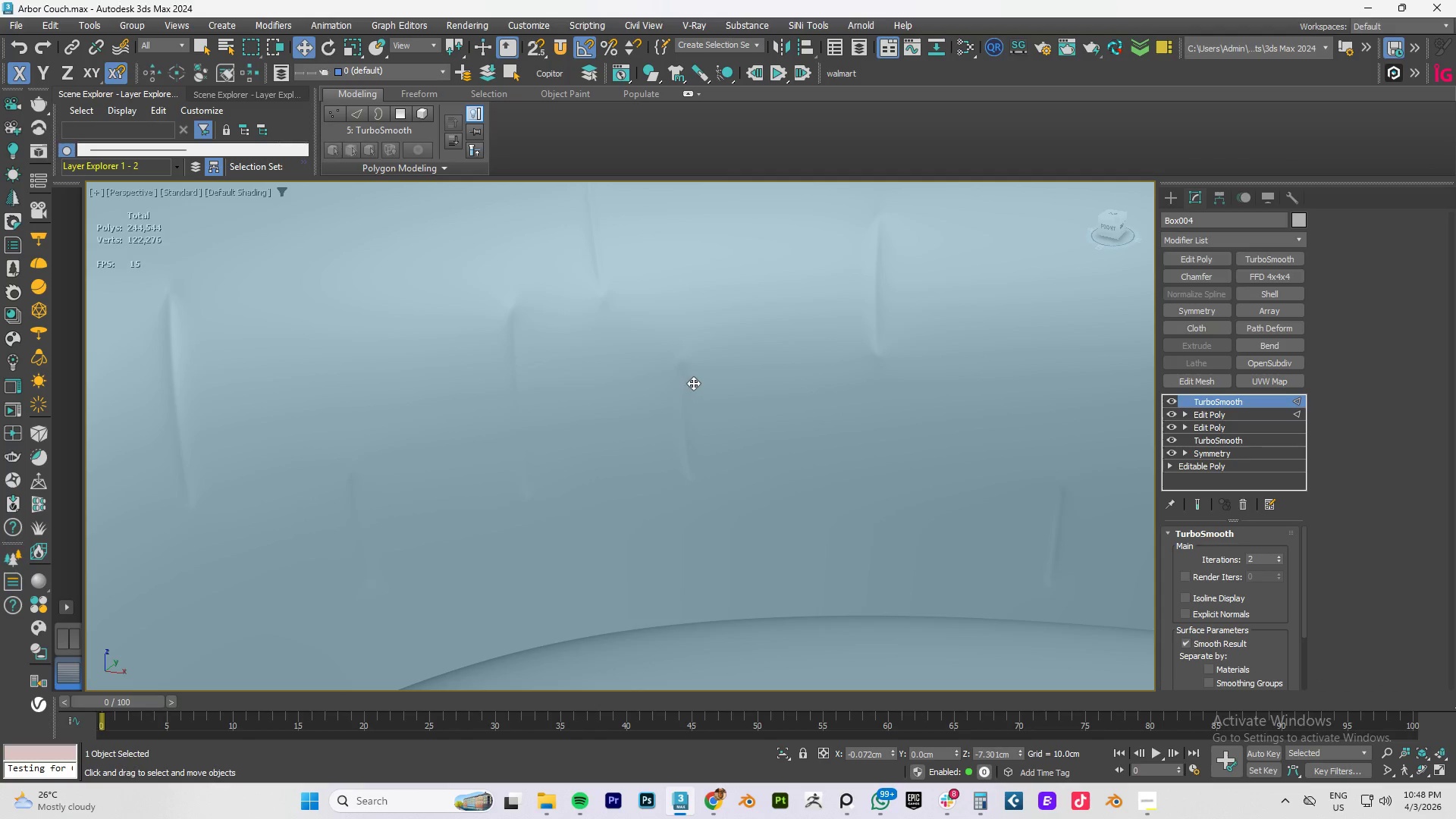 
hold_key(key=AltLeft, duration=0.56)
 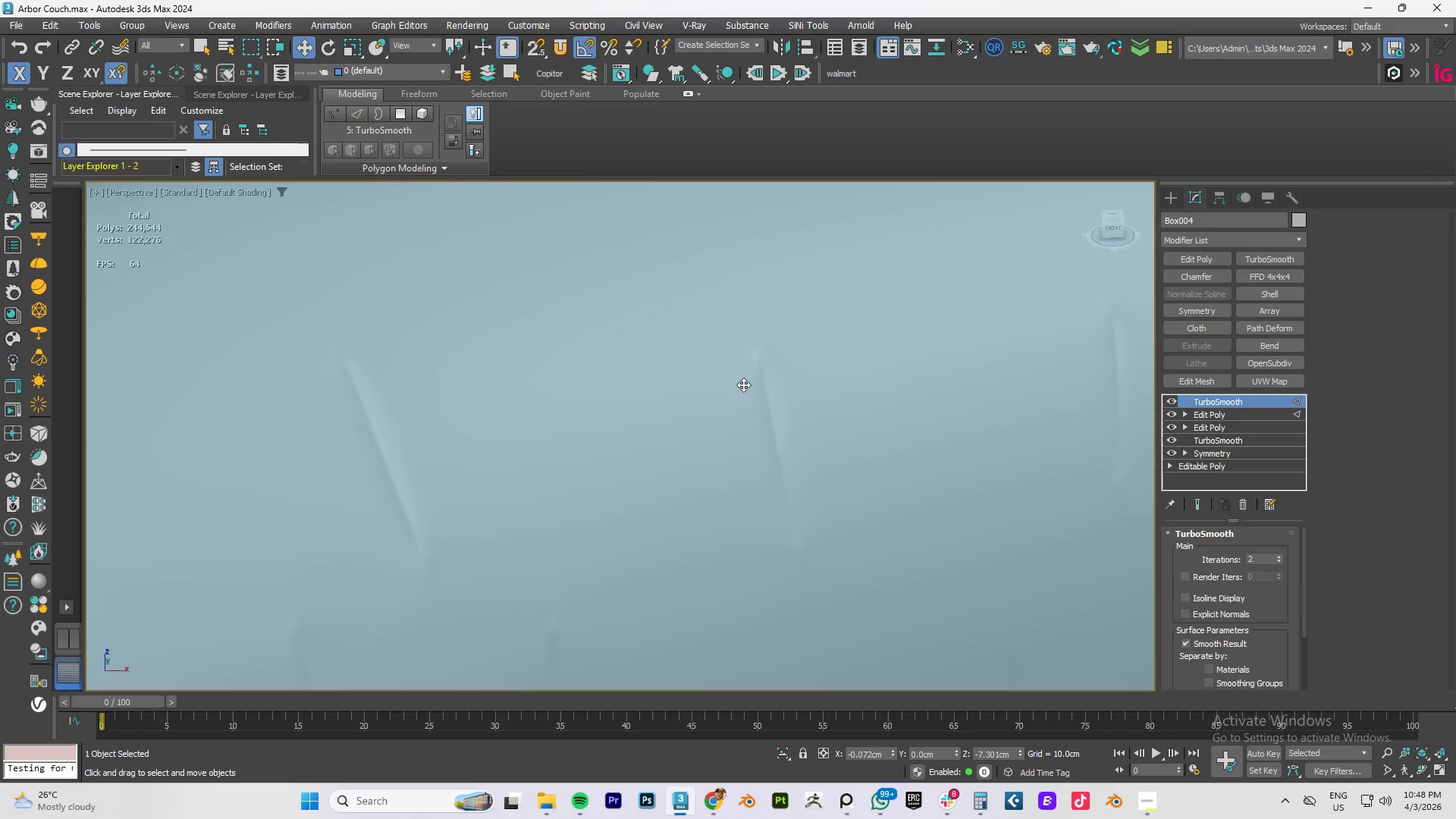 
scroll: coordinate [747, 435], scroll_direction: down, amount: 4.0
 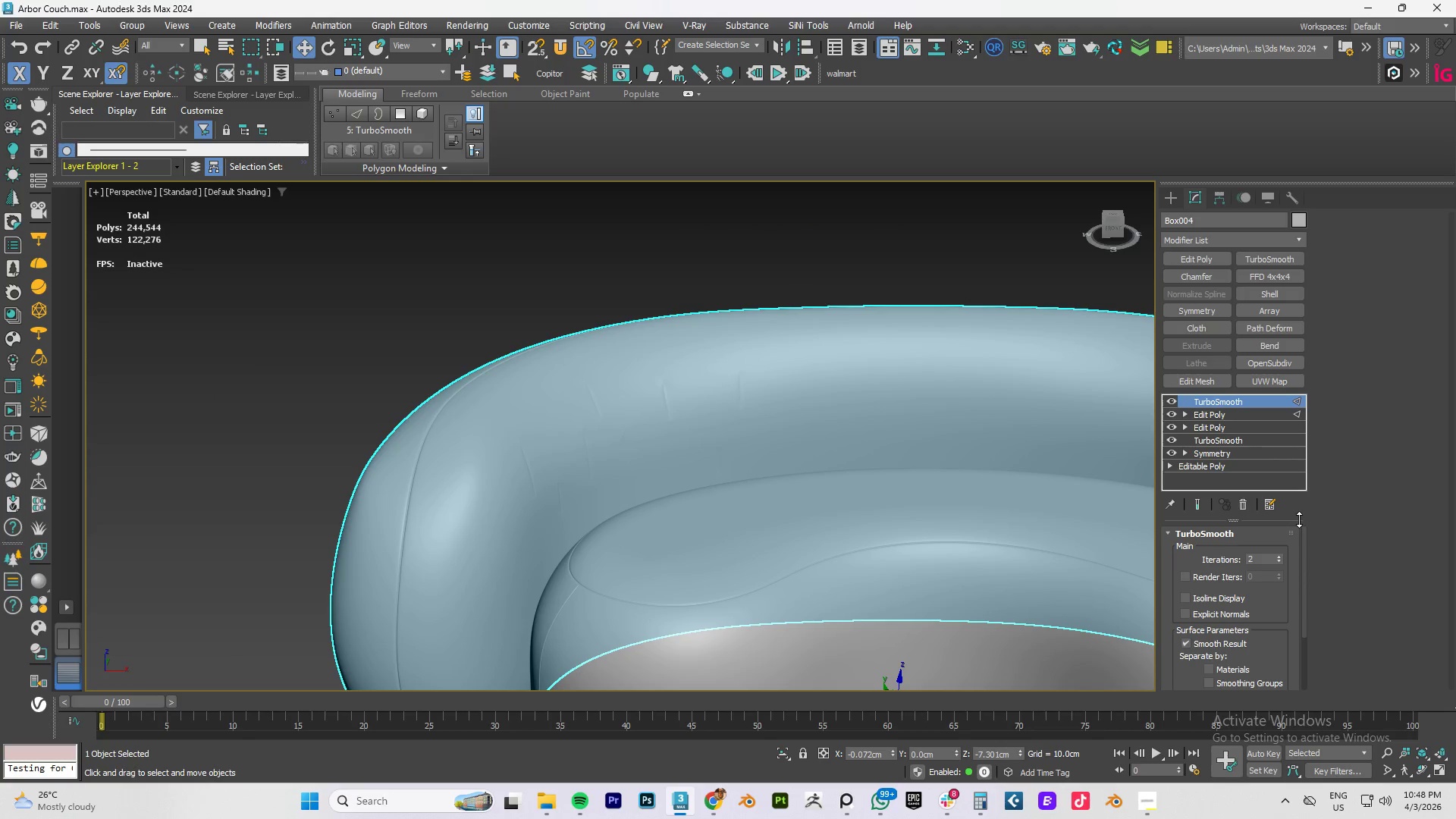 
wait(9.77)
 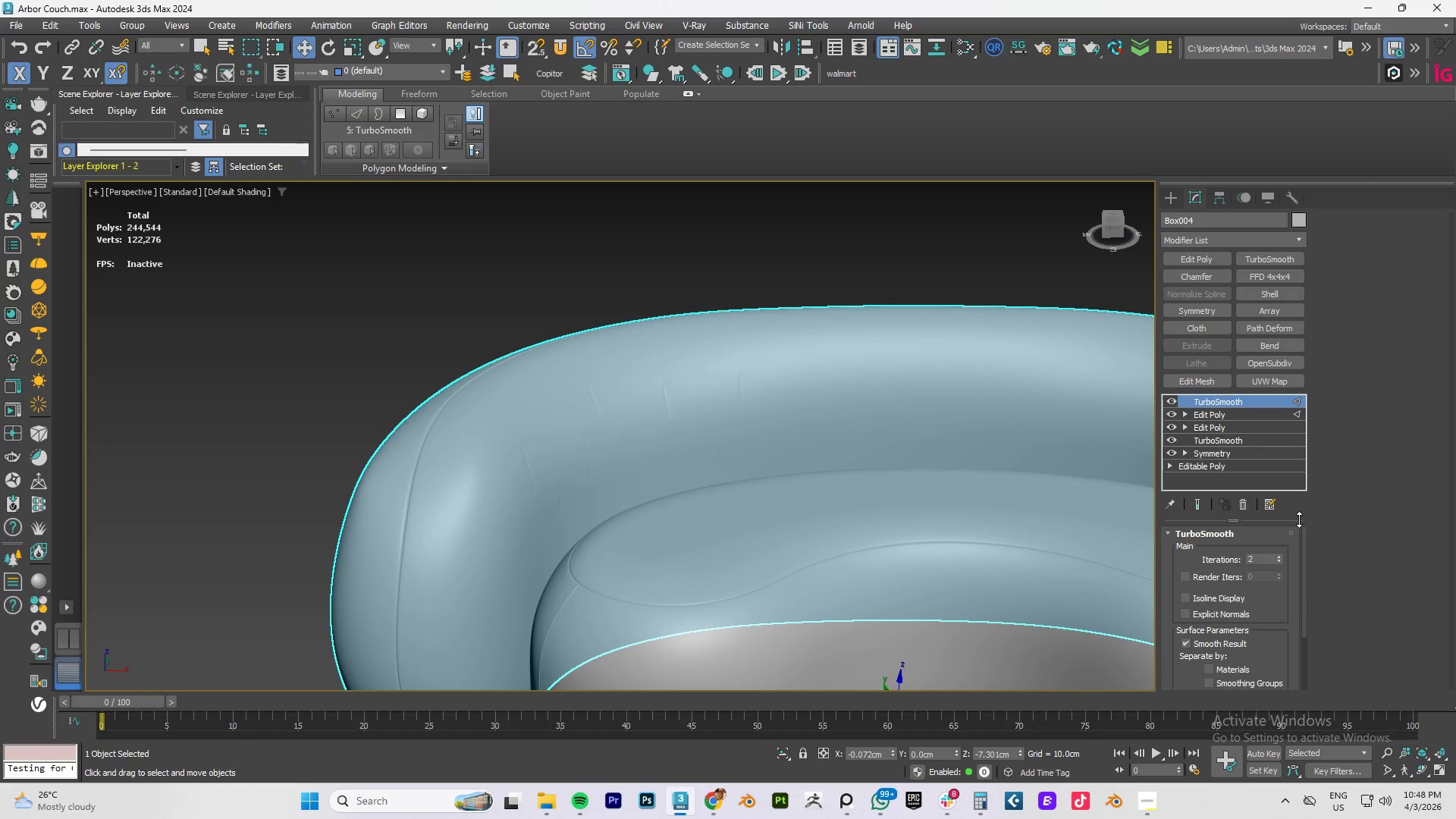 
left_click([1228, 413])
 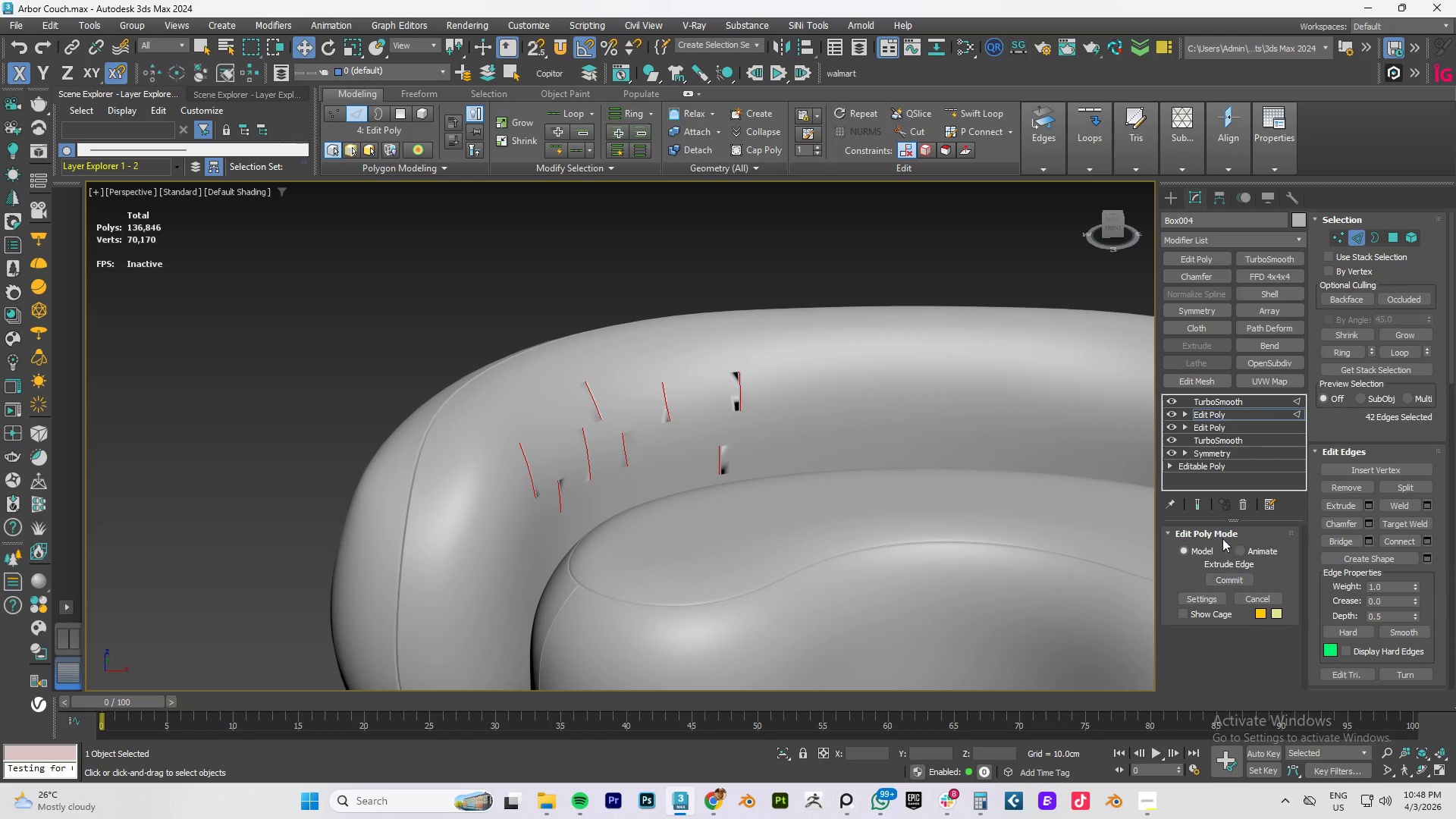 
left_click([1200, 501])
 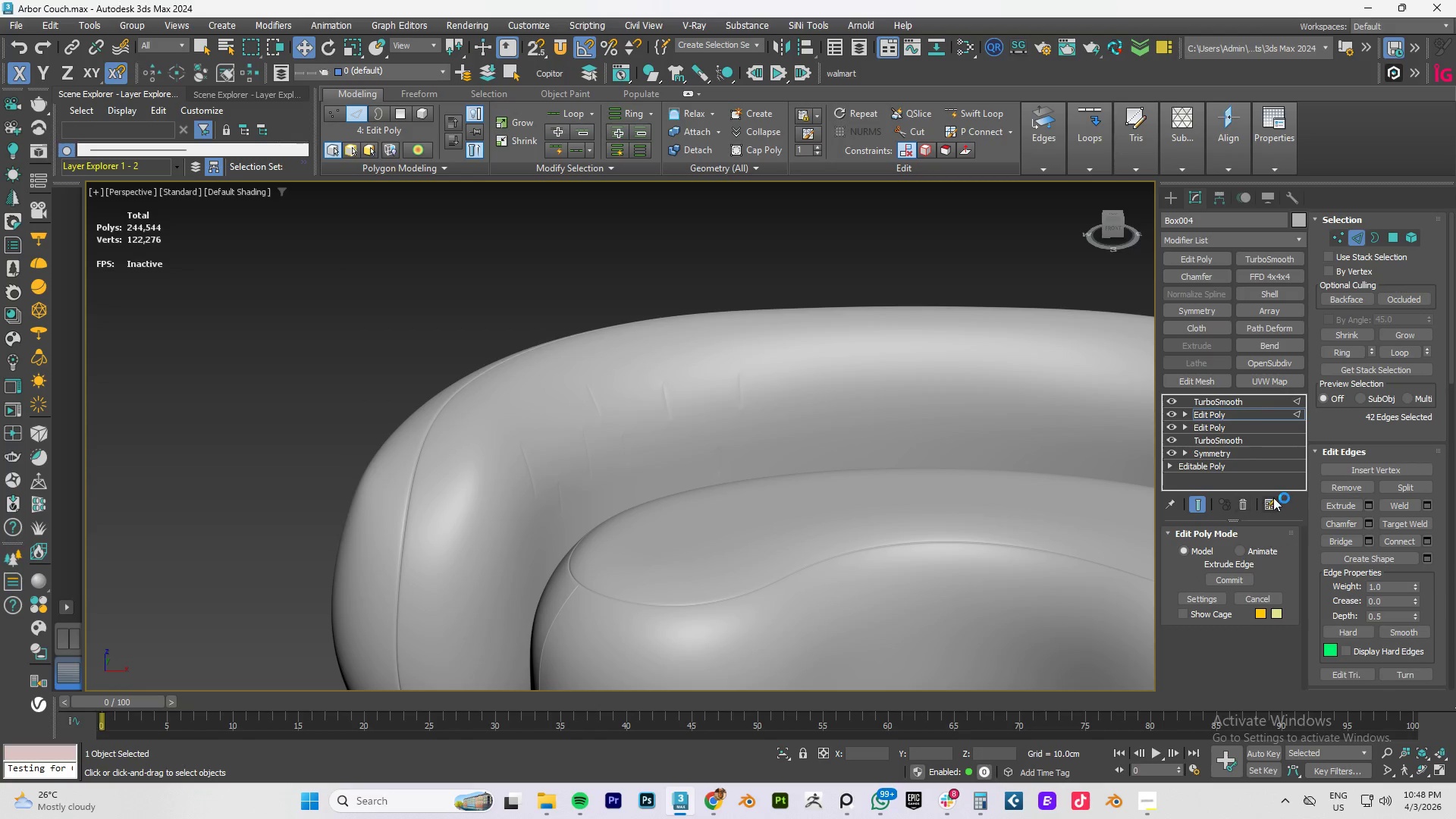 
key(F4)
 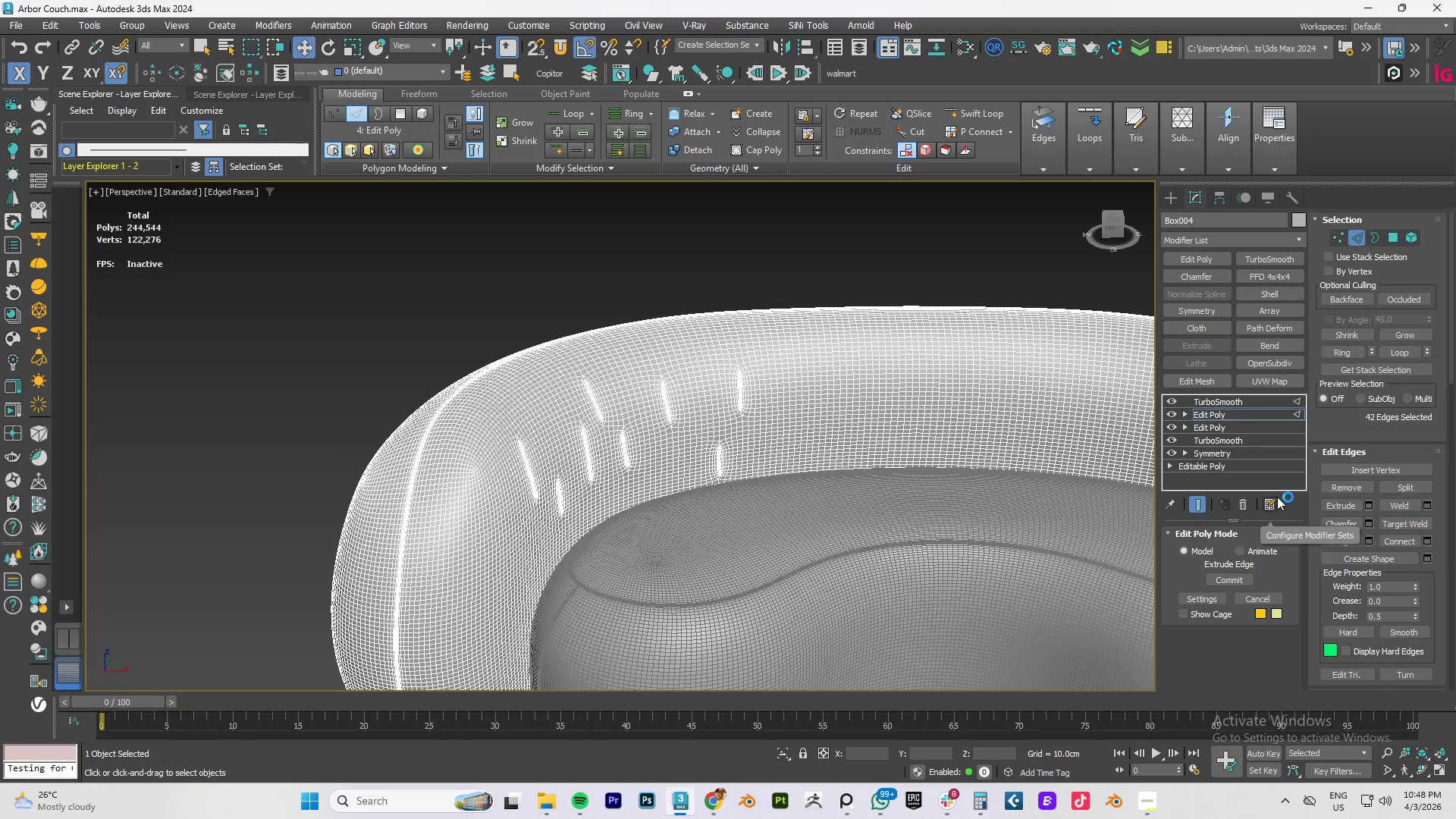 
key(F4)
 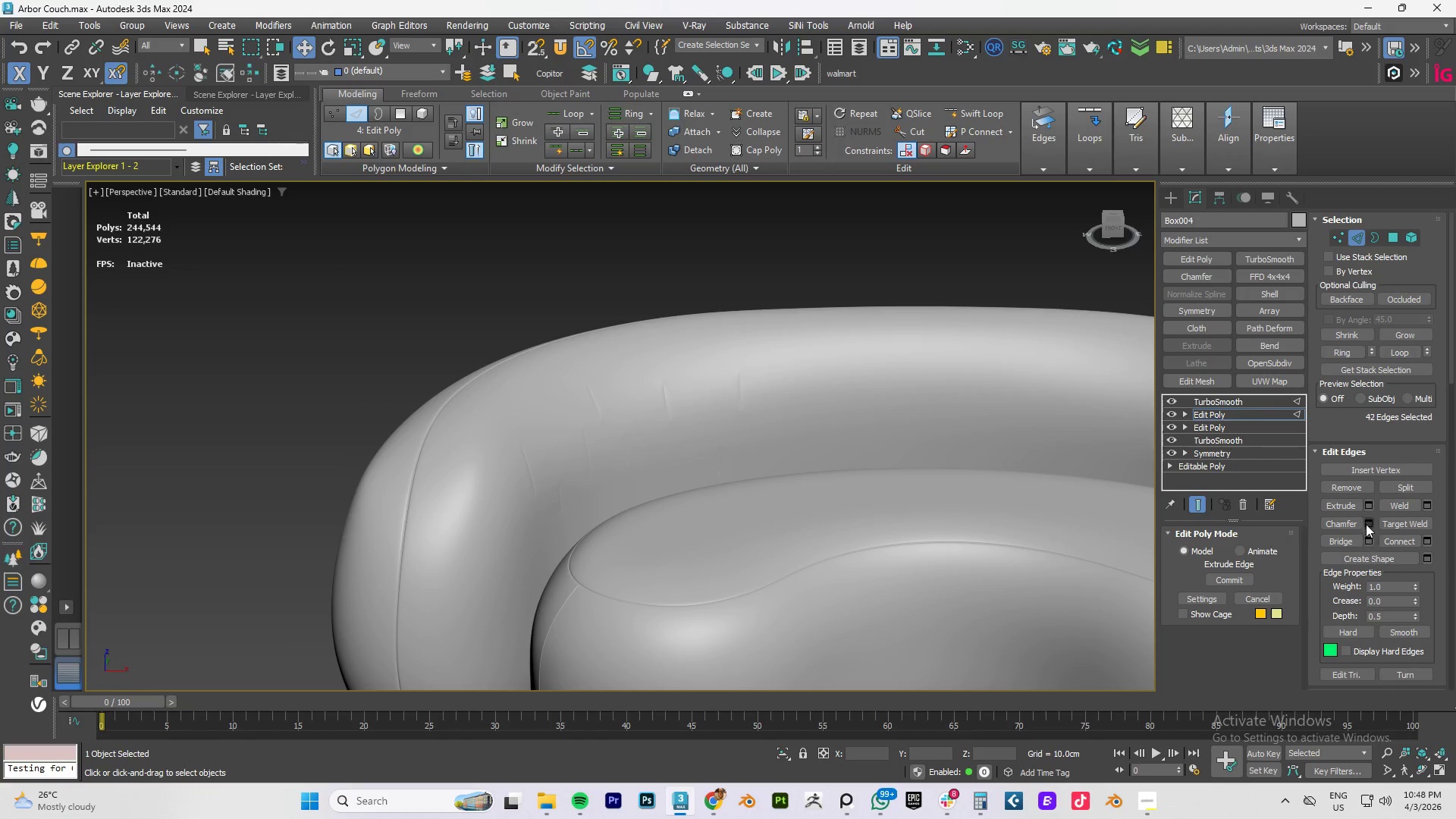 
left_click([1370, 505])
 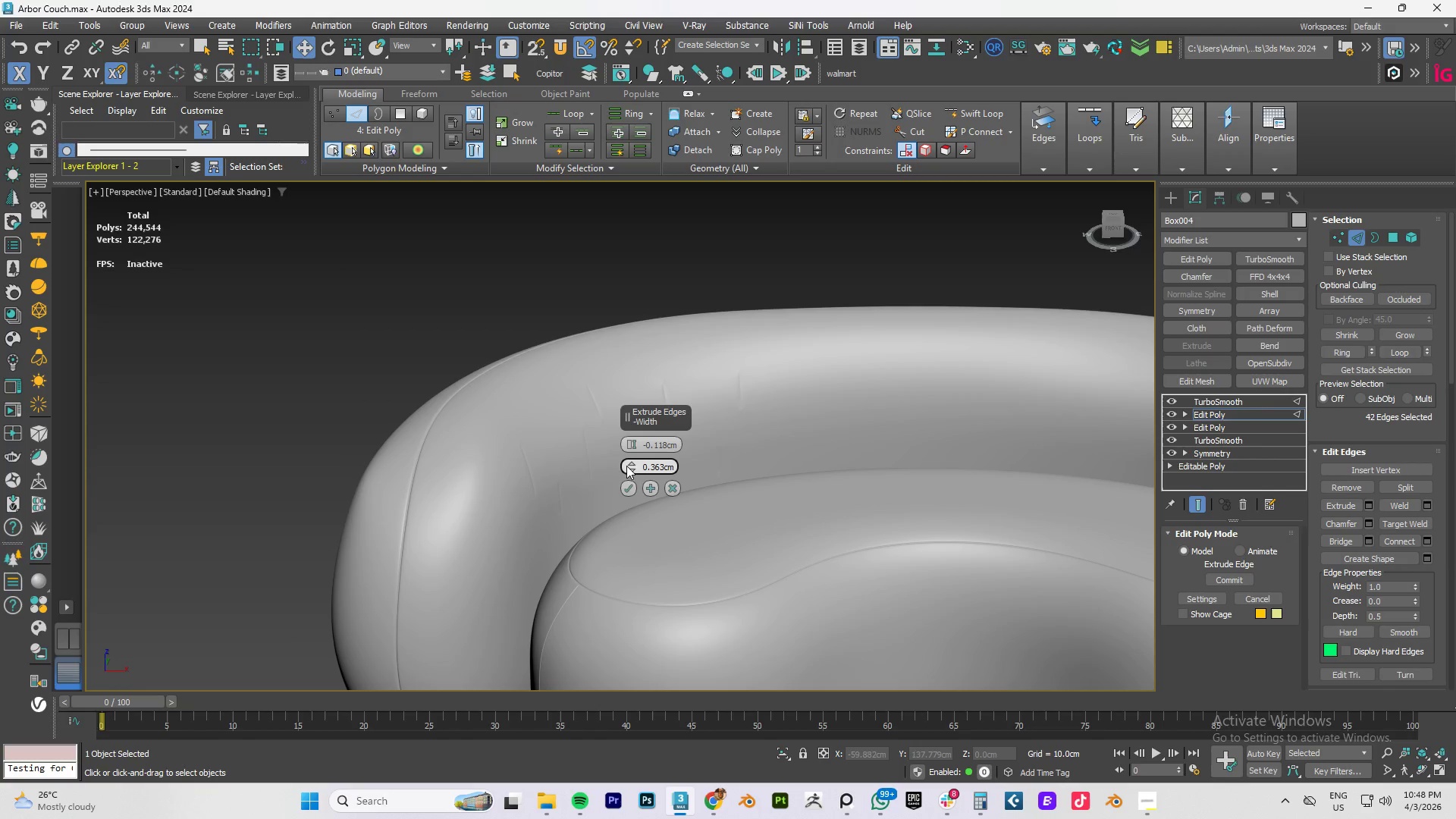 
left_click_drag(start_coordinate=[633, 465], to_coordinate=[632, 457])
 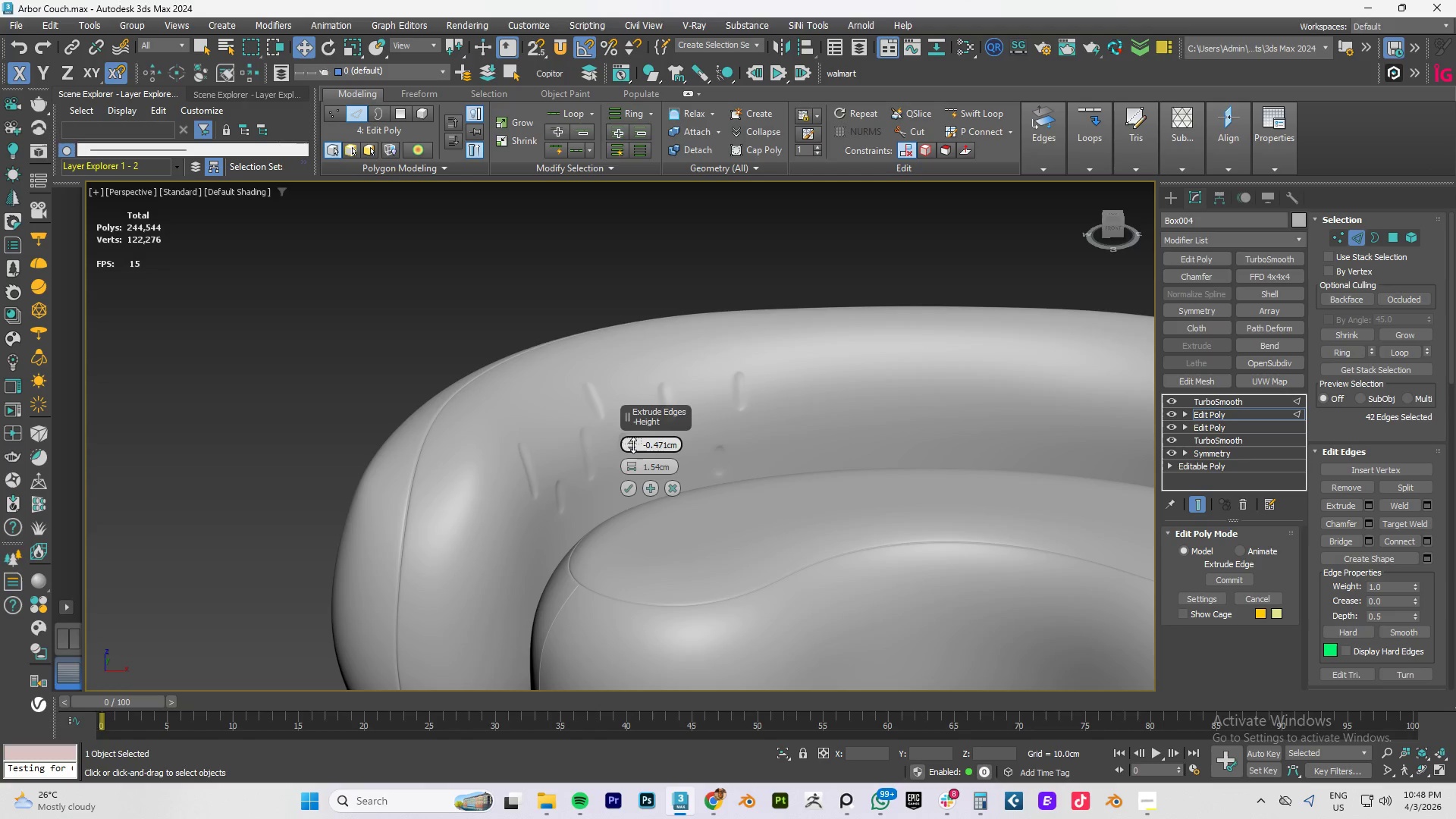 
left_click_drag(start_coordinate=[633, 464], to_coordinate=[633, 469])
 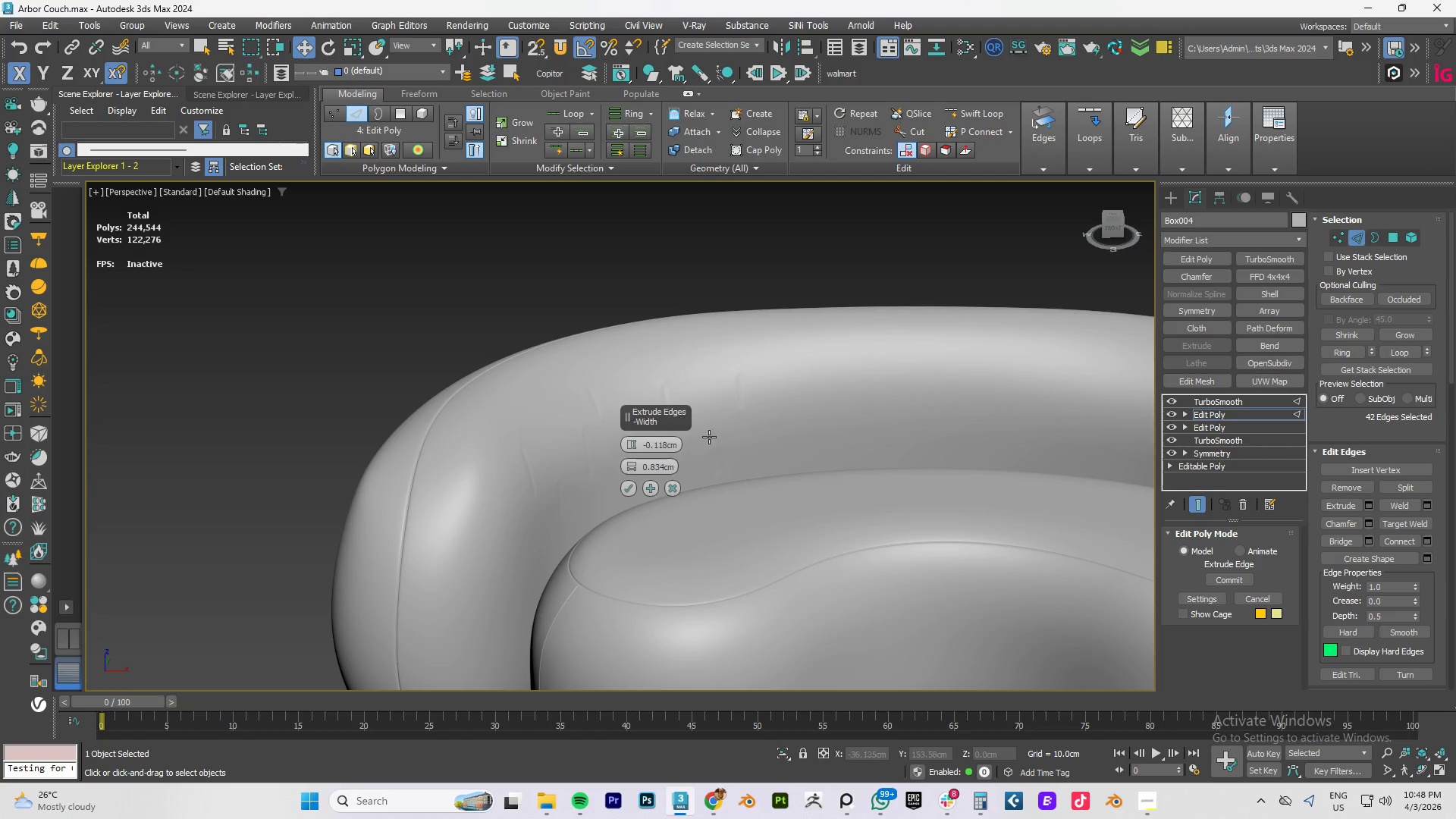 
hold_key(key=Space, duration=0.61)
 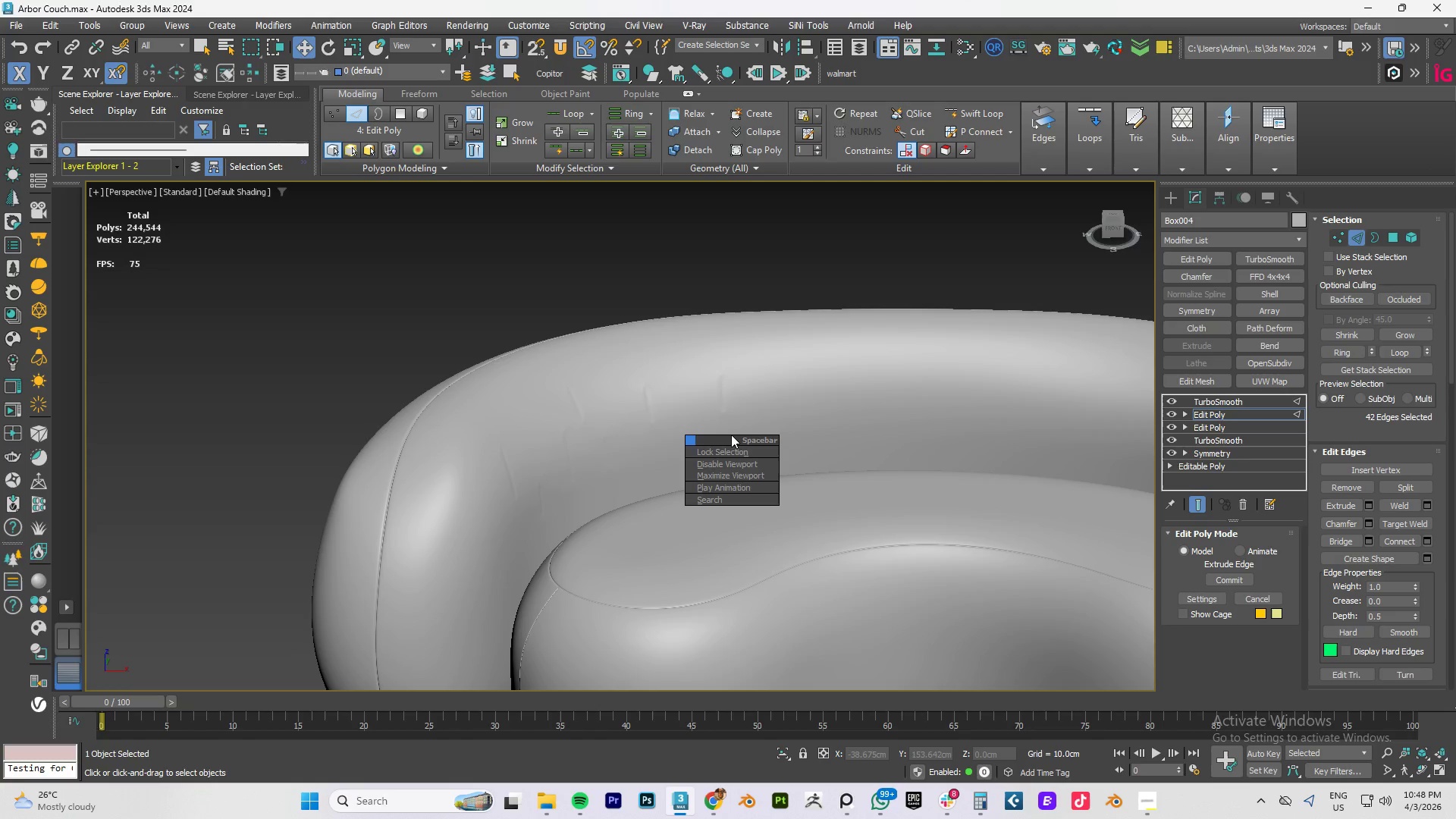 
key(Alt+AltLeft)
 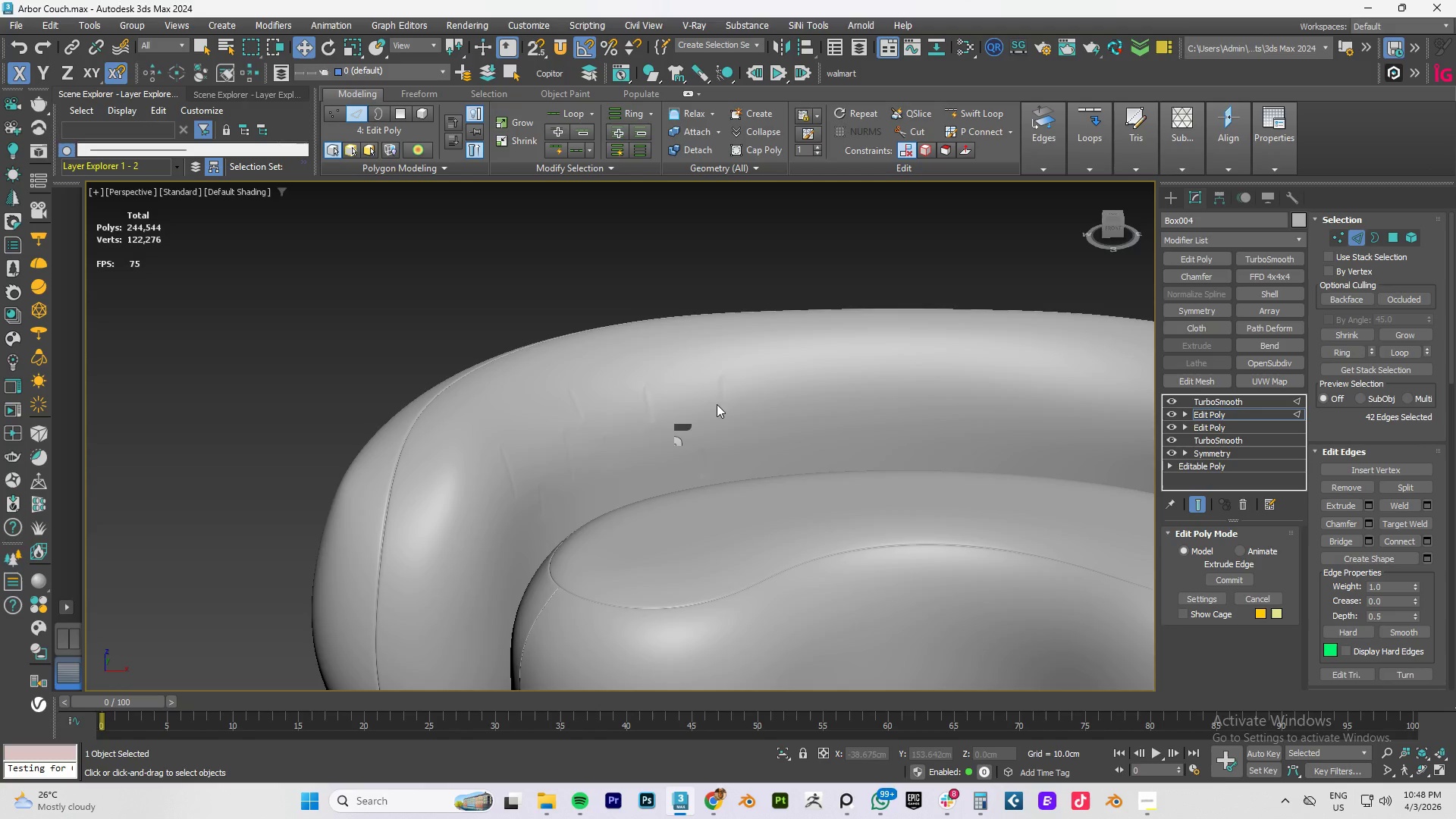 
hold_key(key=AltLeft, duration=1.5)
 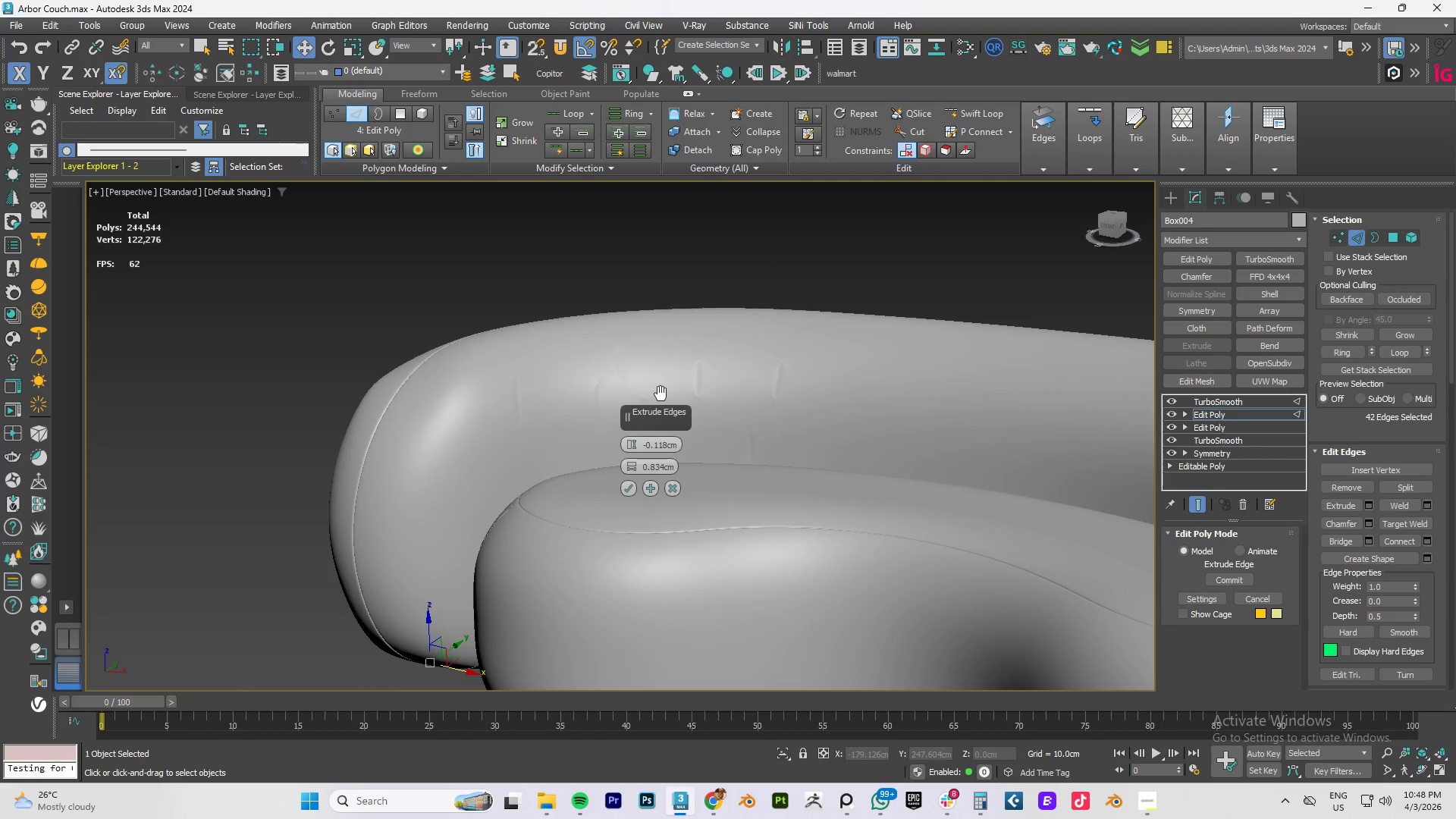 
key(Alt+AltLeft)
 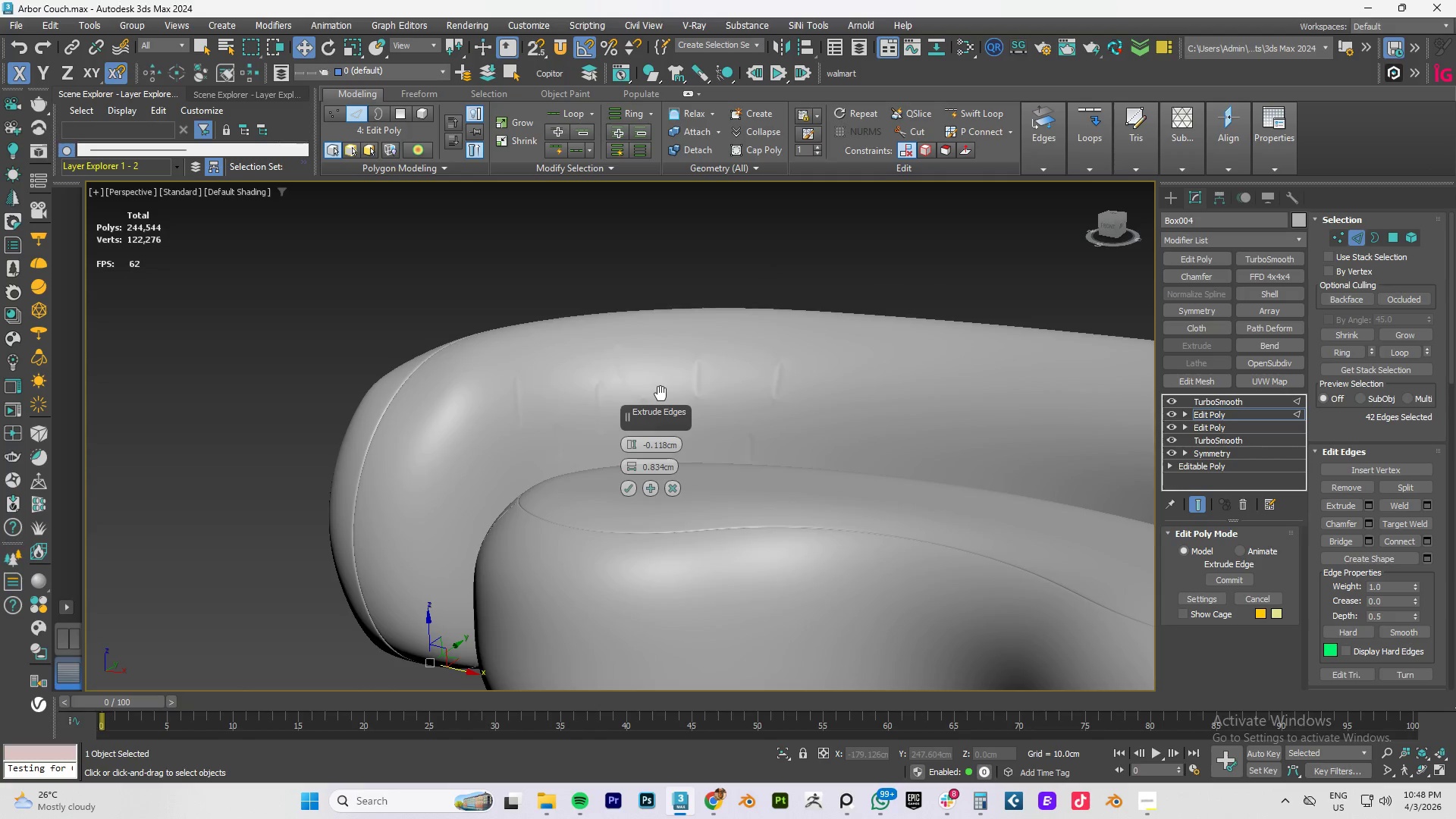 
key(Alt+AltLeft)
 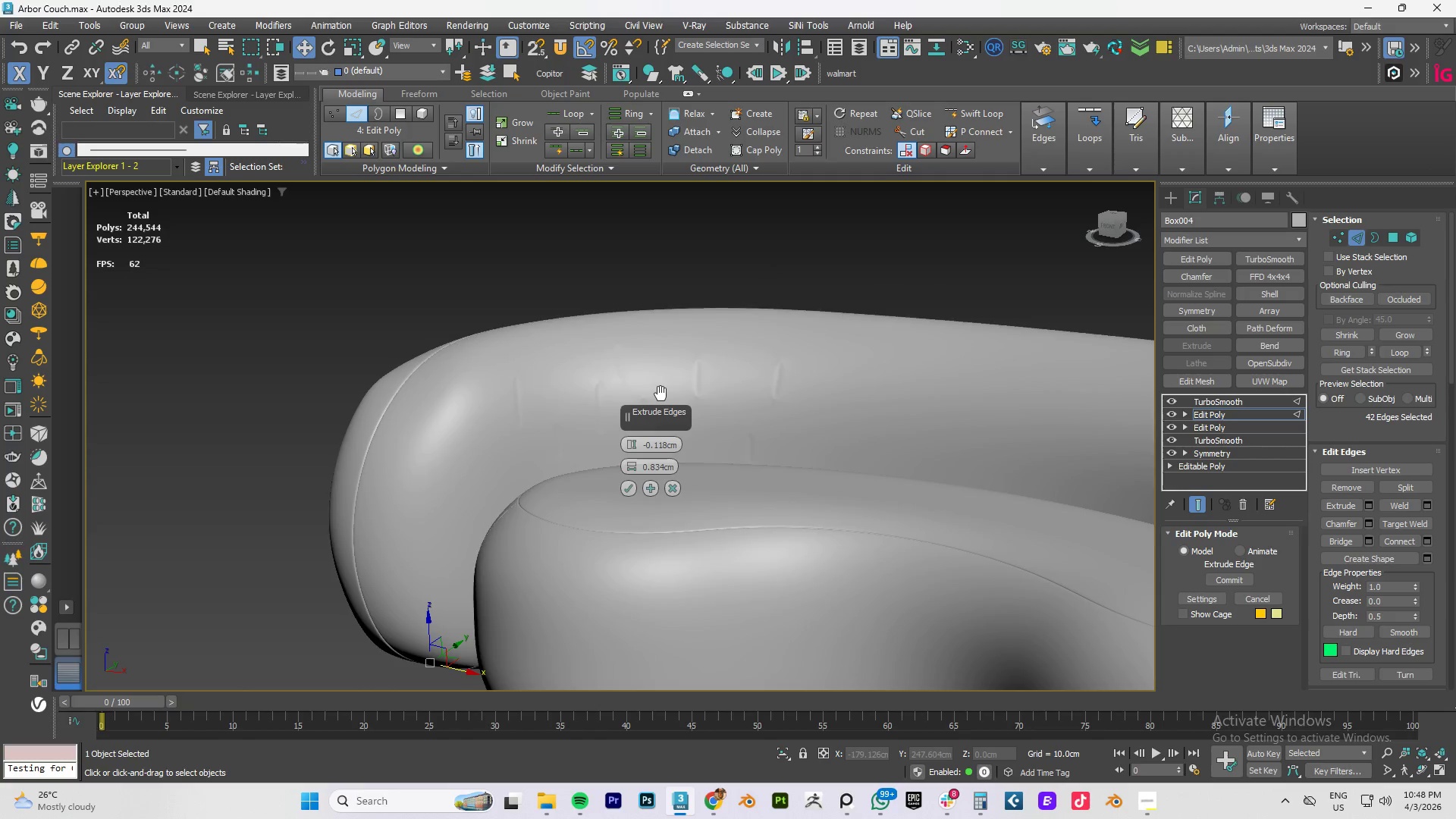 
key(Alt+AltLeft)
 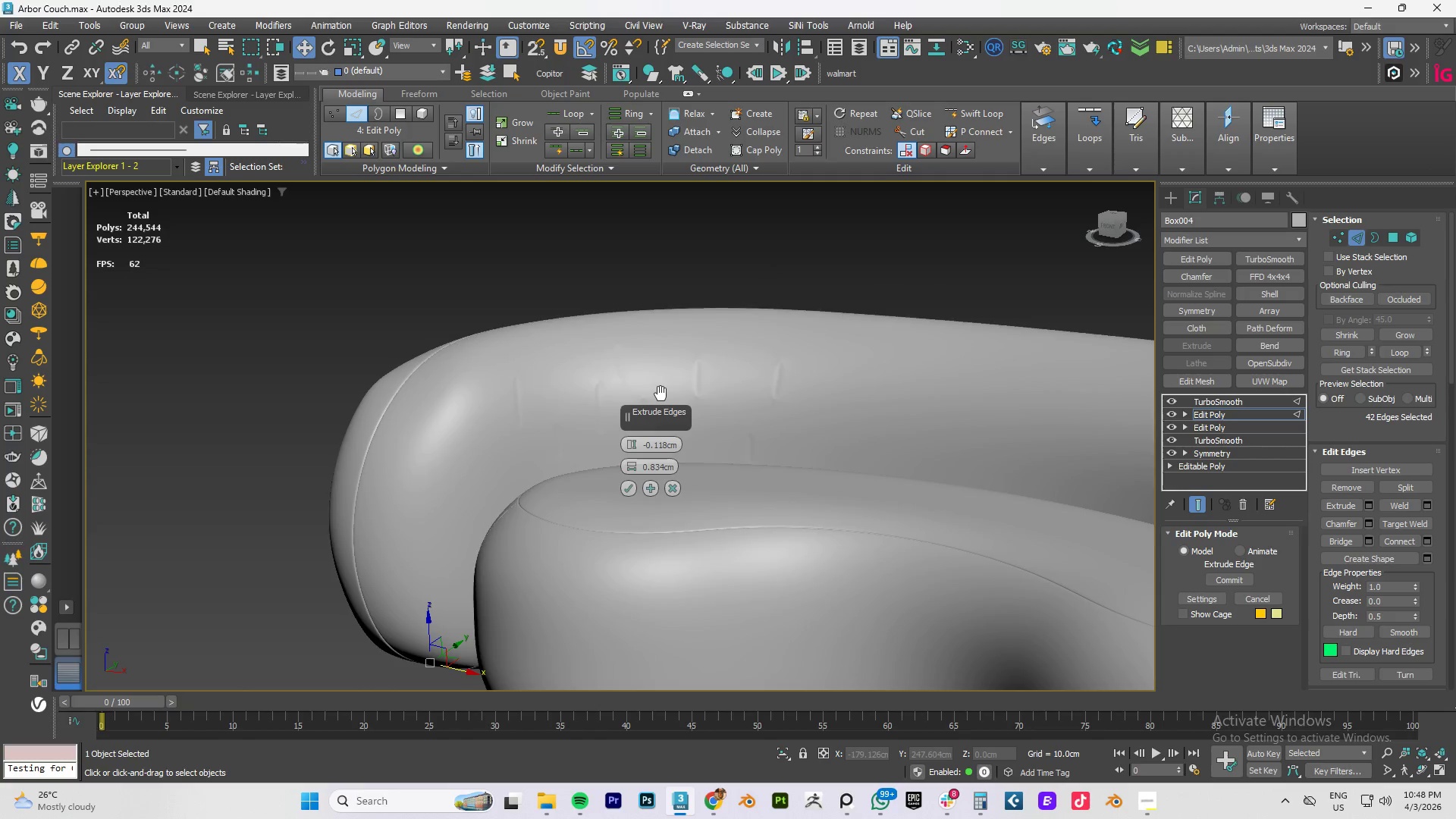 
key(Alt+AltLeft)
 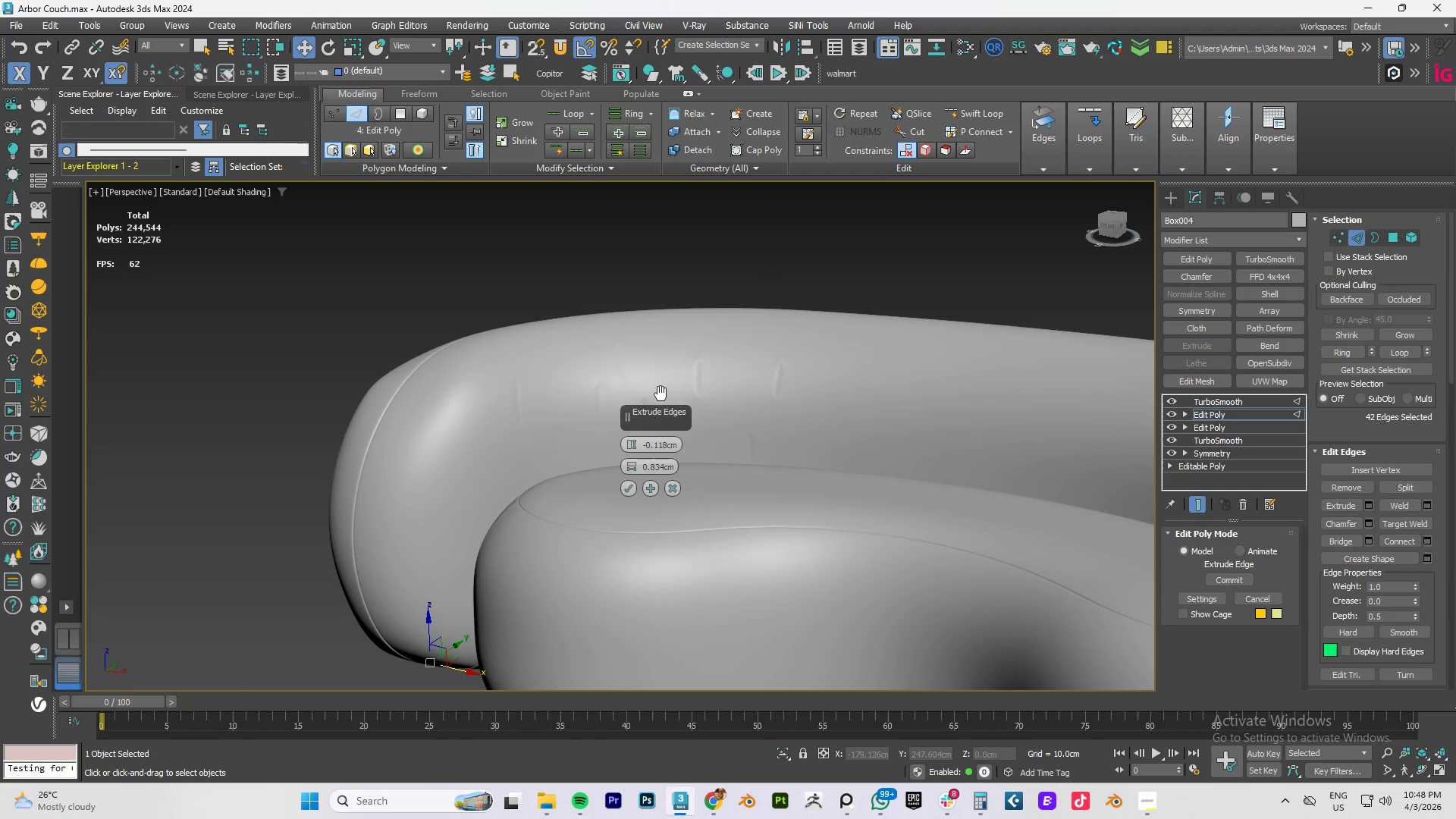 
key(Alt+AltLeft)
 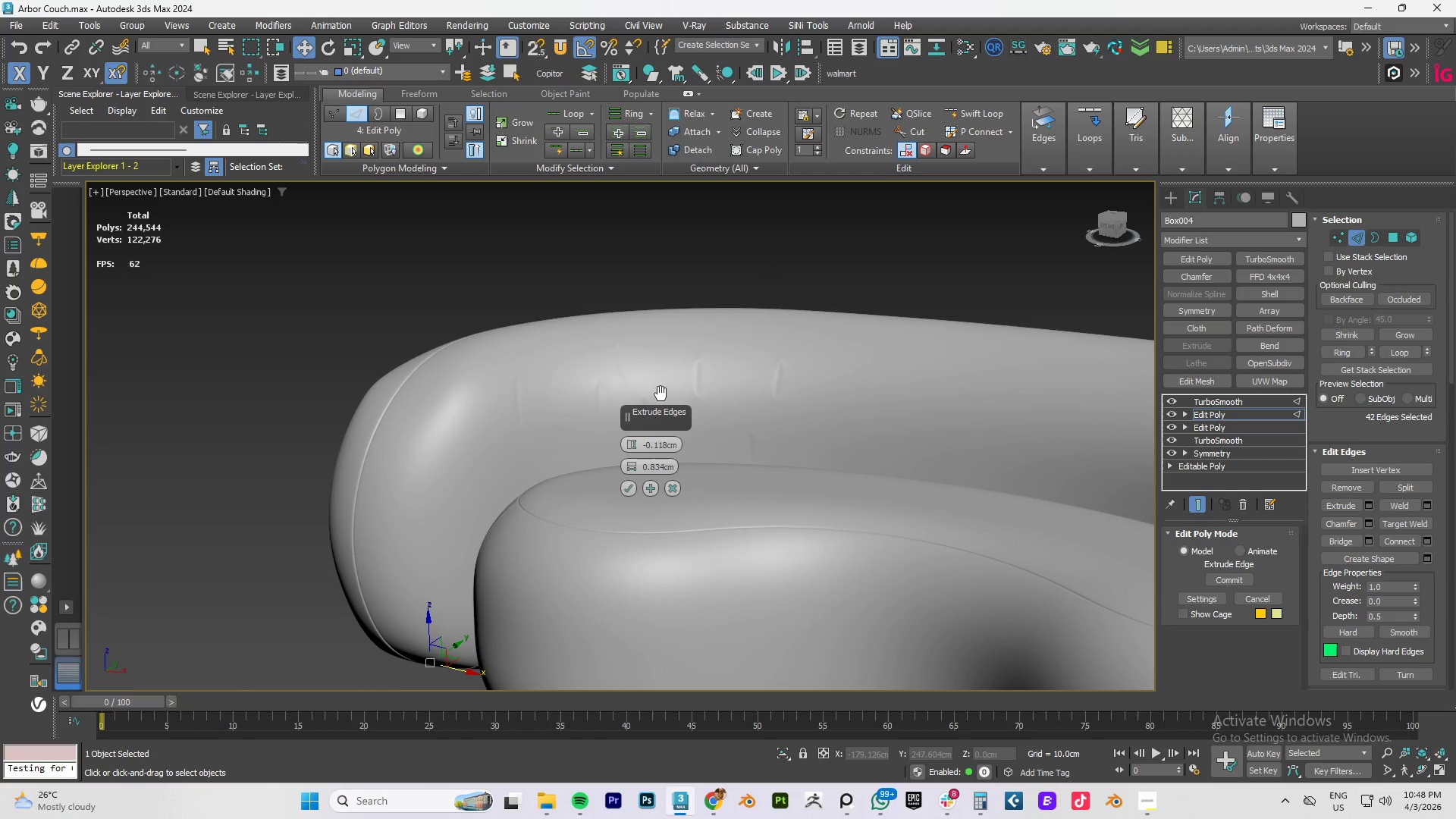 
key(Alt+AltLeft)
 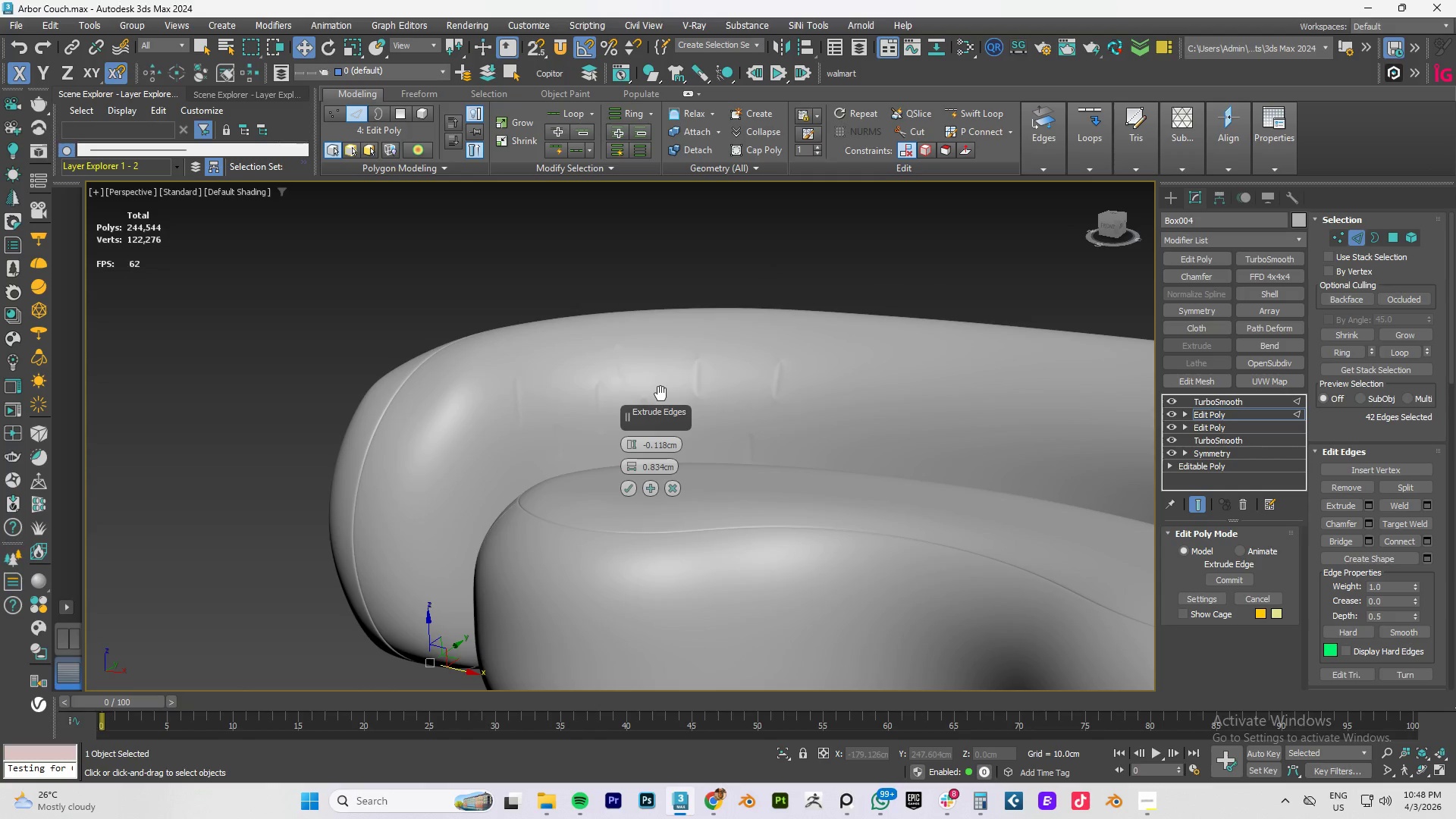 
key(Alt+AltLeft)
 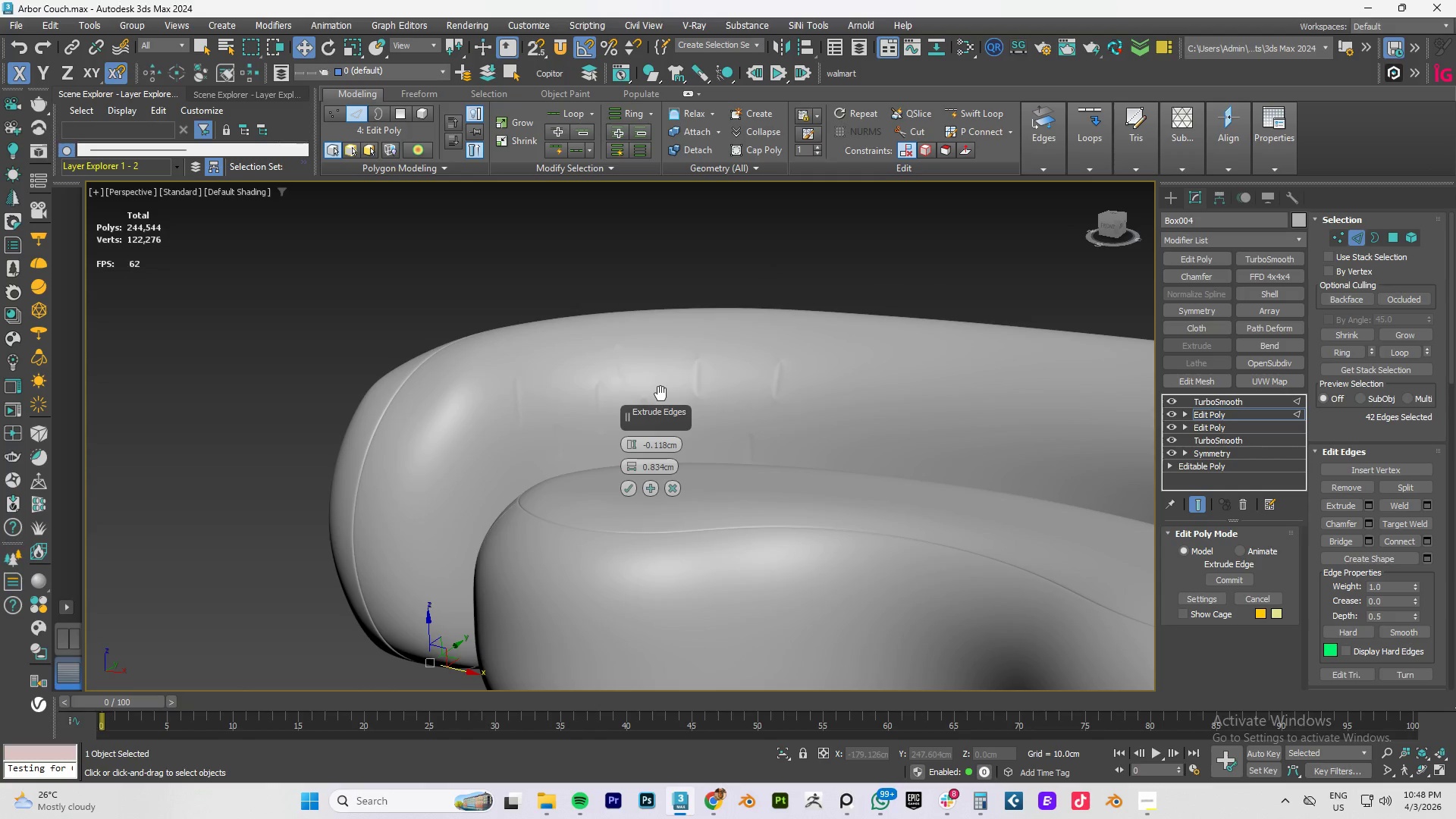 
key(Alt+AltLeft)
 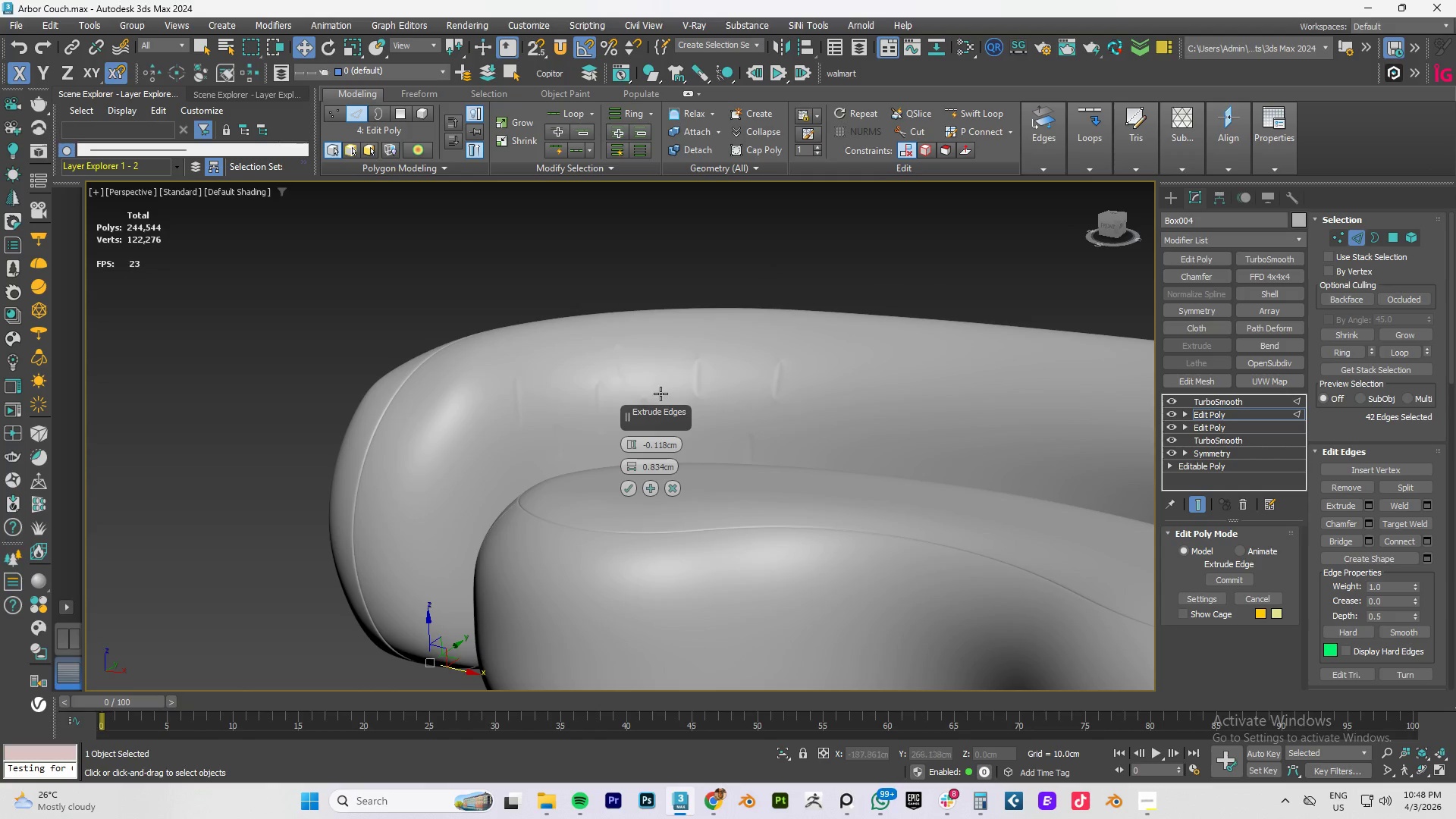 
key(Alt+AltLeft)
 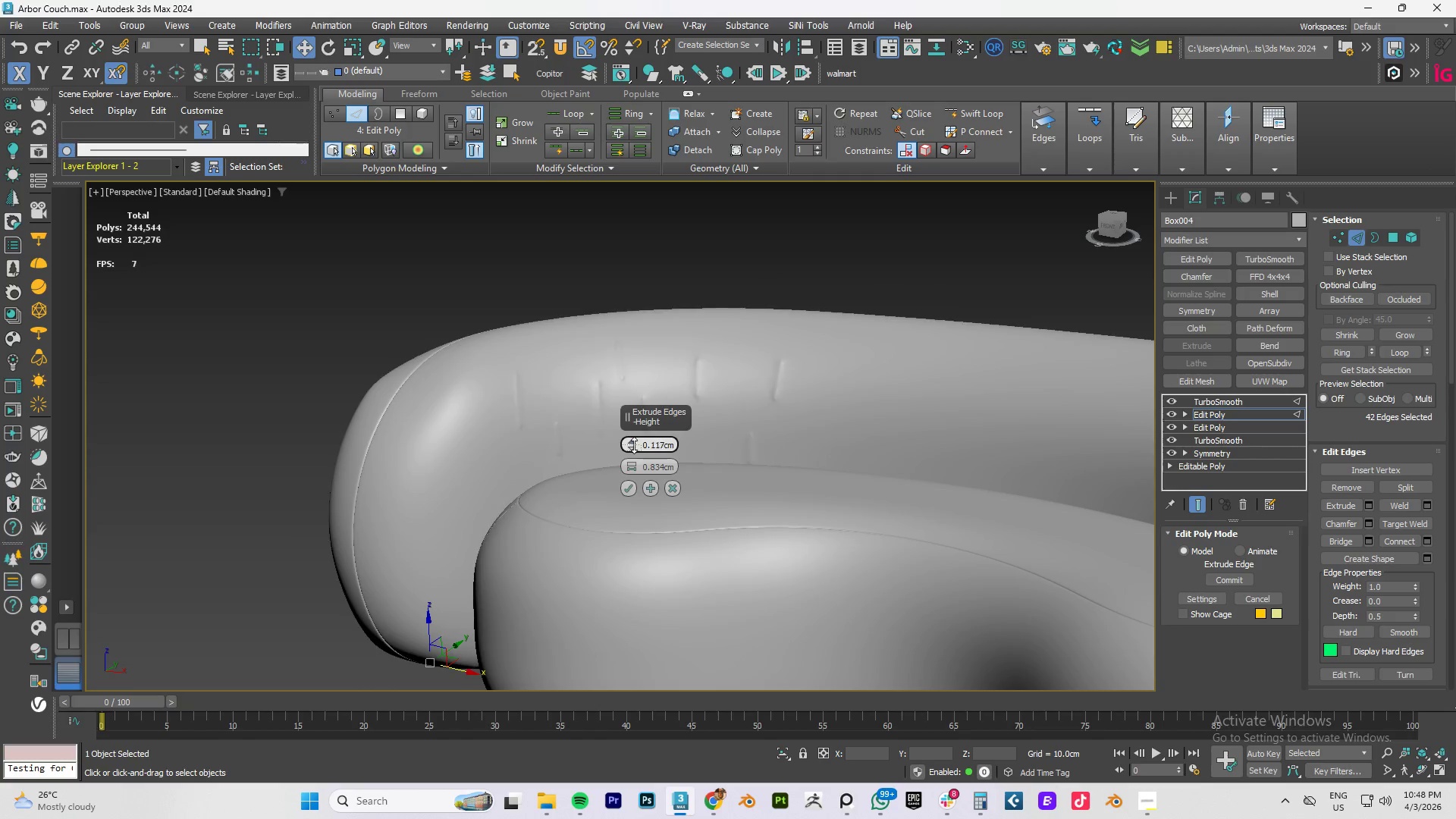 
wait(6.25)
 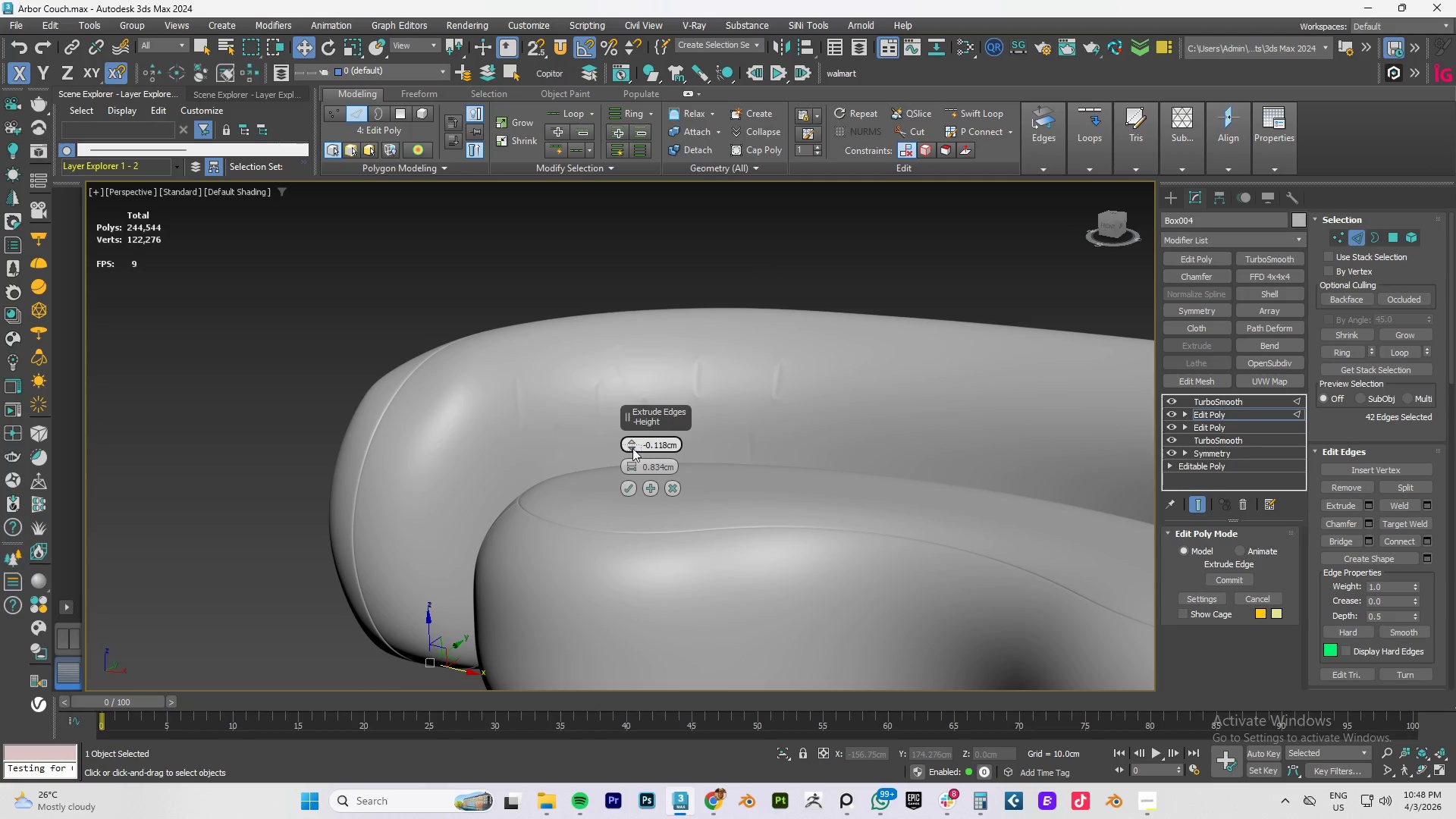 
left_click_drag(start_coordinate=[634, 466], to_coordinate=[630, 485])
 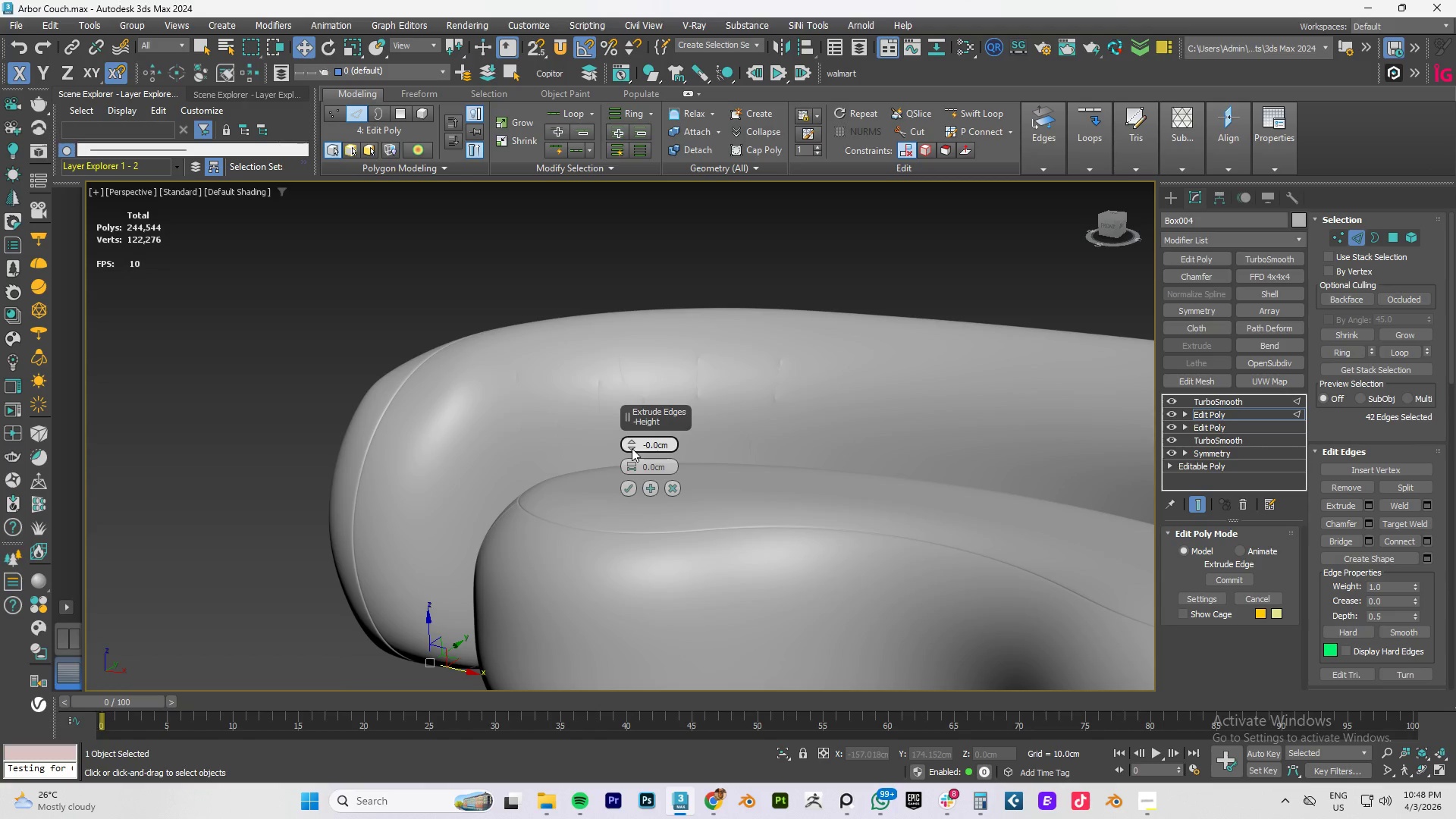 
left_click_drag(start_coordinate=[633, 444], to_coordinate=[632, 30])
 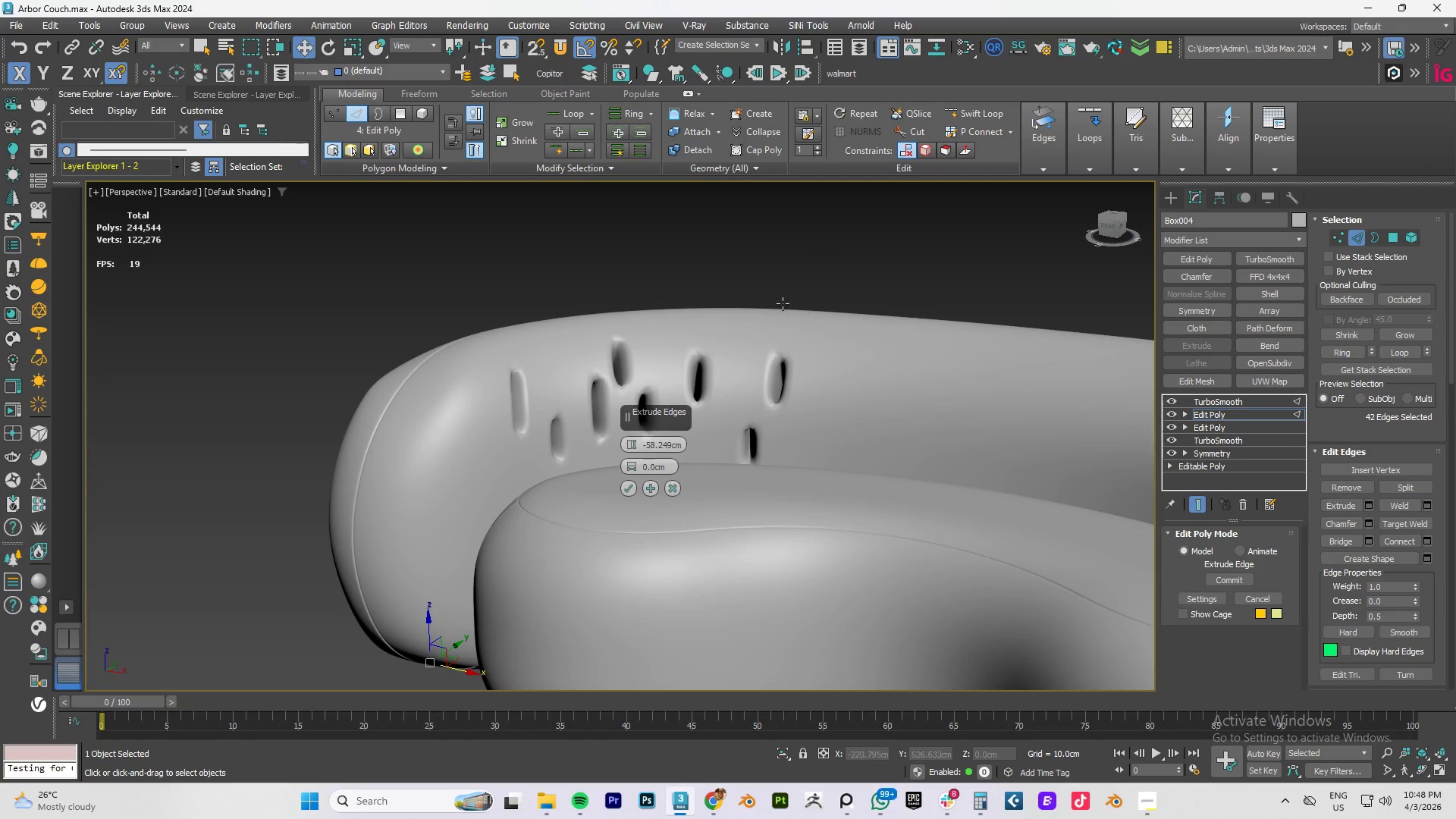 
hold_key(key=AltLeft, duration=1.5)
 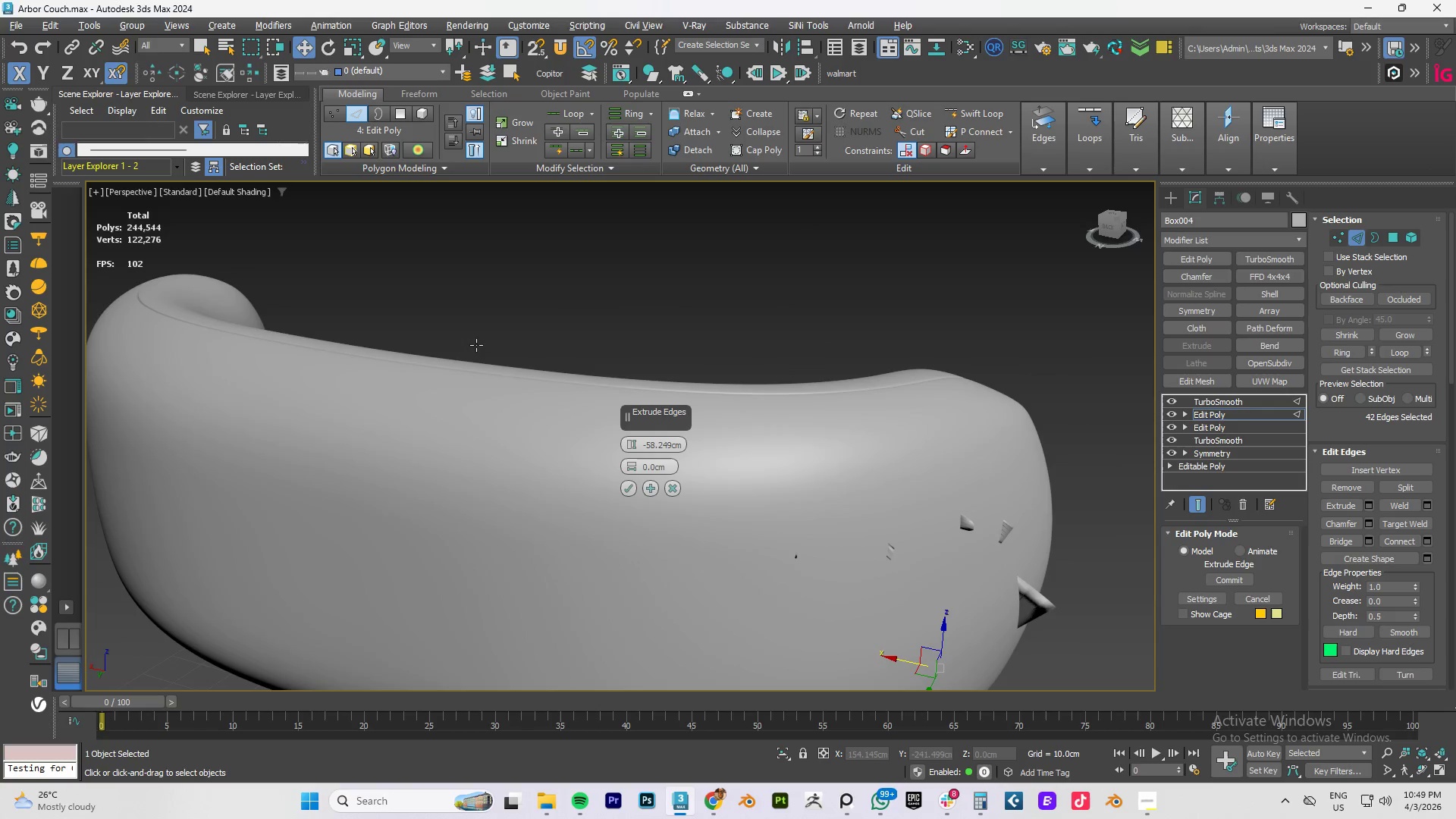 
hold_key(key=AltLeft, duration=1.51)
 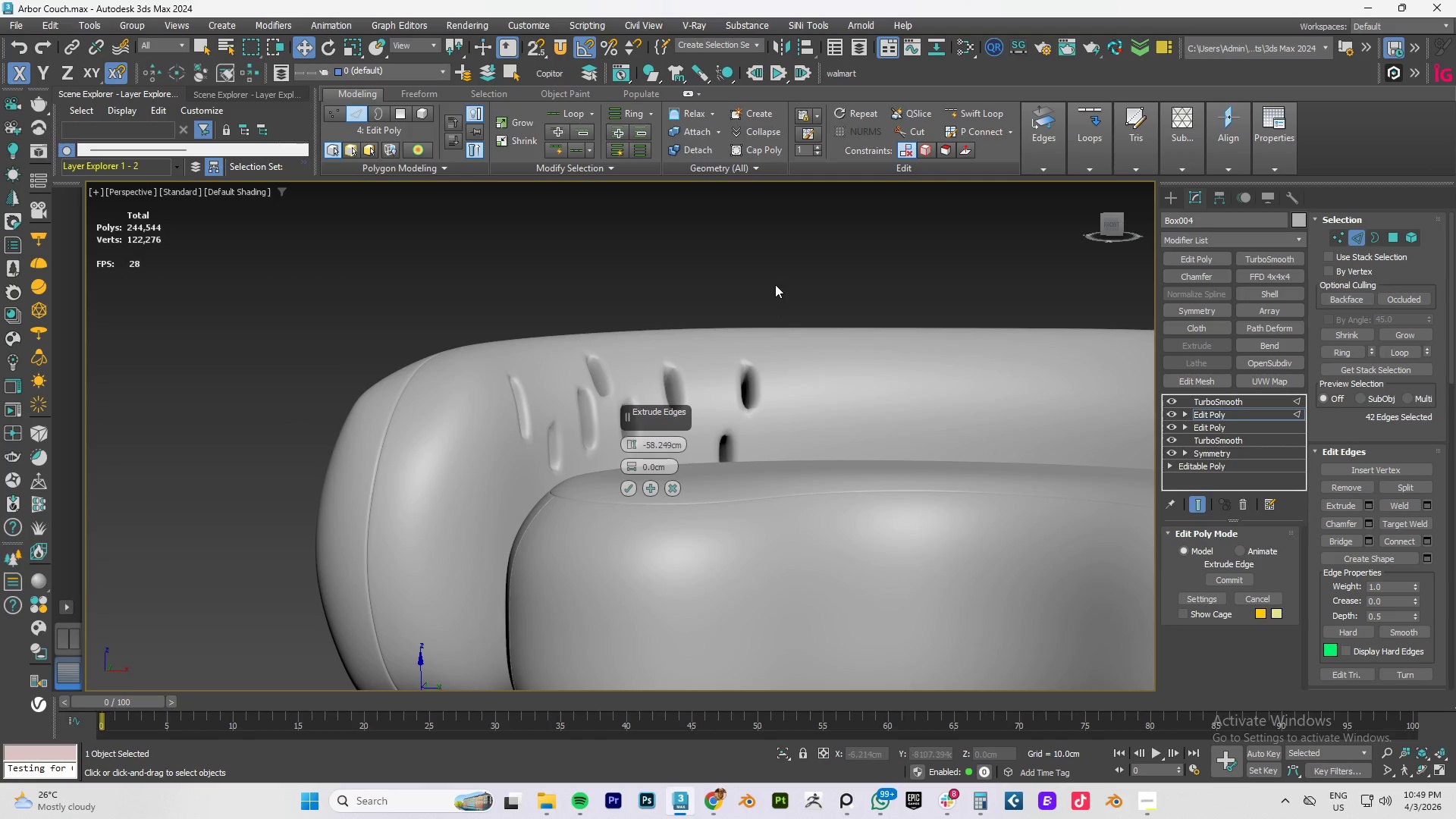 
hold_key(key=AltLeft, duration=0.44)
 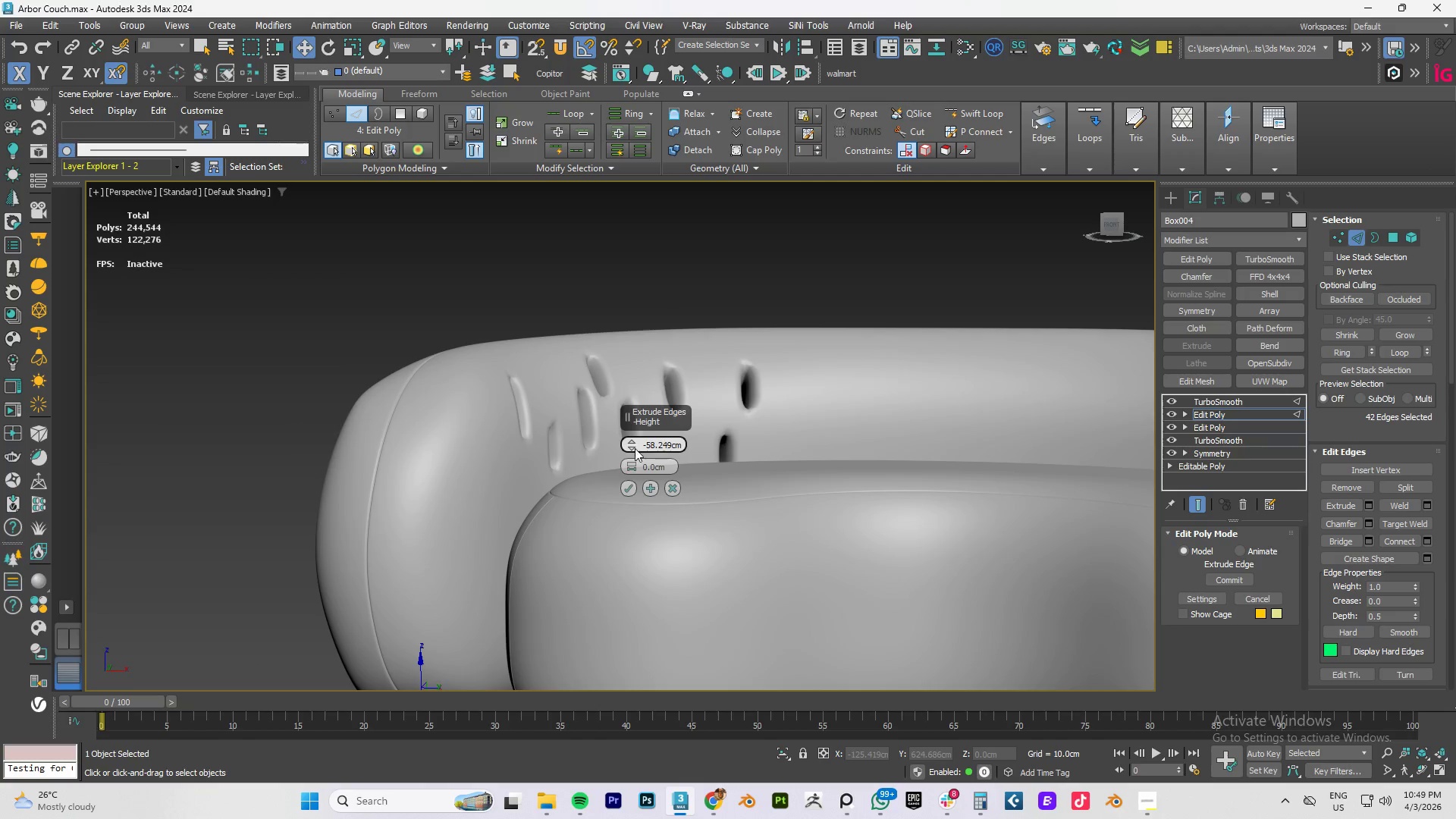 
left_click_drag(start_coordinate=[630, 444], to_coordinate=[689, 70])
 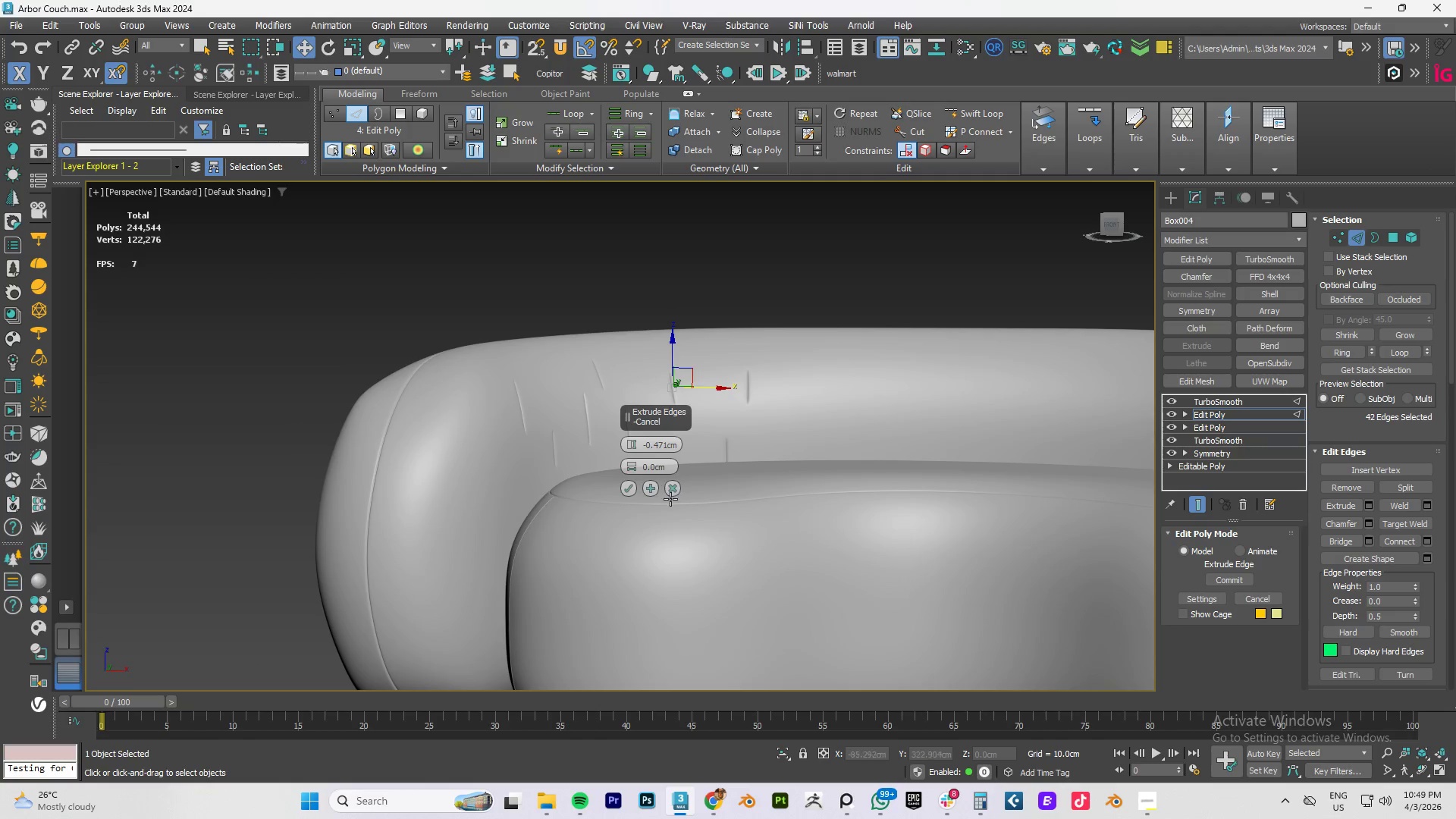 
left_click([673, 487])
 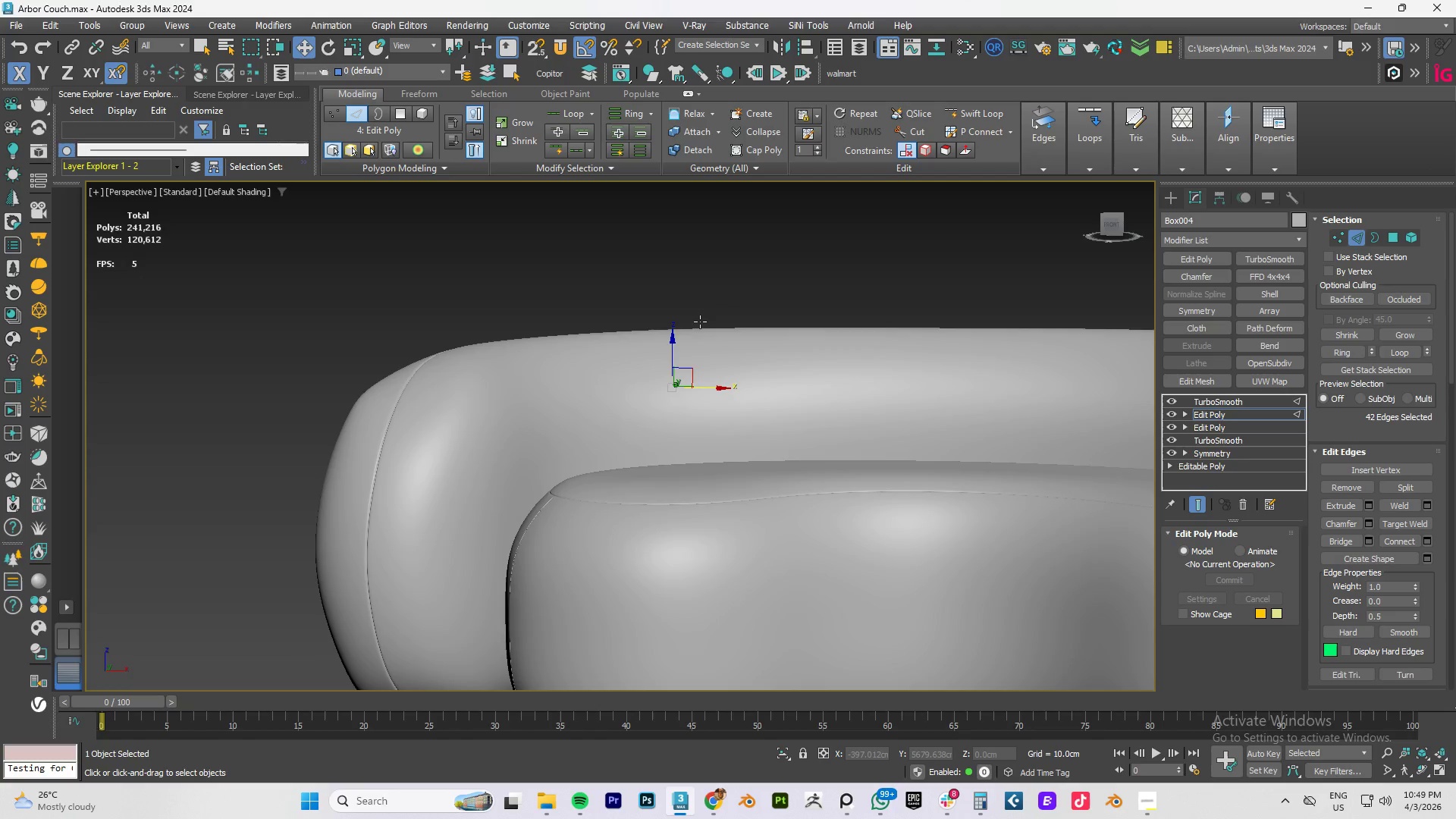 
key(F4)
 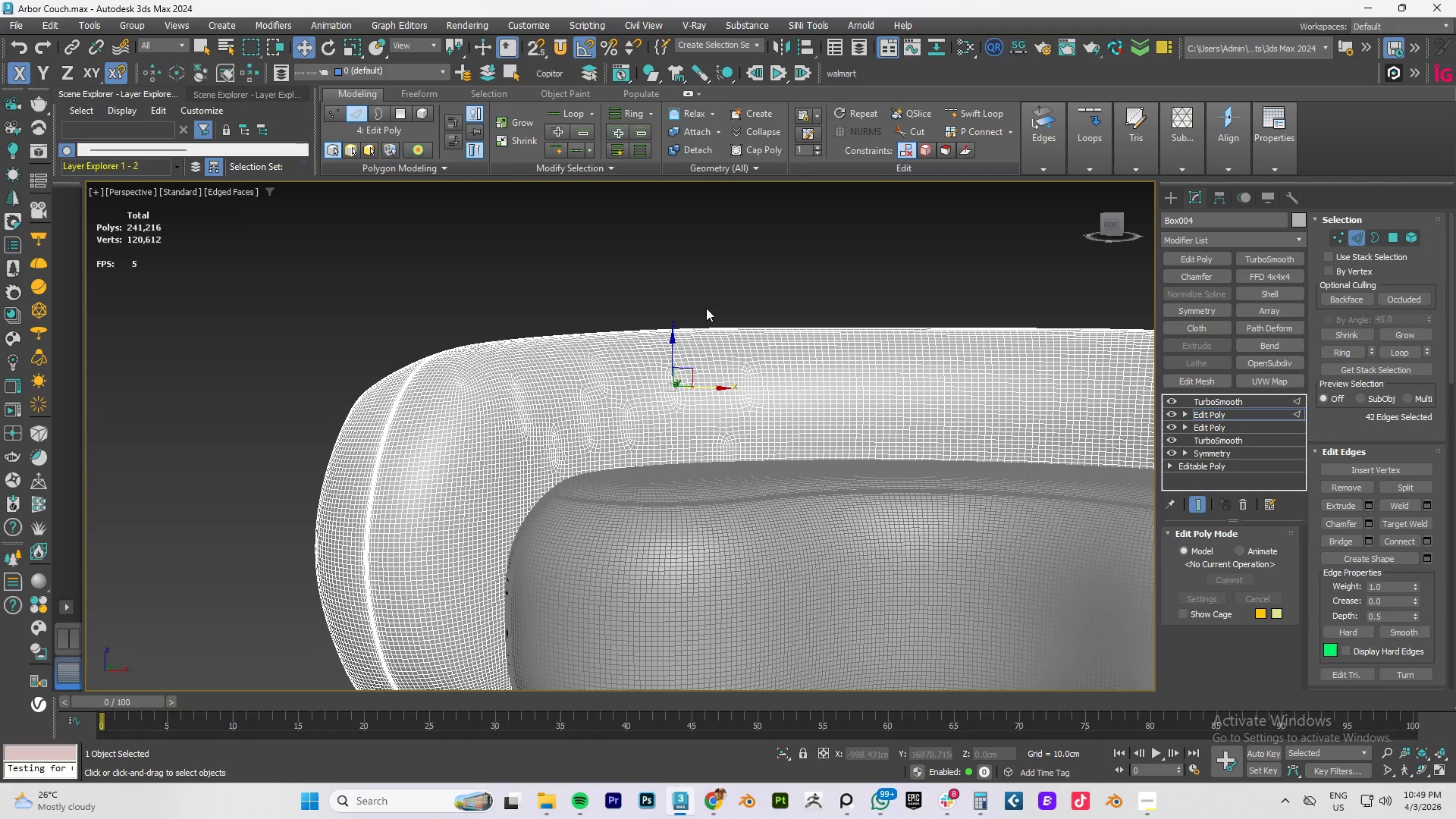 
scroll: coordinate [706, 308], scroll_direction: down, amount: 2.0
 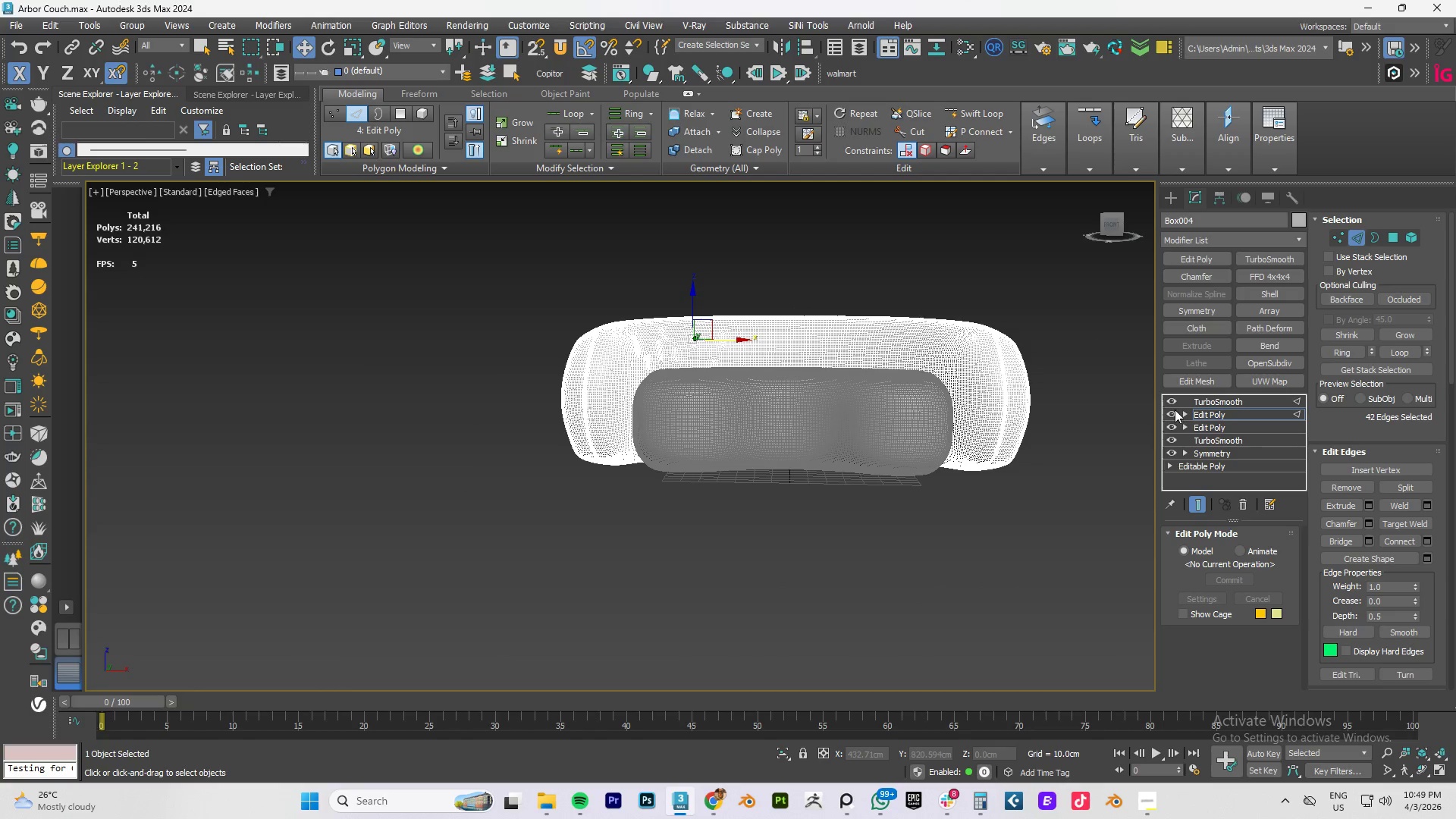 
left_click([1170, 397])
 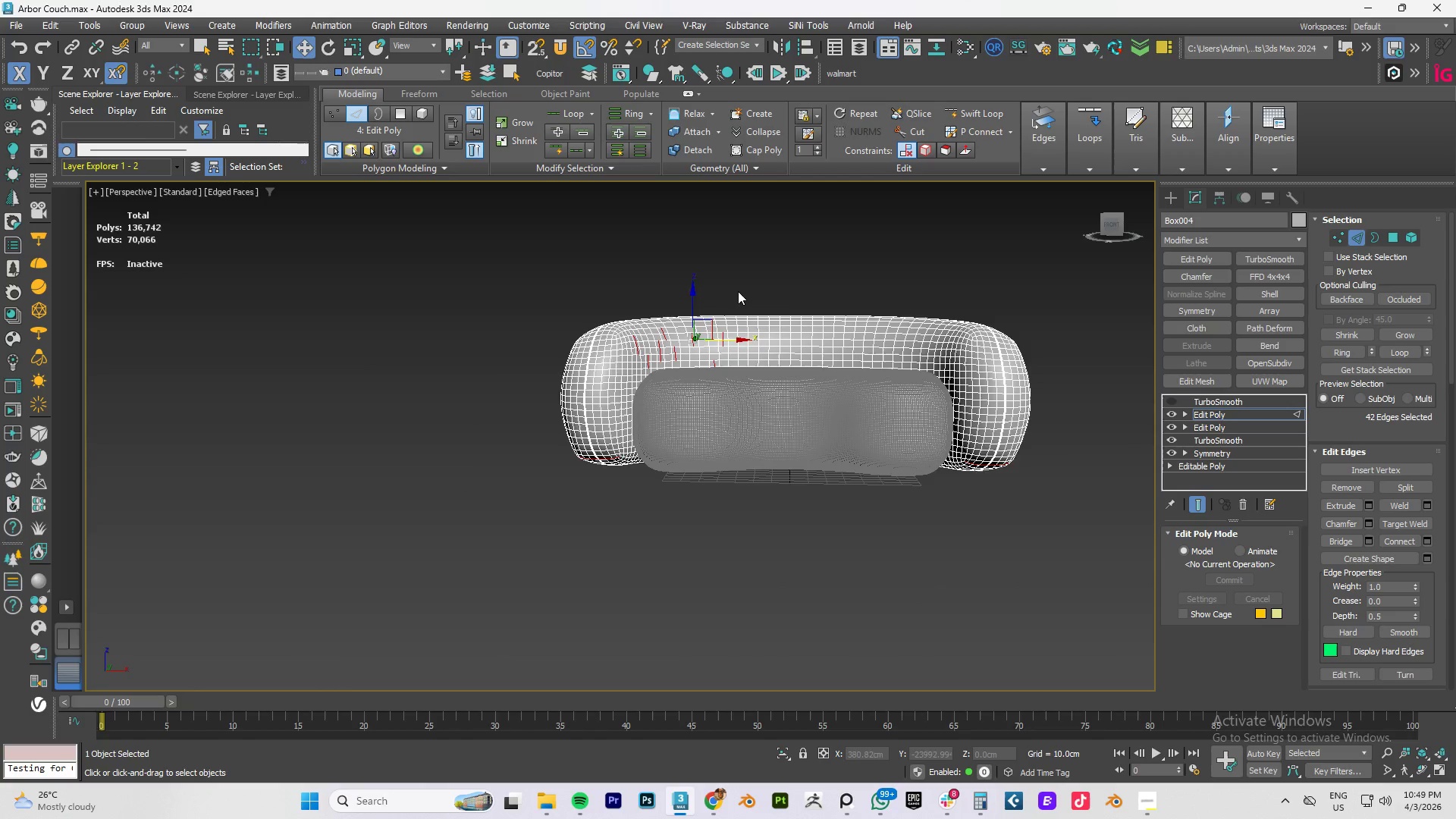 
scroll: coordinate [613, 353], scroll_direction: up, amount: 4.0
 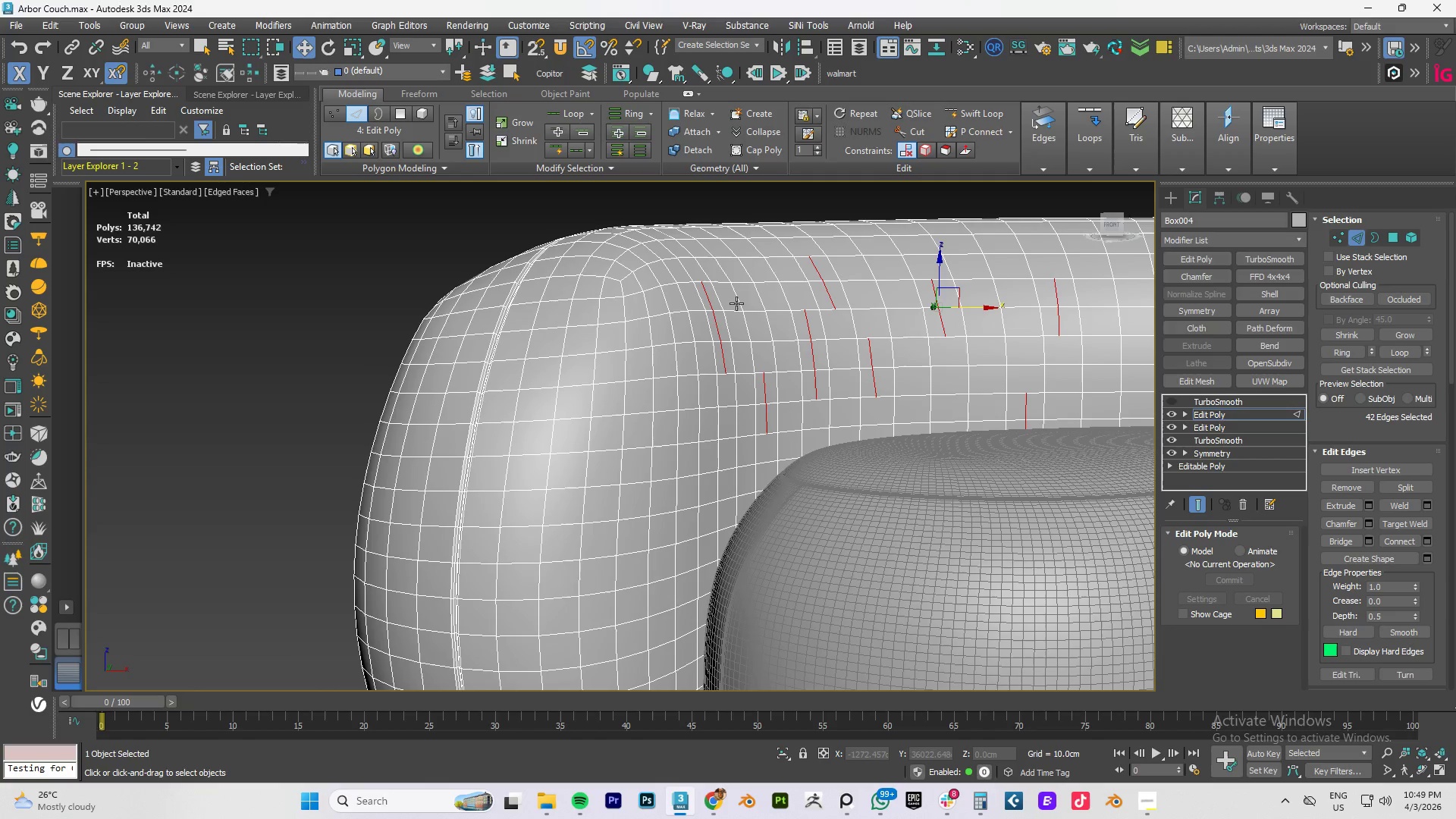 
left_click([736, 303])
 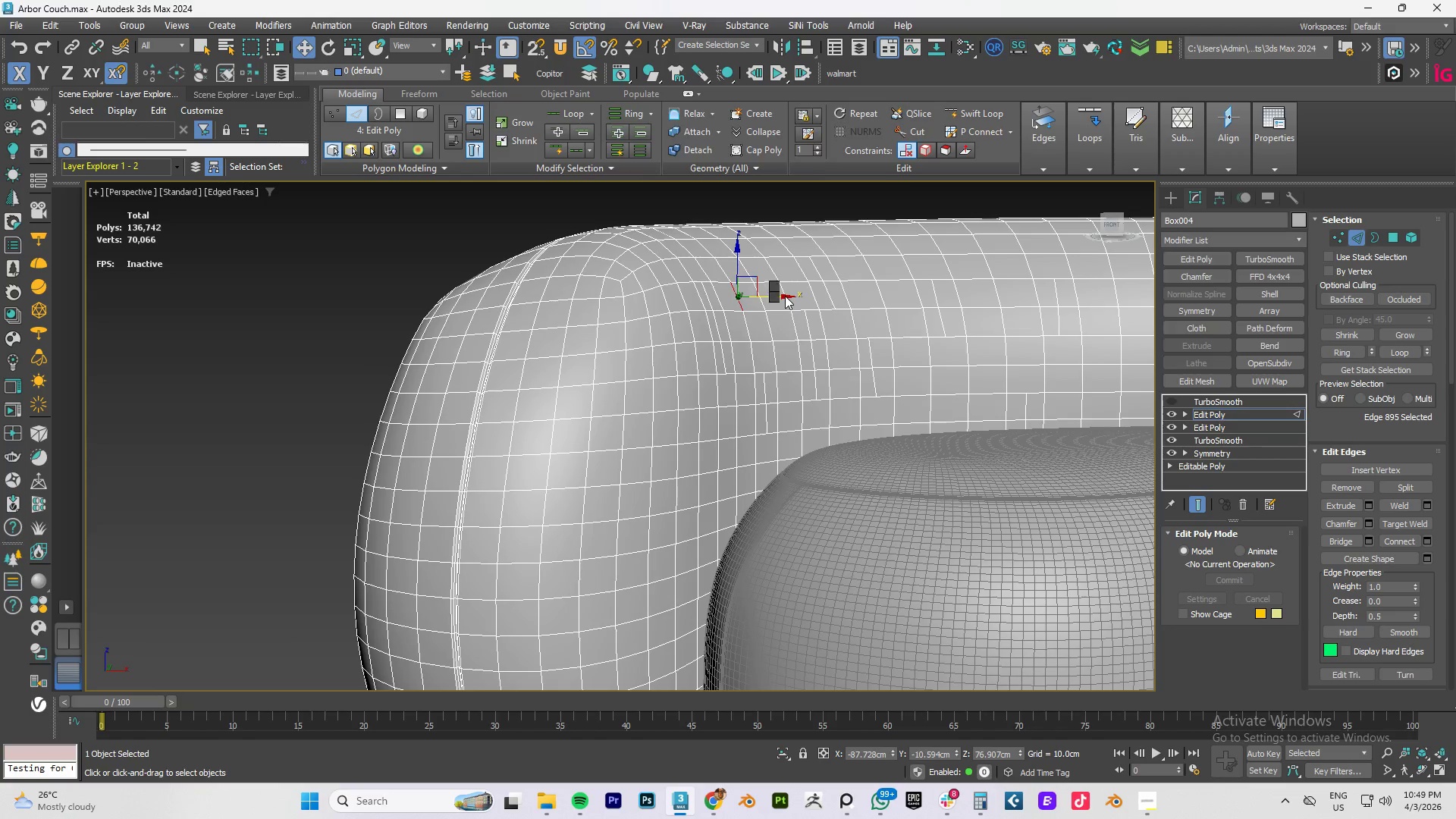 
key(Control+ControlLeft)
 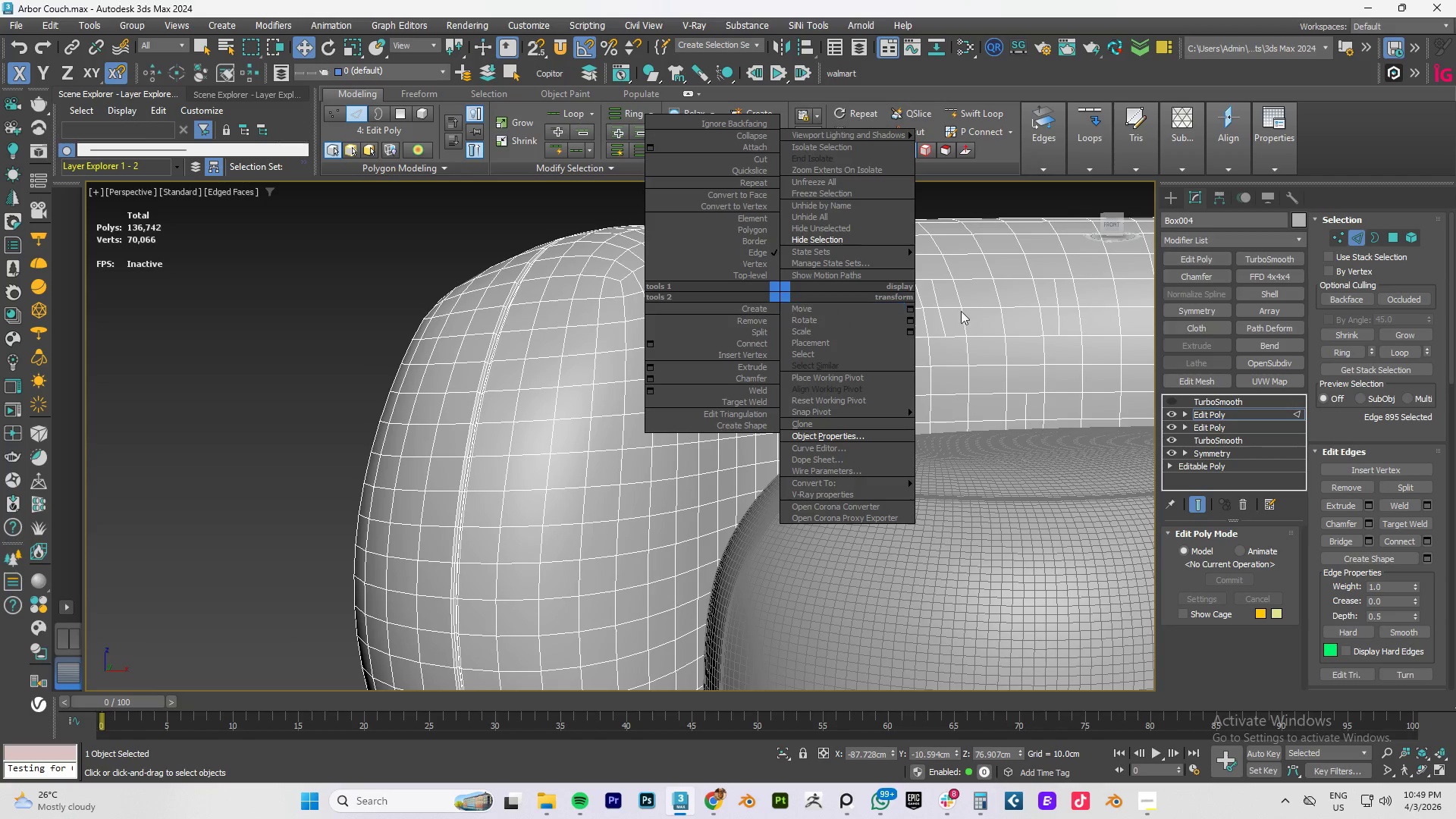 
left_click([964, 311])
 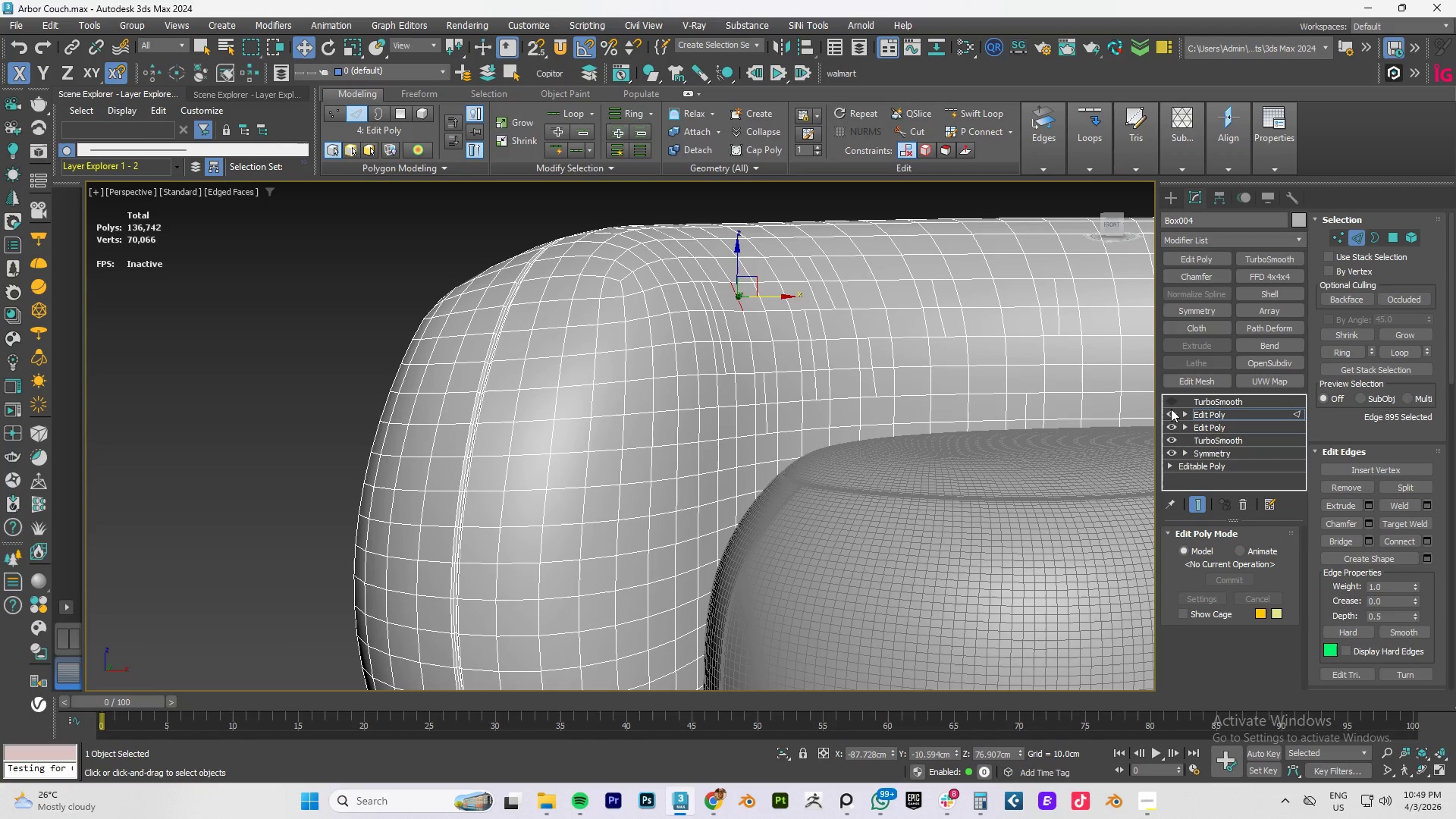 
left_click([1168, 413])
 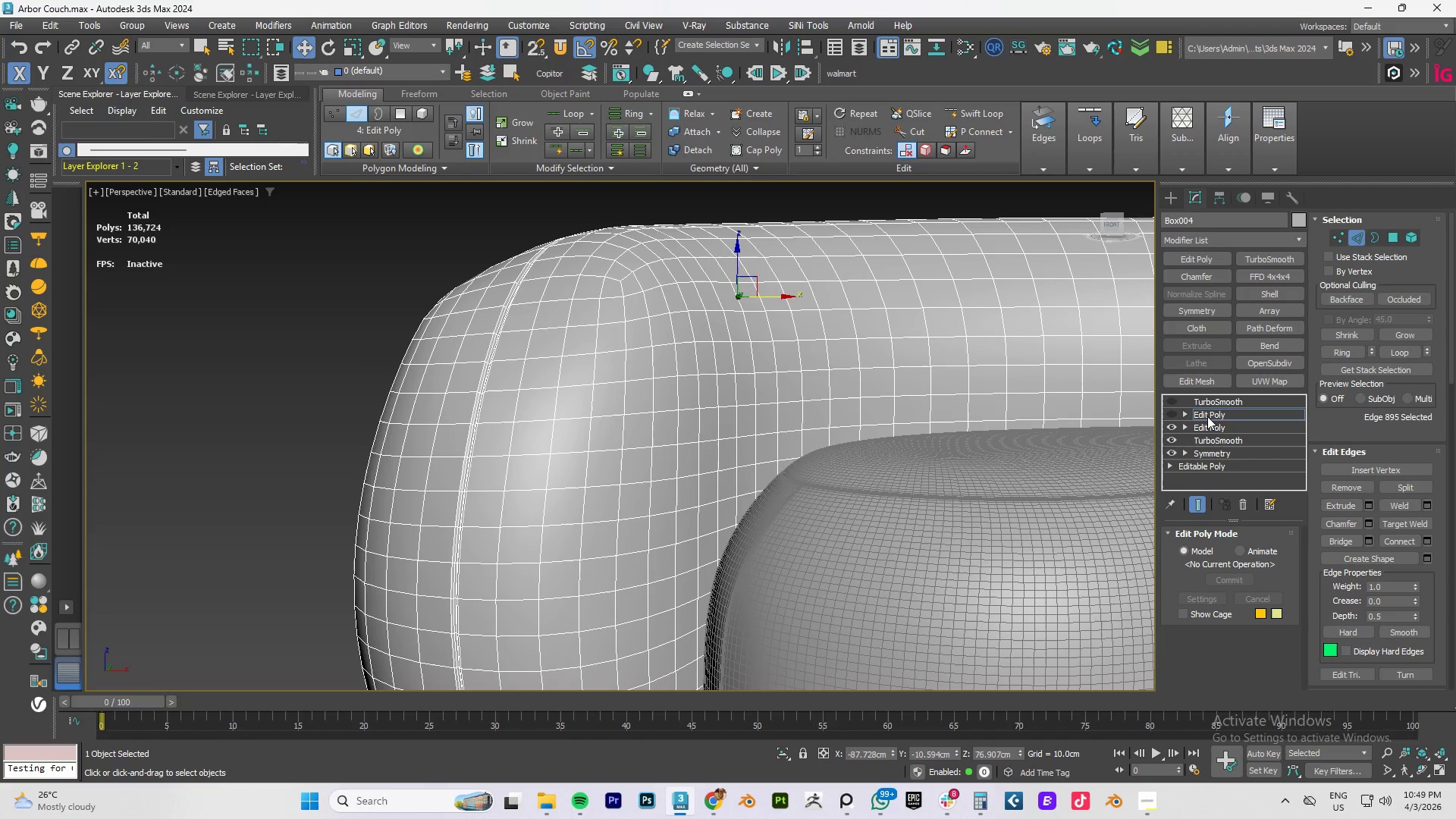 
left_click([1212, 413])
 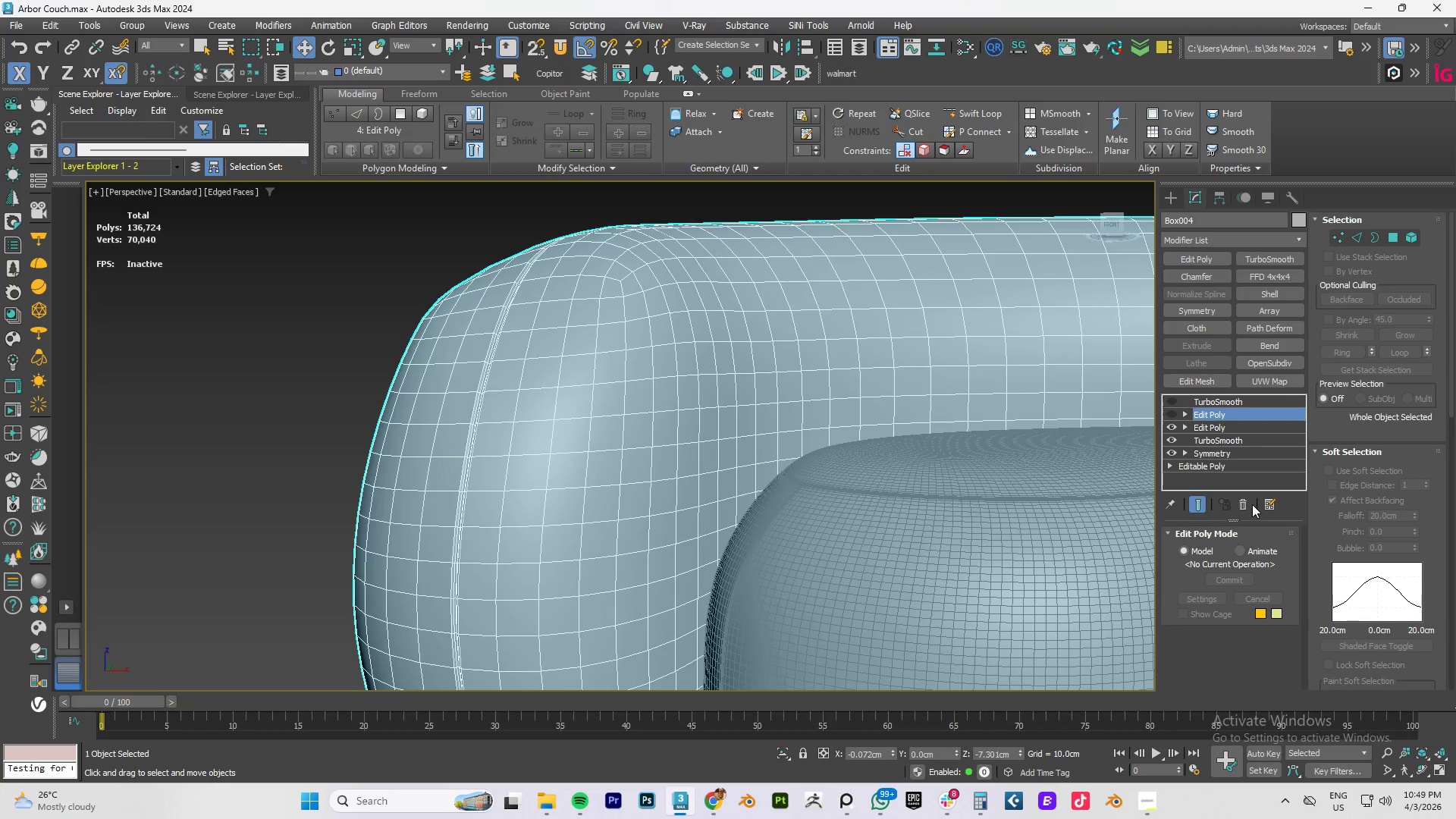 
left_click([1247, 504])
 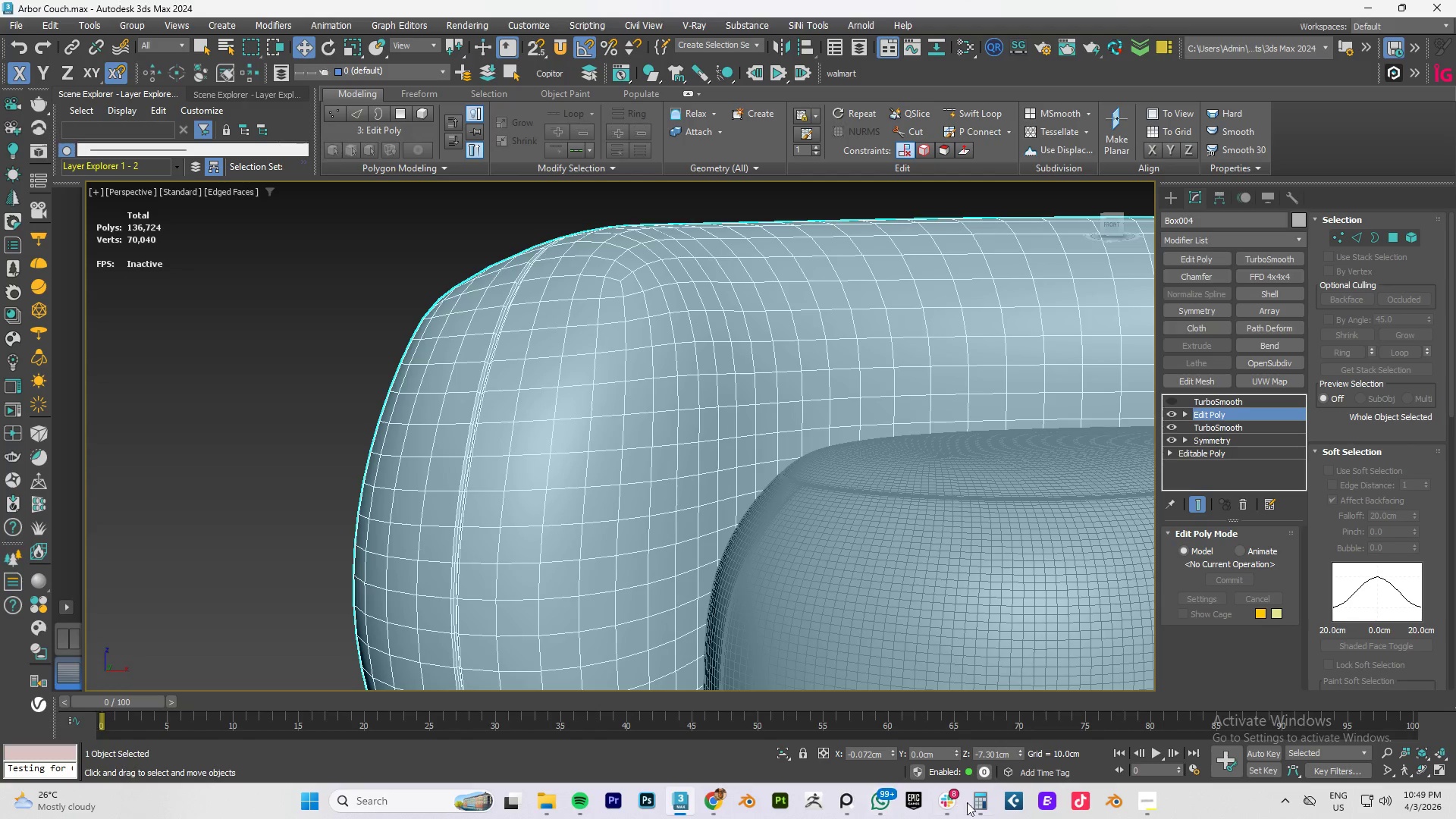 
wait(6.03)
 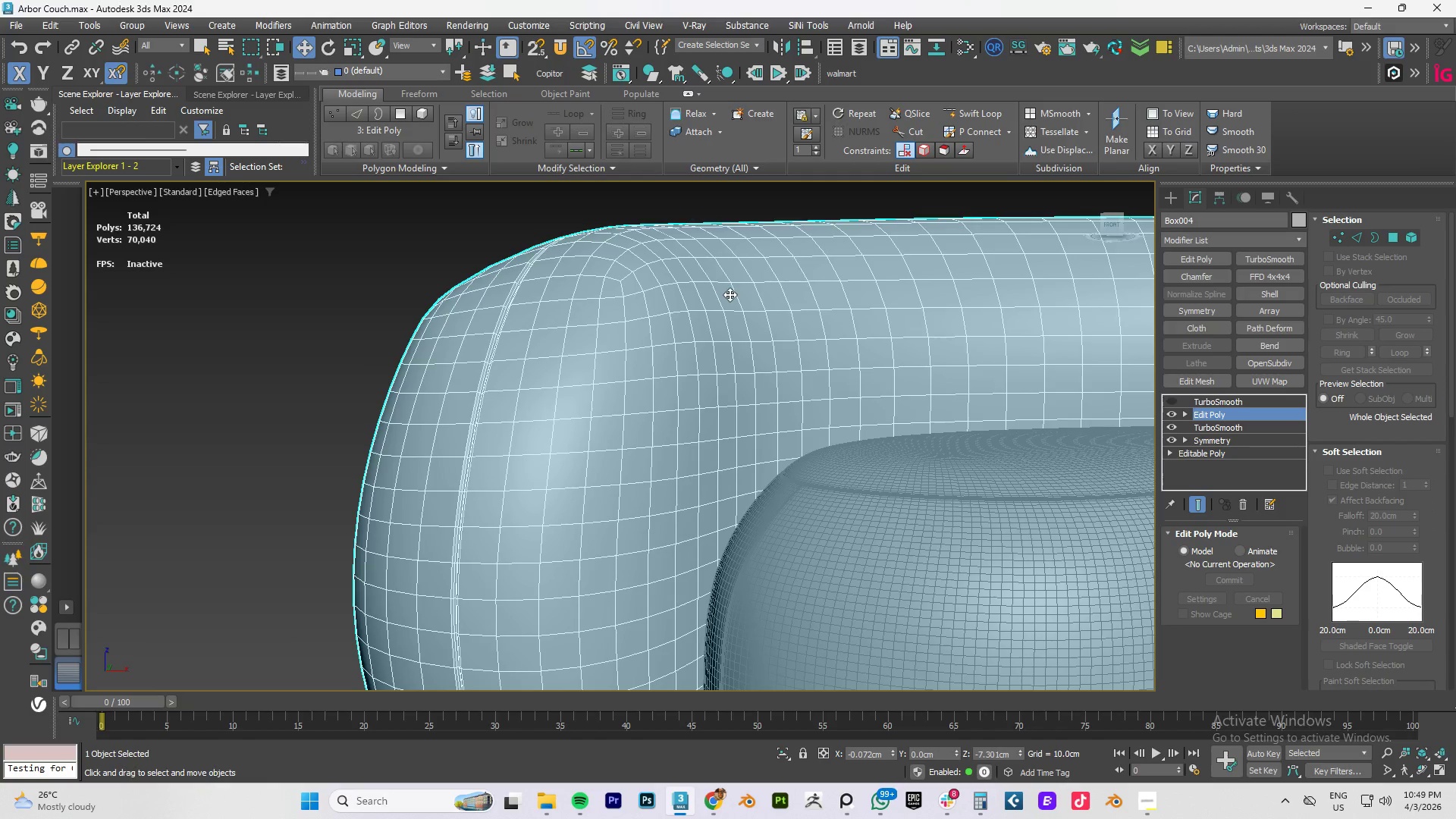 
scroll: coordinate [686, 469], scroll_direction: down, amount: 2.0
 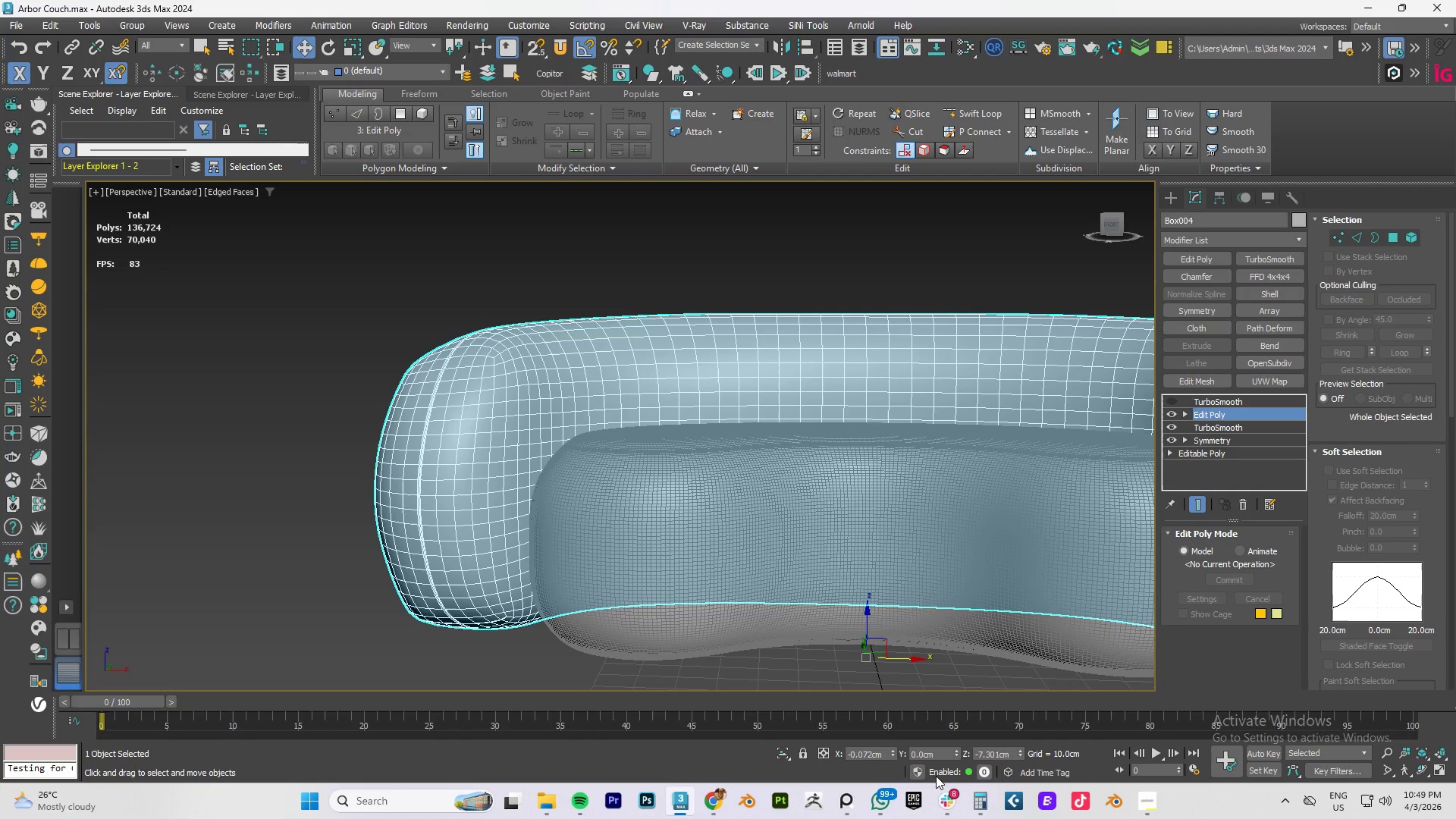 
left_click([946, 799])
 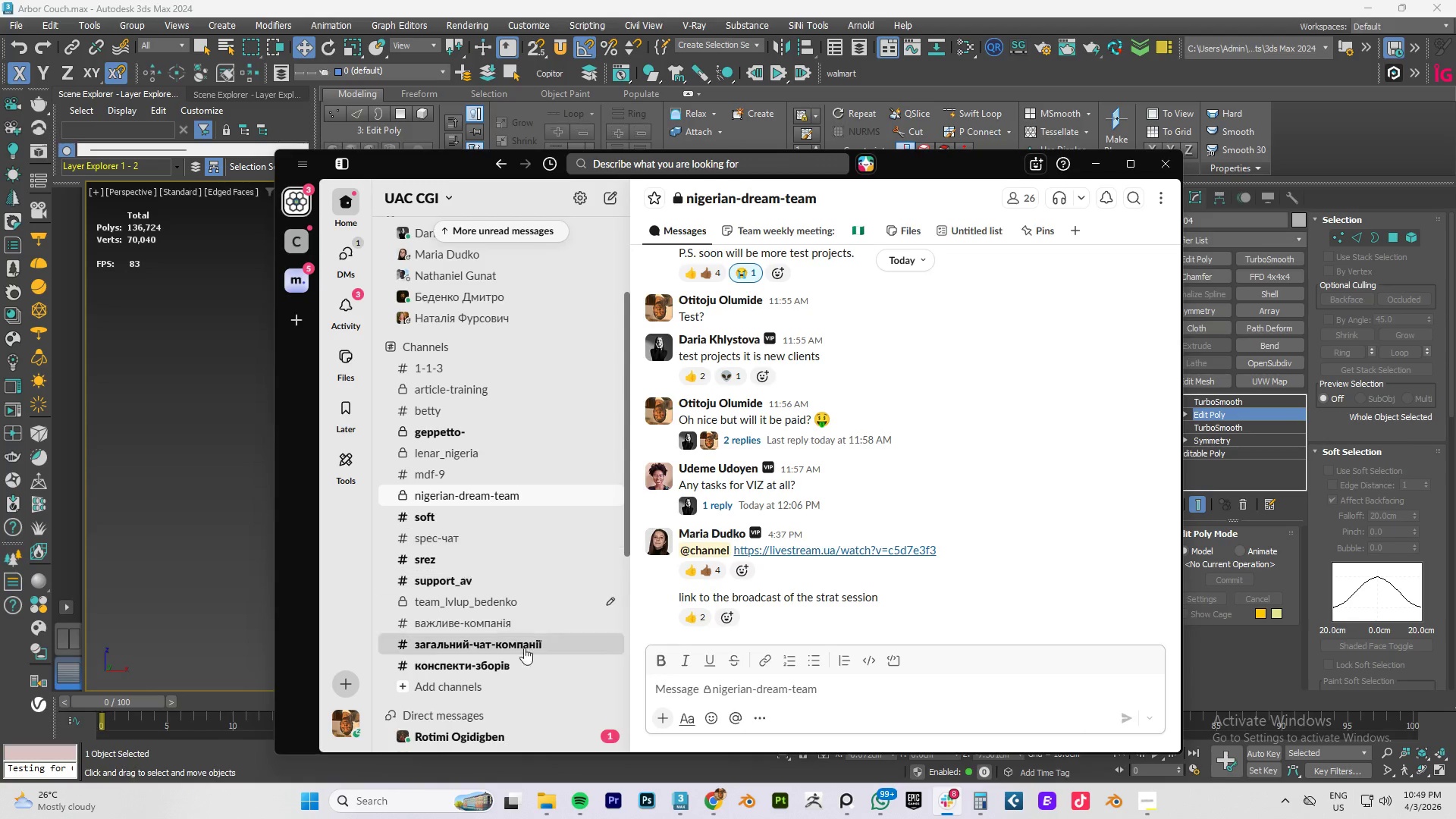 
scroll: coordinate [450, 624], scroll_direction: down, amount: 4.0
 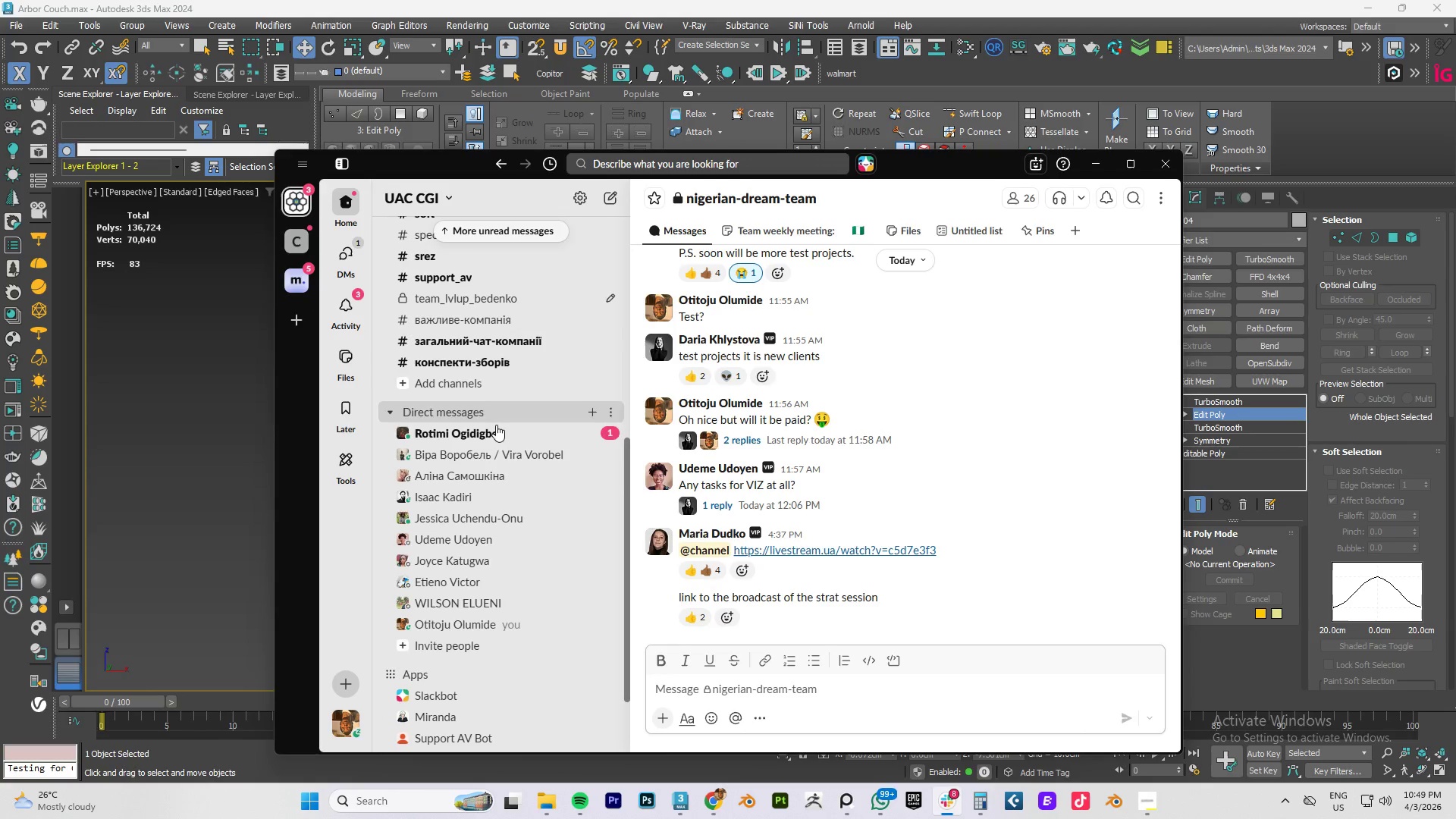 
left_click([494, 429])
 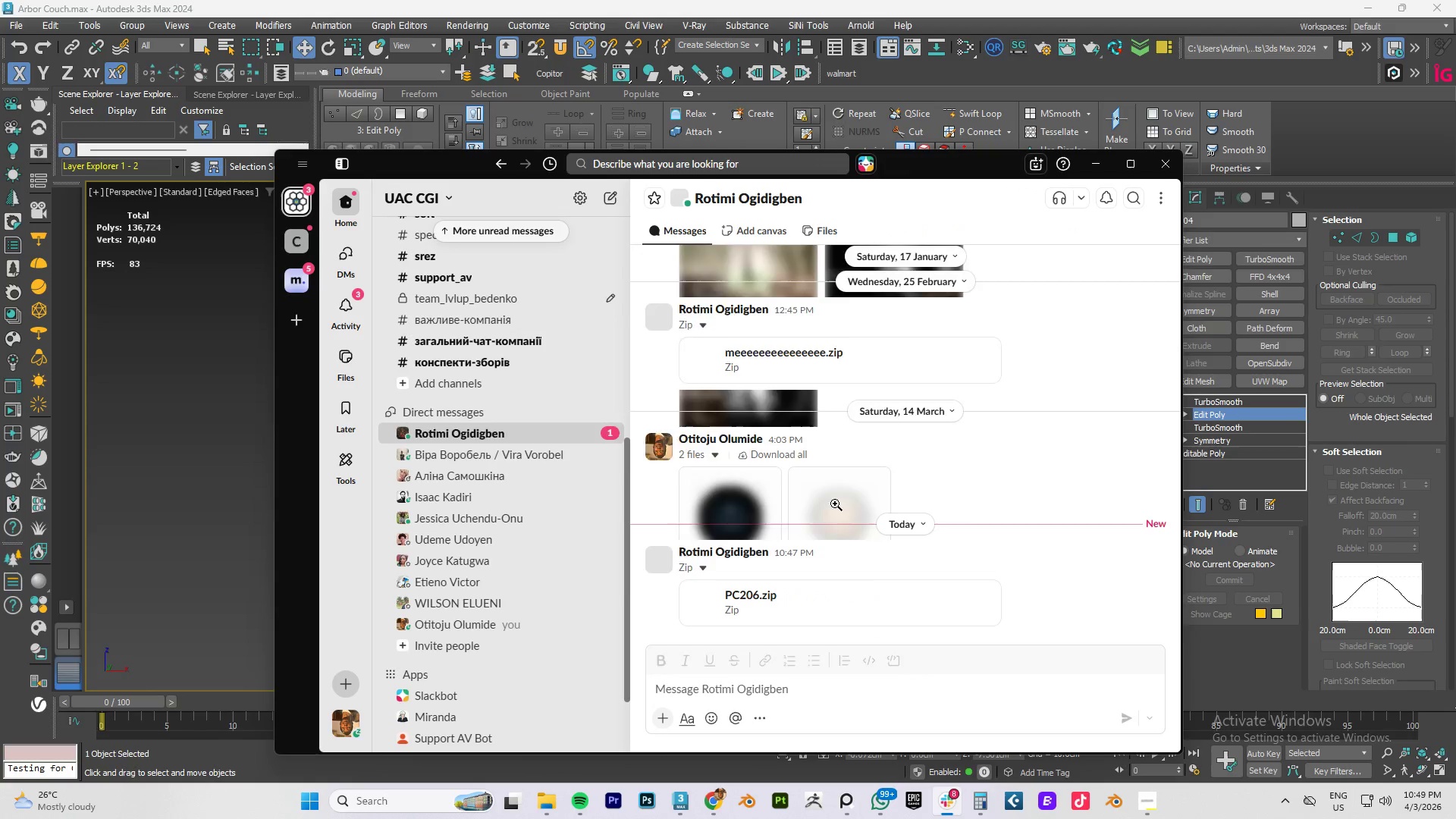 
scroll: coordinate [890, 554], scroll_direction: down, amount: 3.0
 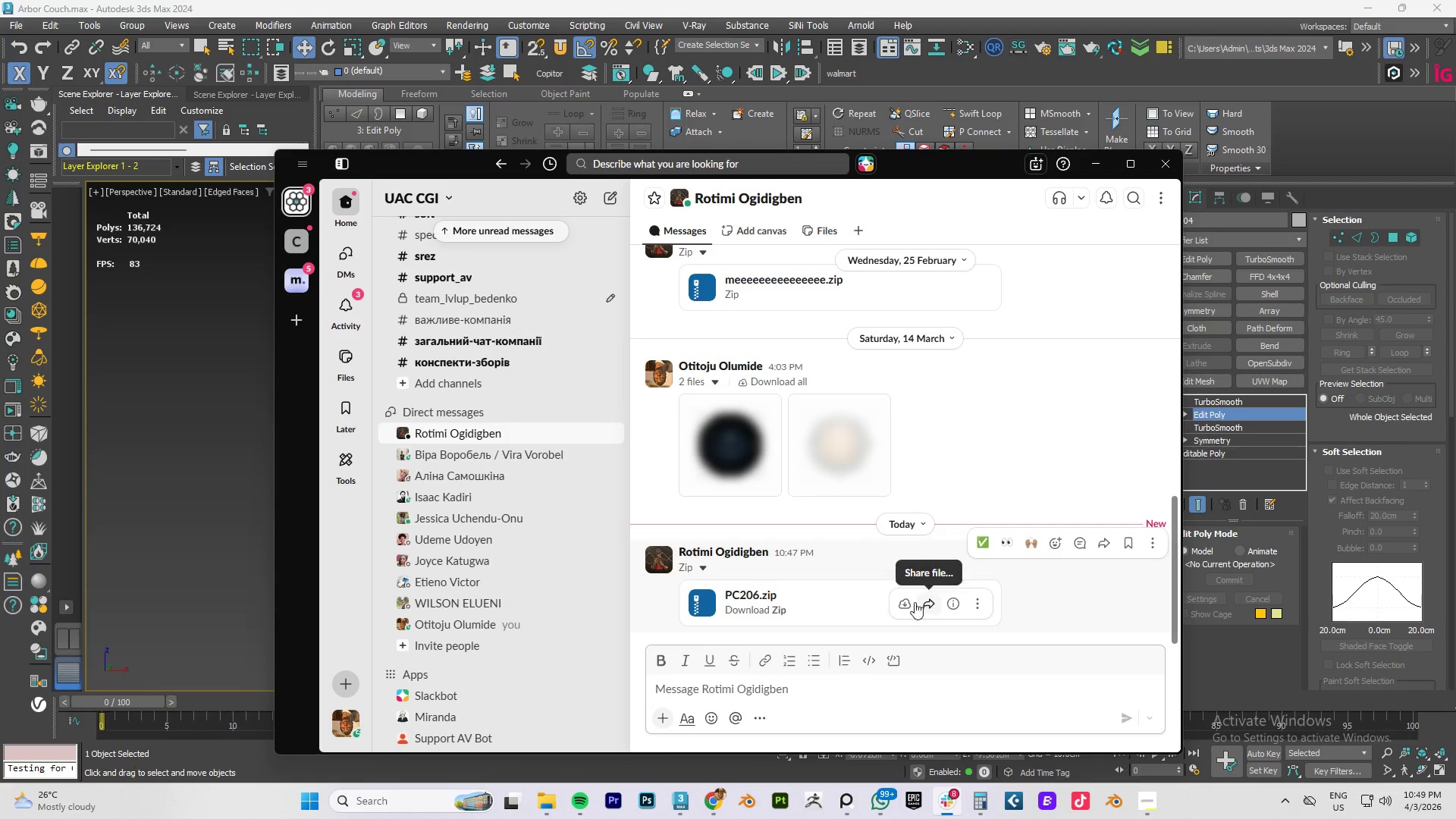 
left_click([904, 607])
 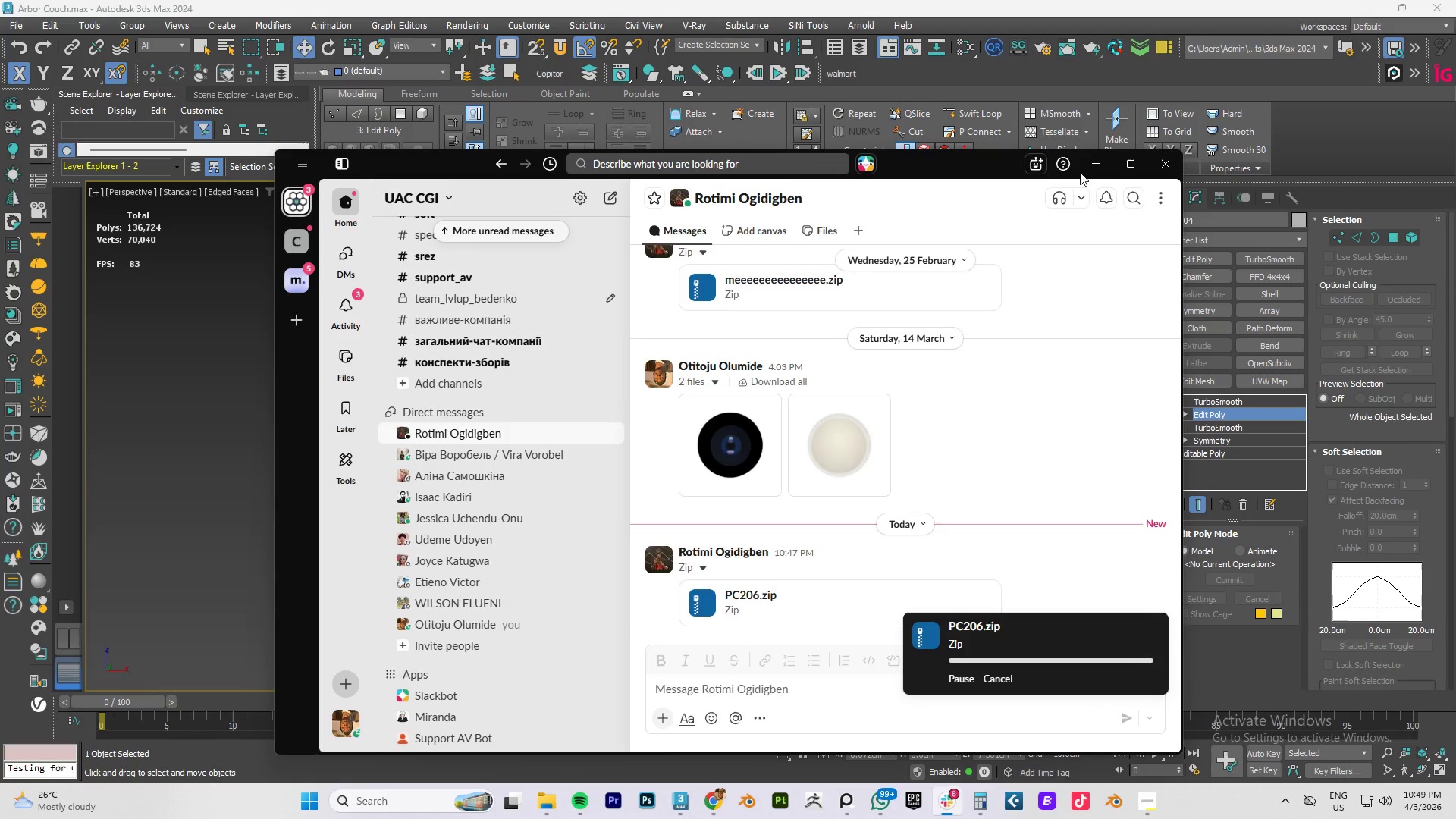 
left_click([1098, 163])
 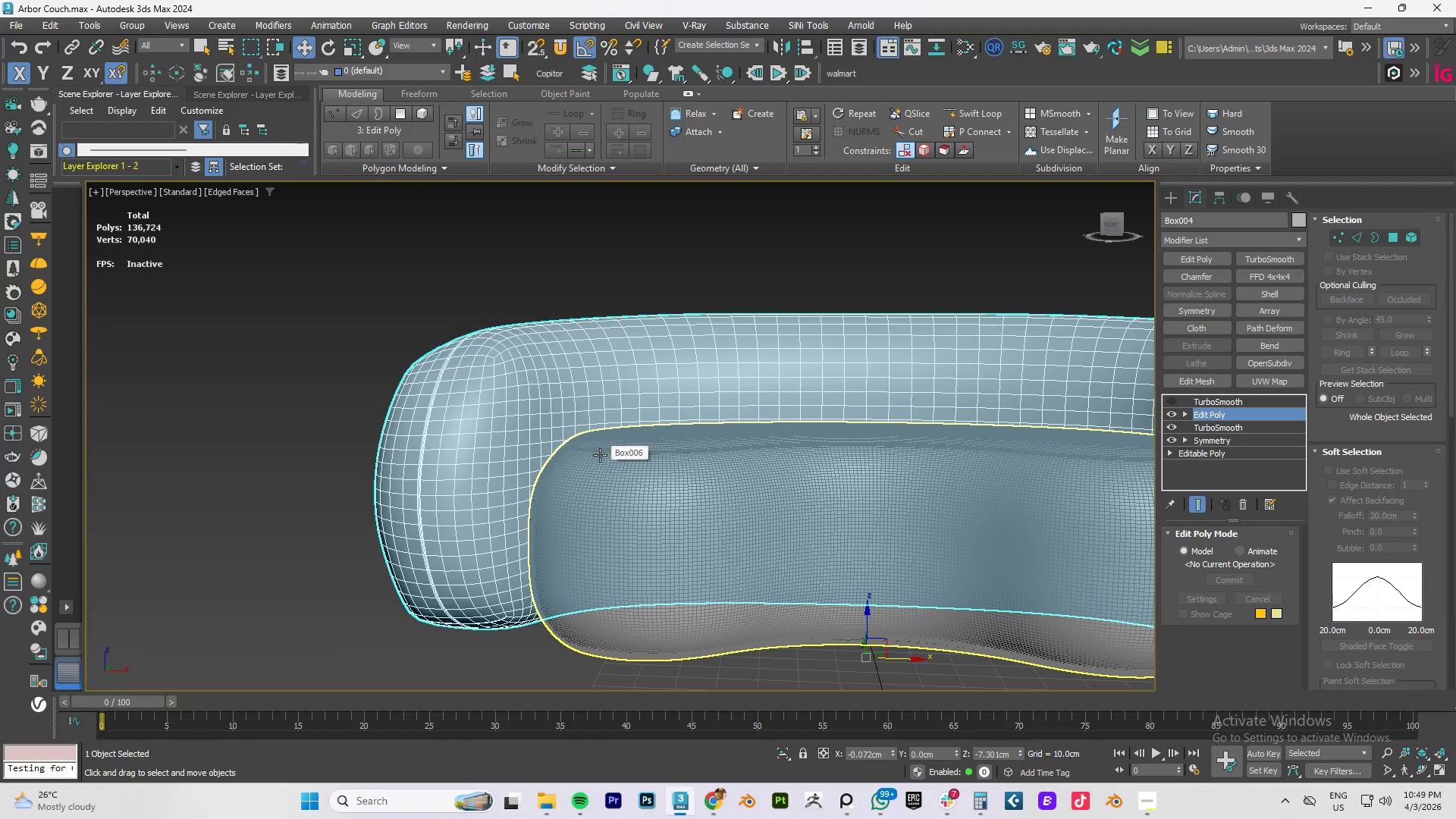 
left_click([313, 388])
 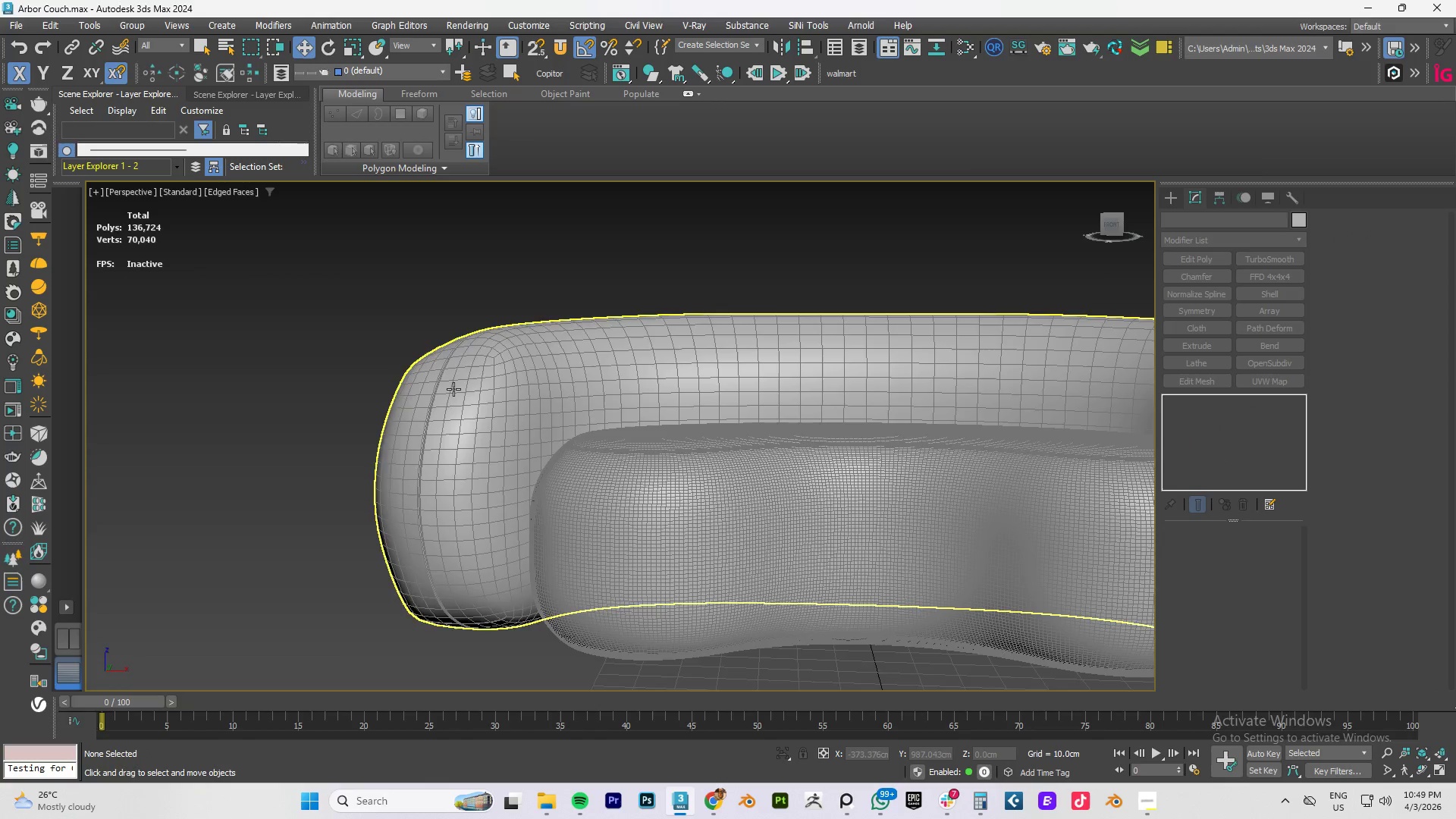 
scroll: coordinate [453, 389], scroll_direction: down, amount: 2.0
 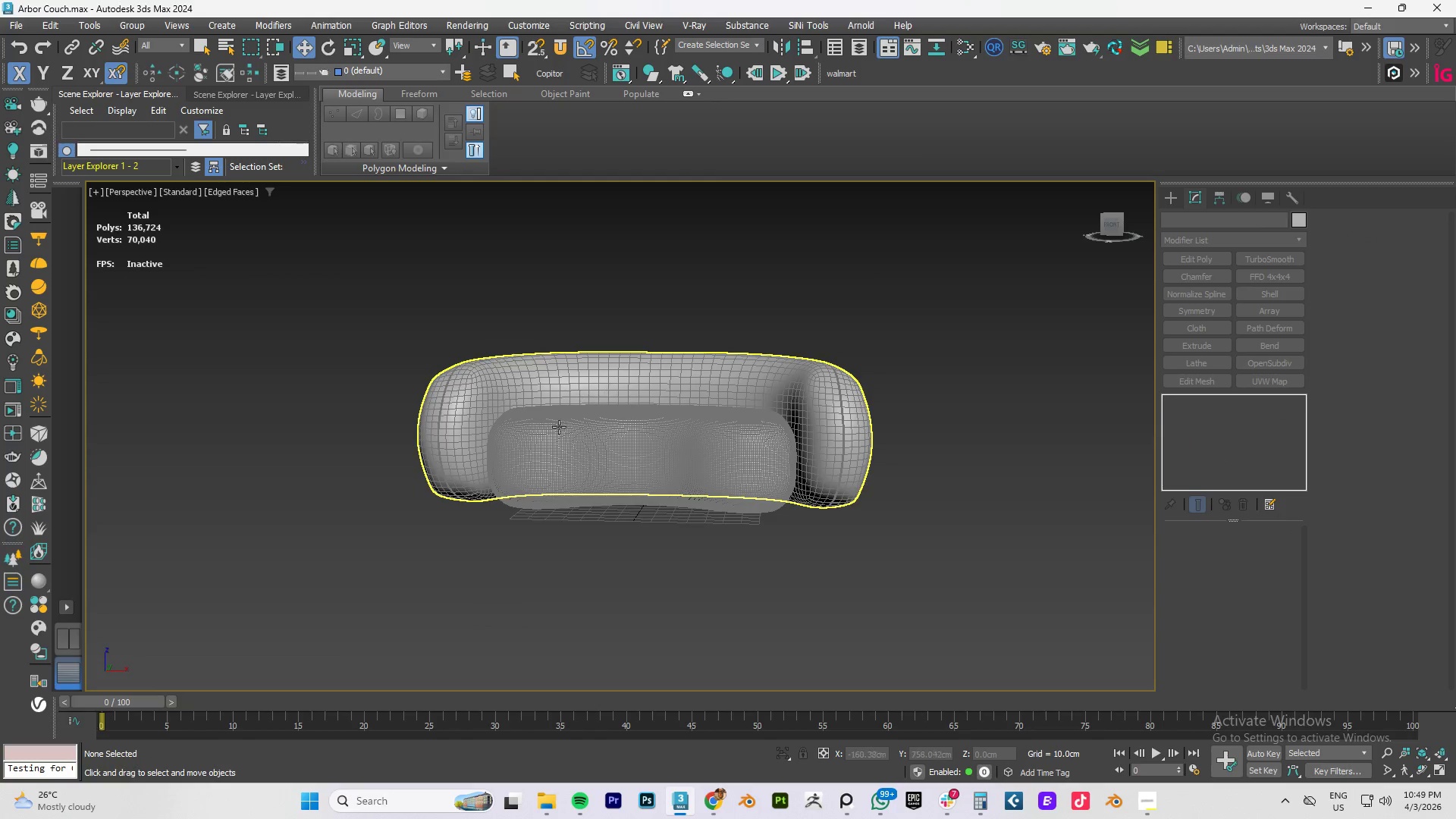 
left_click([554, 452])
 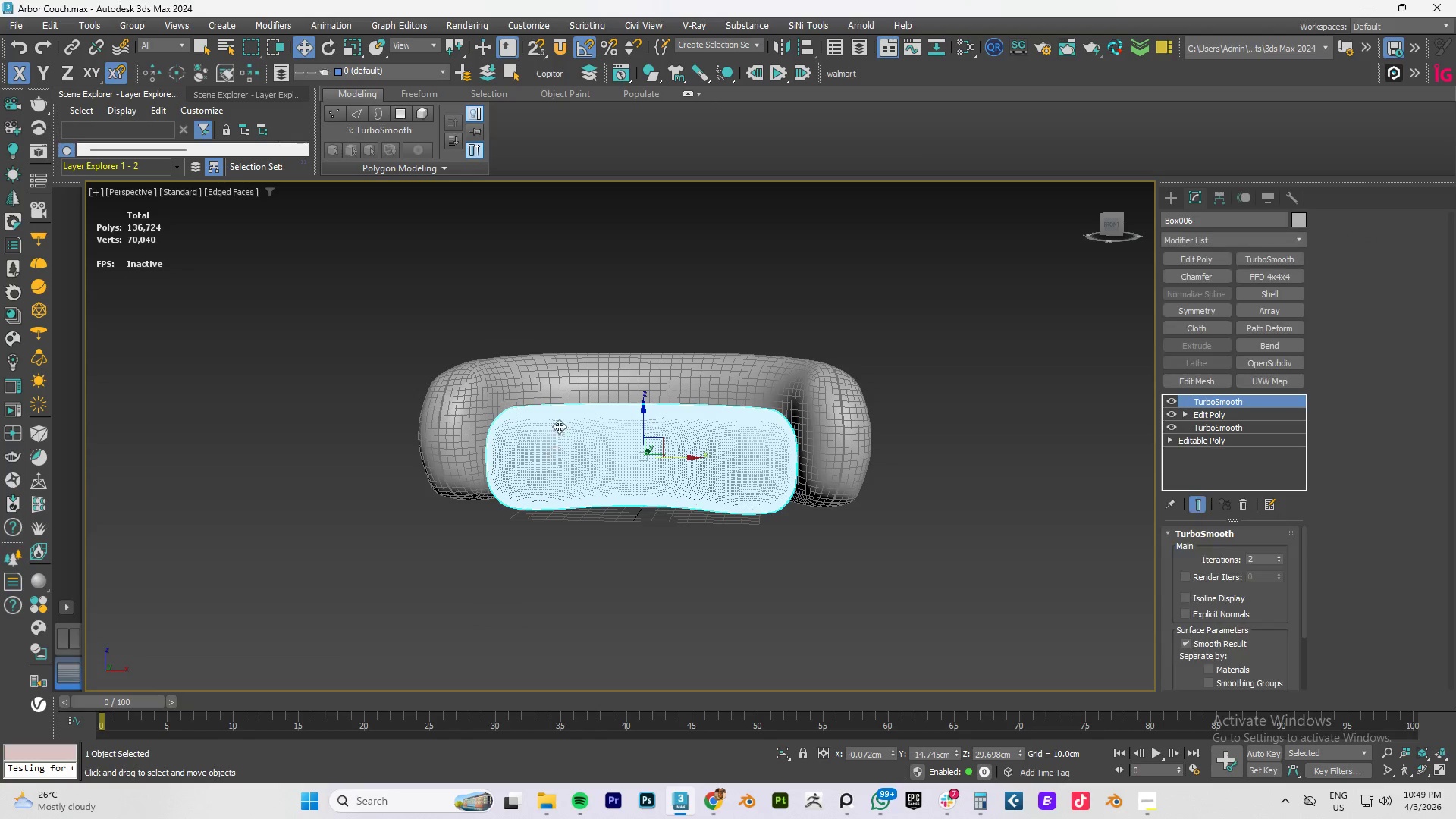 
hold_key(key=AltLeft, duration=0.84)
 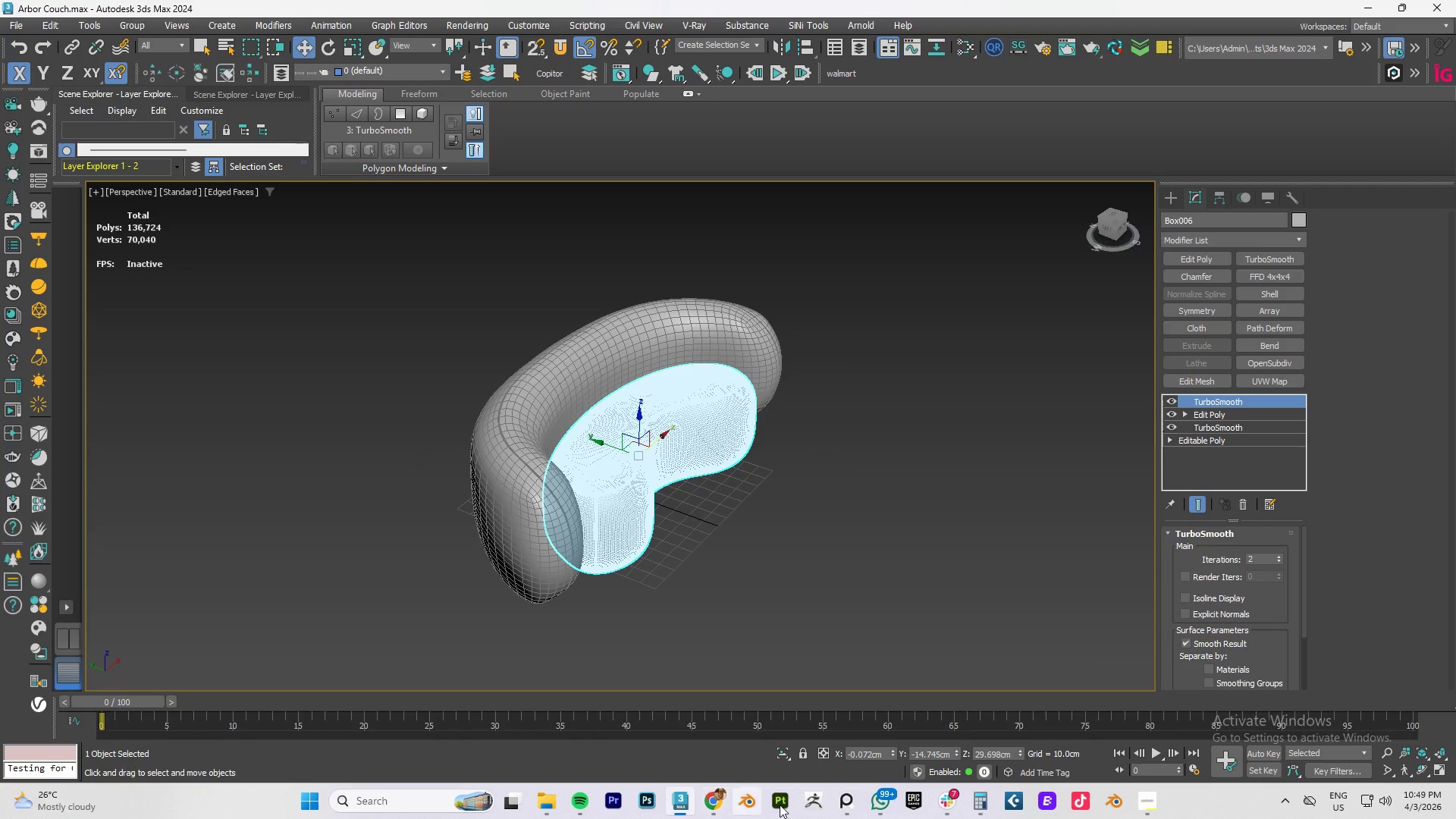 
left_click([936, 801])
 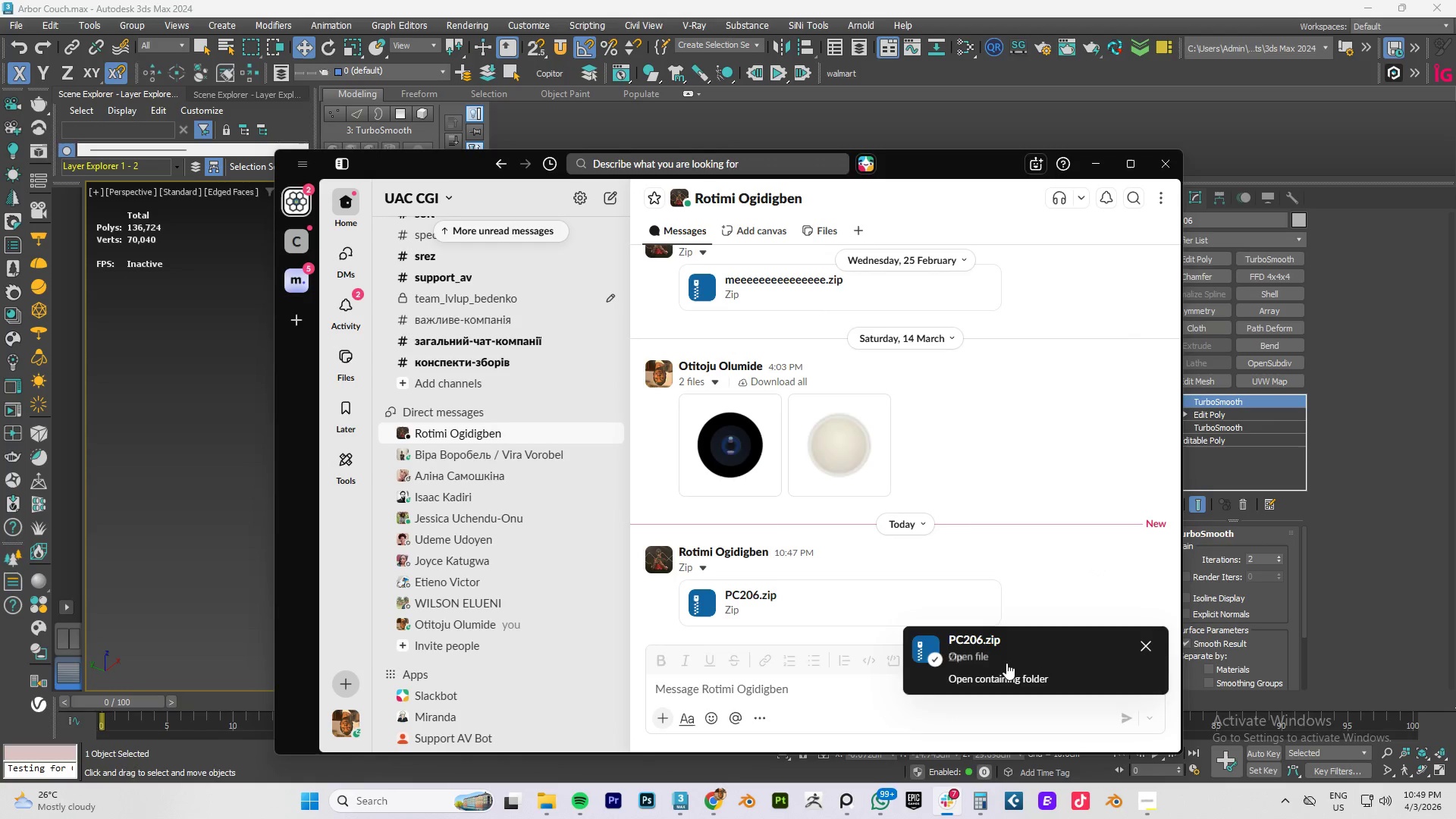 
left_click([997, 677])
 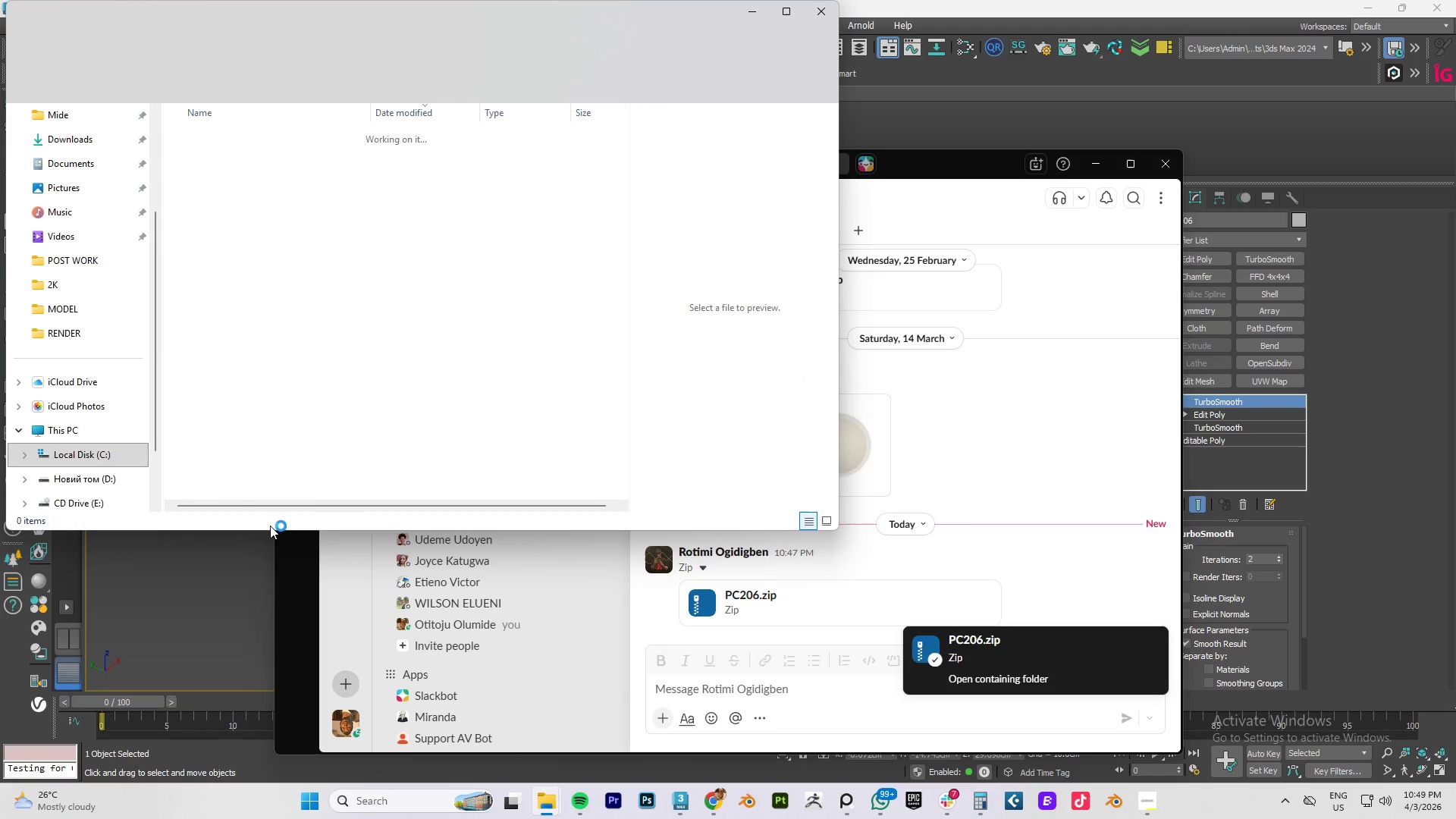 
double_click([224, 582])
 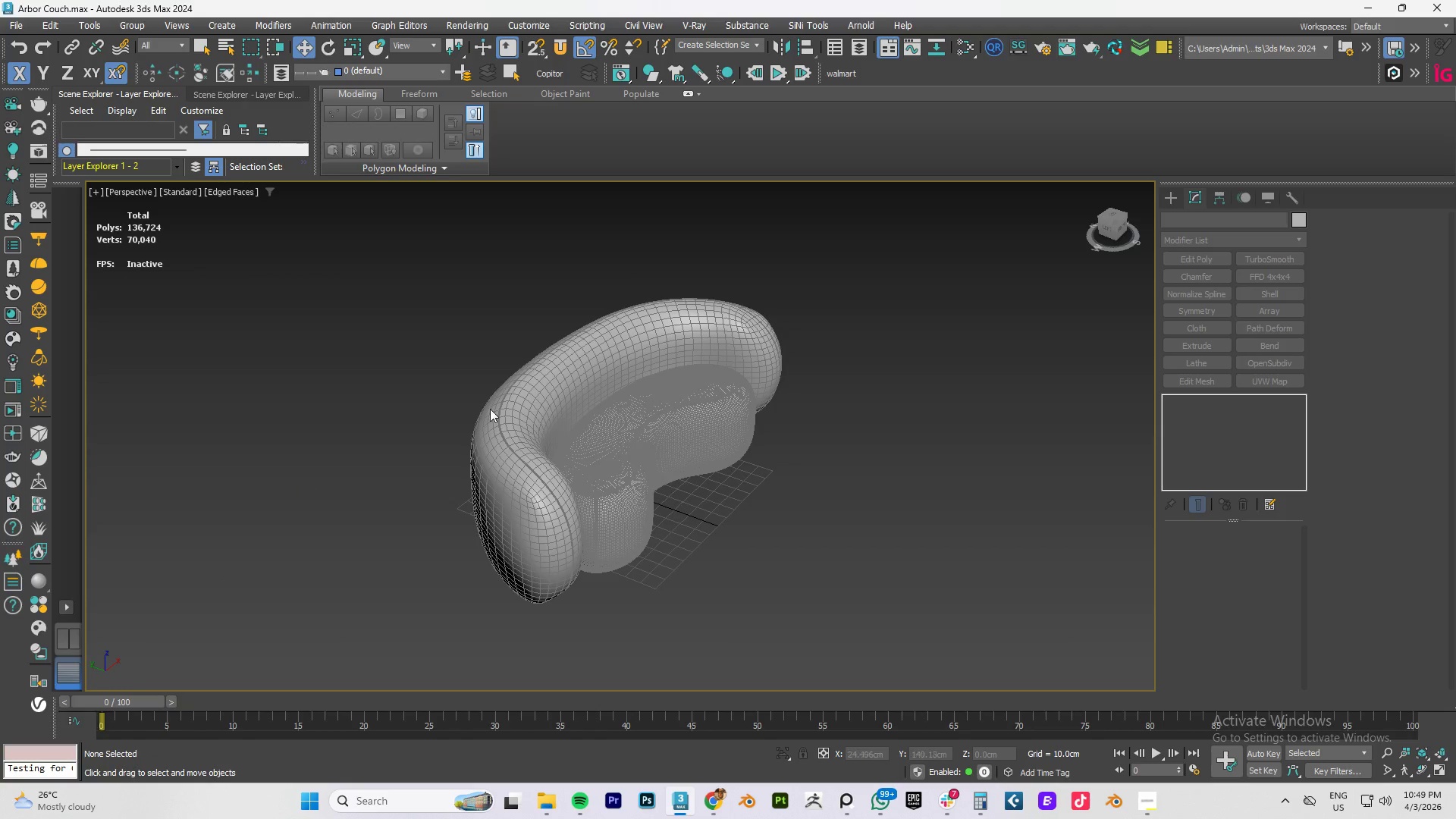 
key(Alt+AltLeft)
 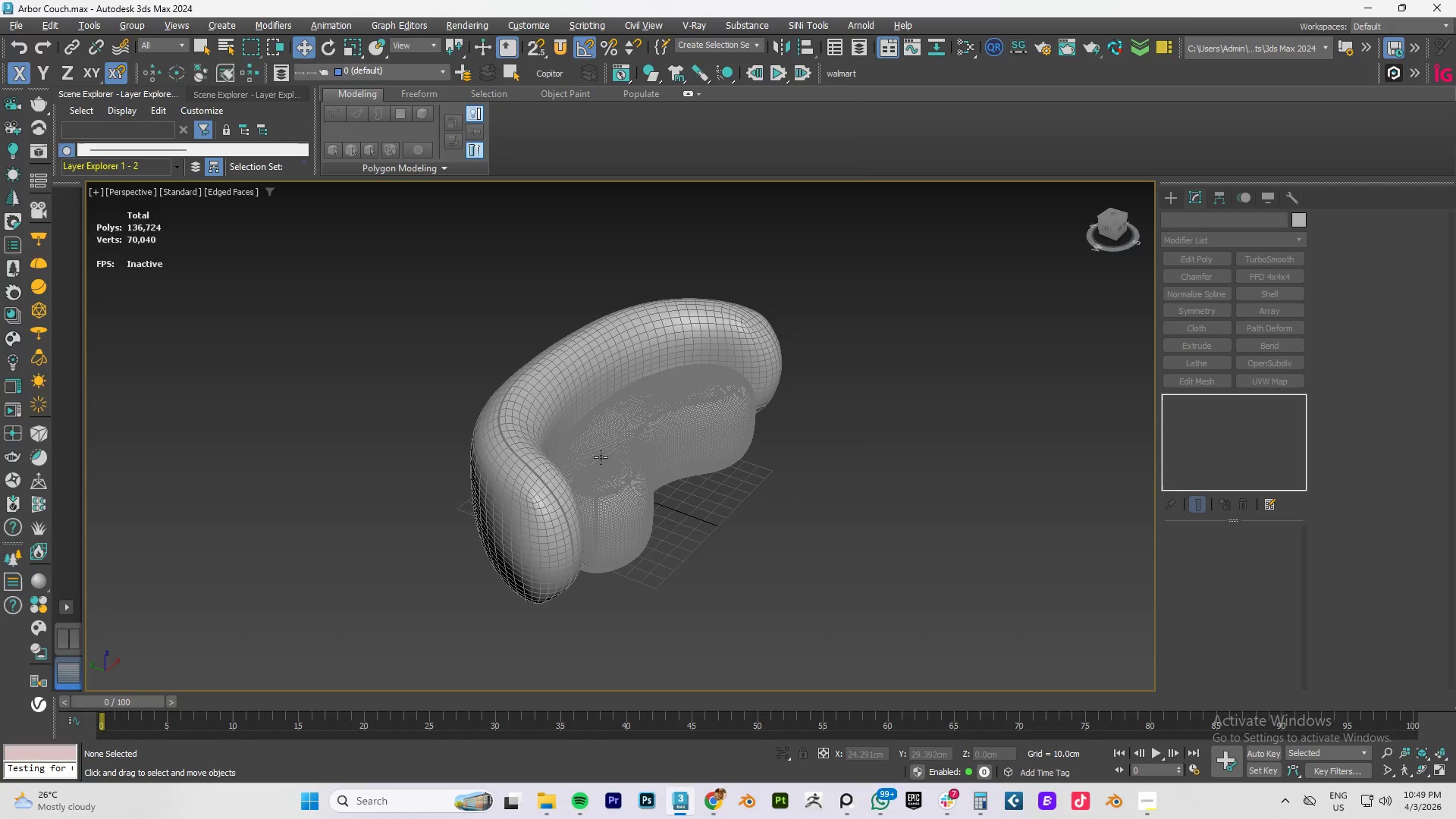 
key(Alt+Tab)
 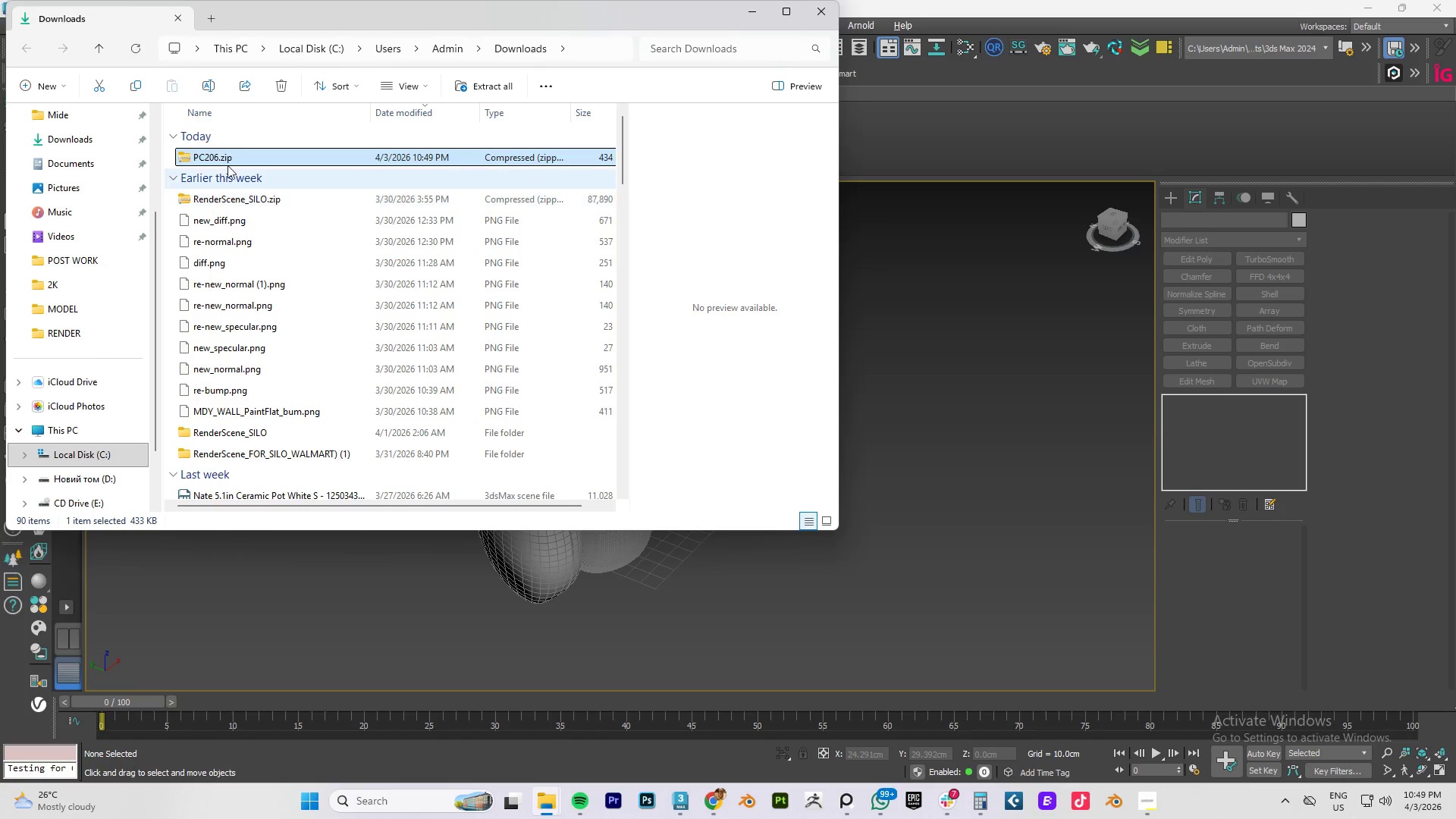 
right_click([217, 157])
 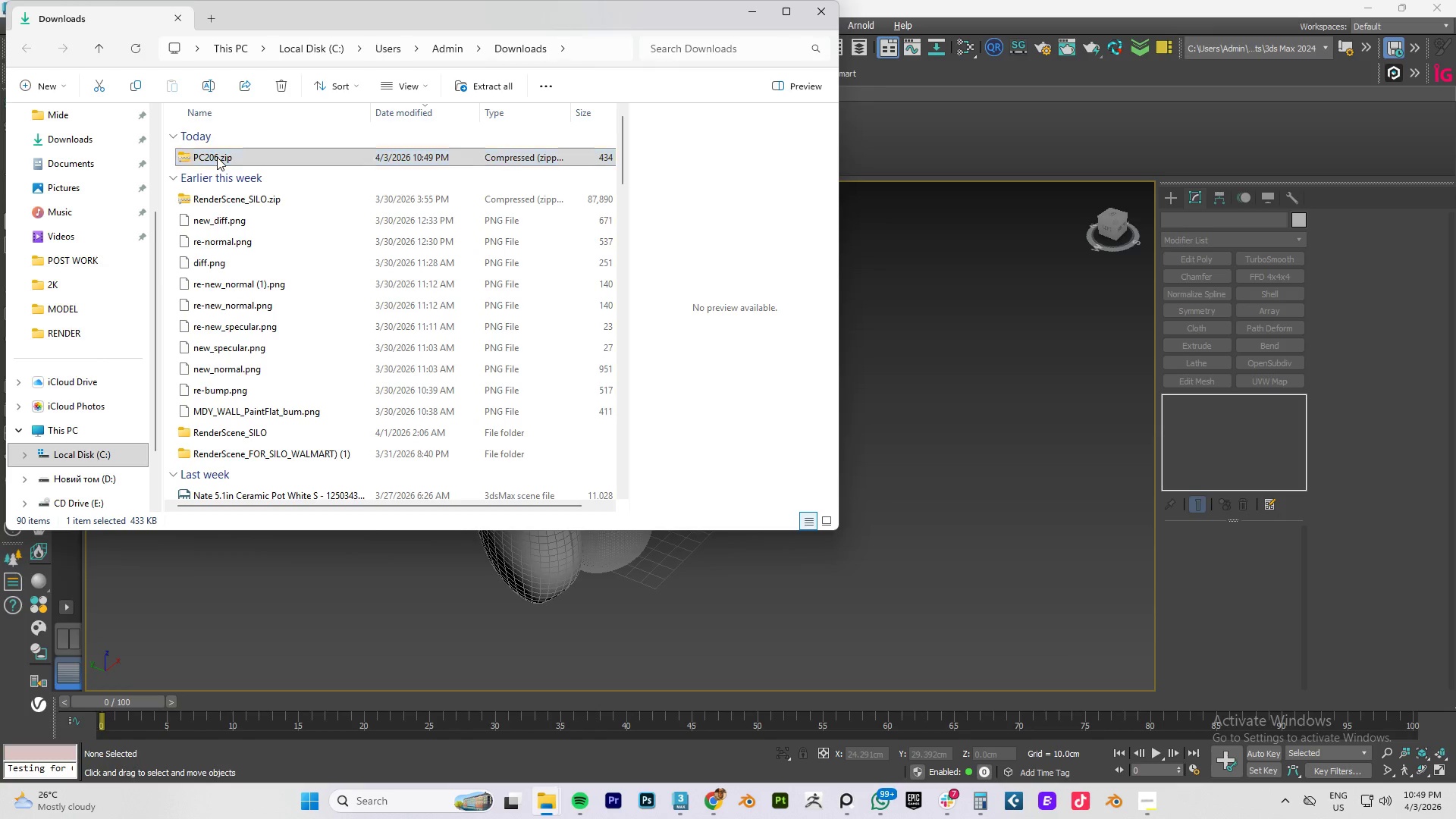 
left_click([217, 157])
 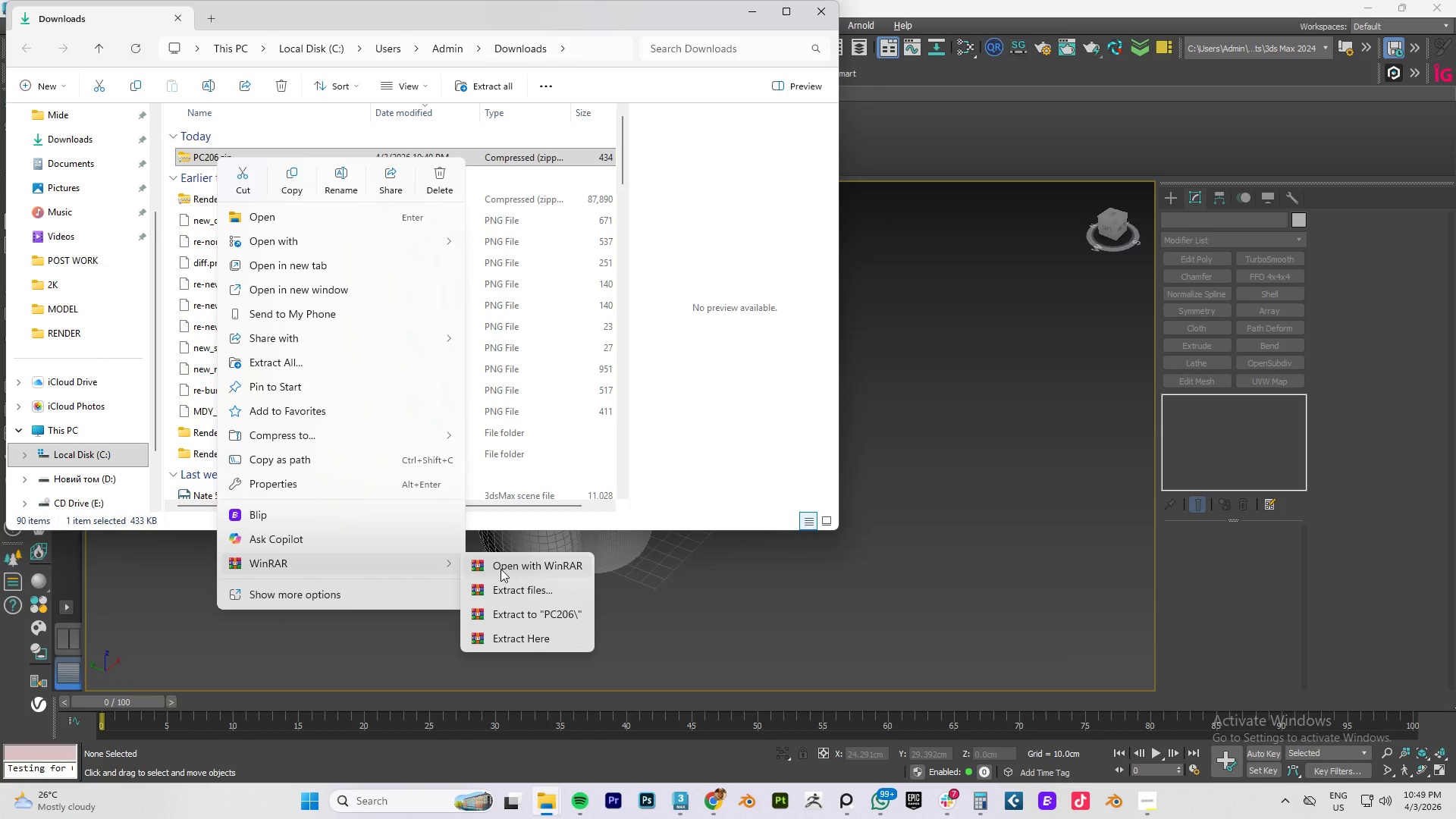 
wait(9.05)
 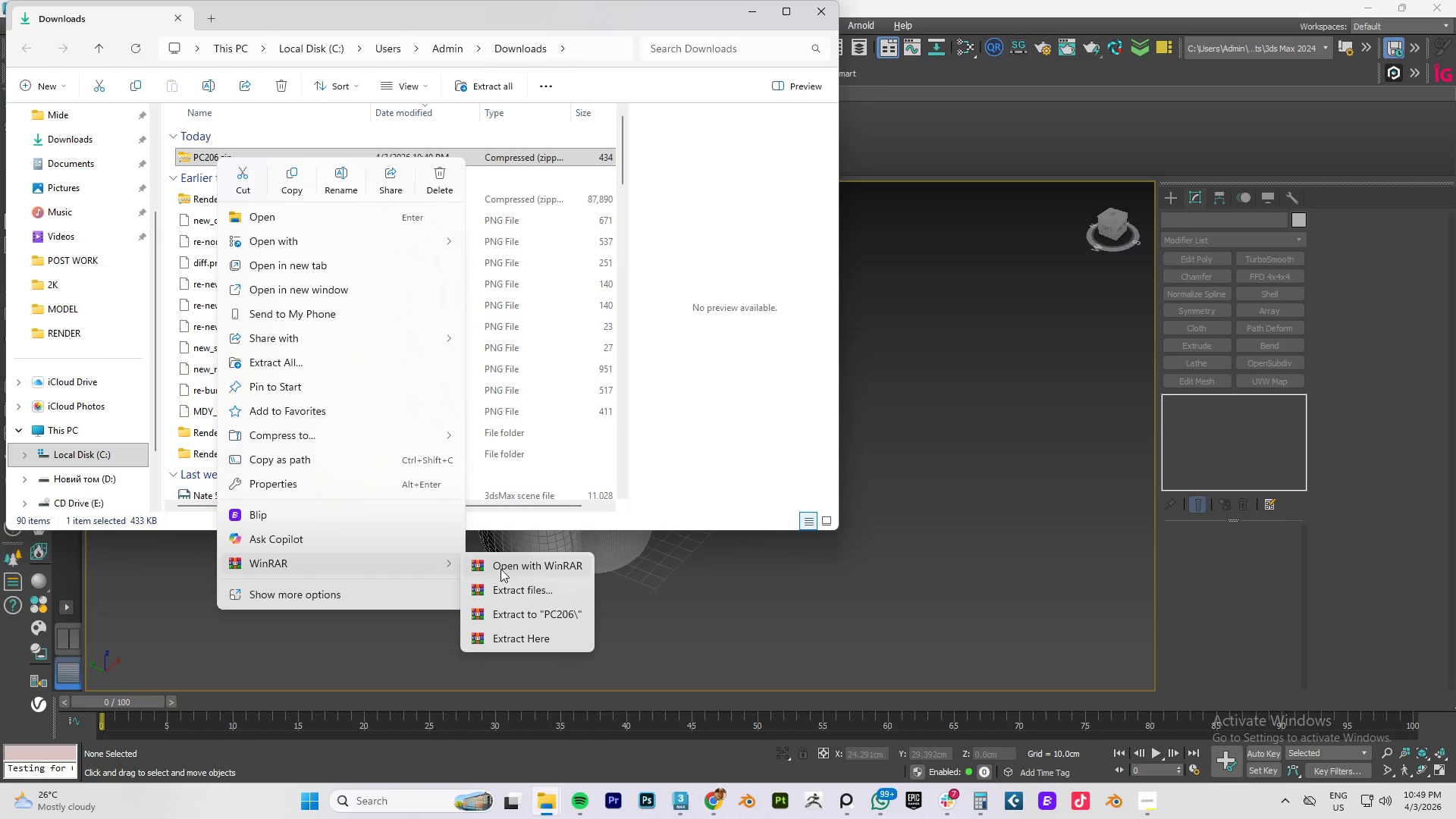 
double_click([240, 184])
 